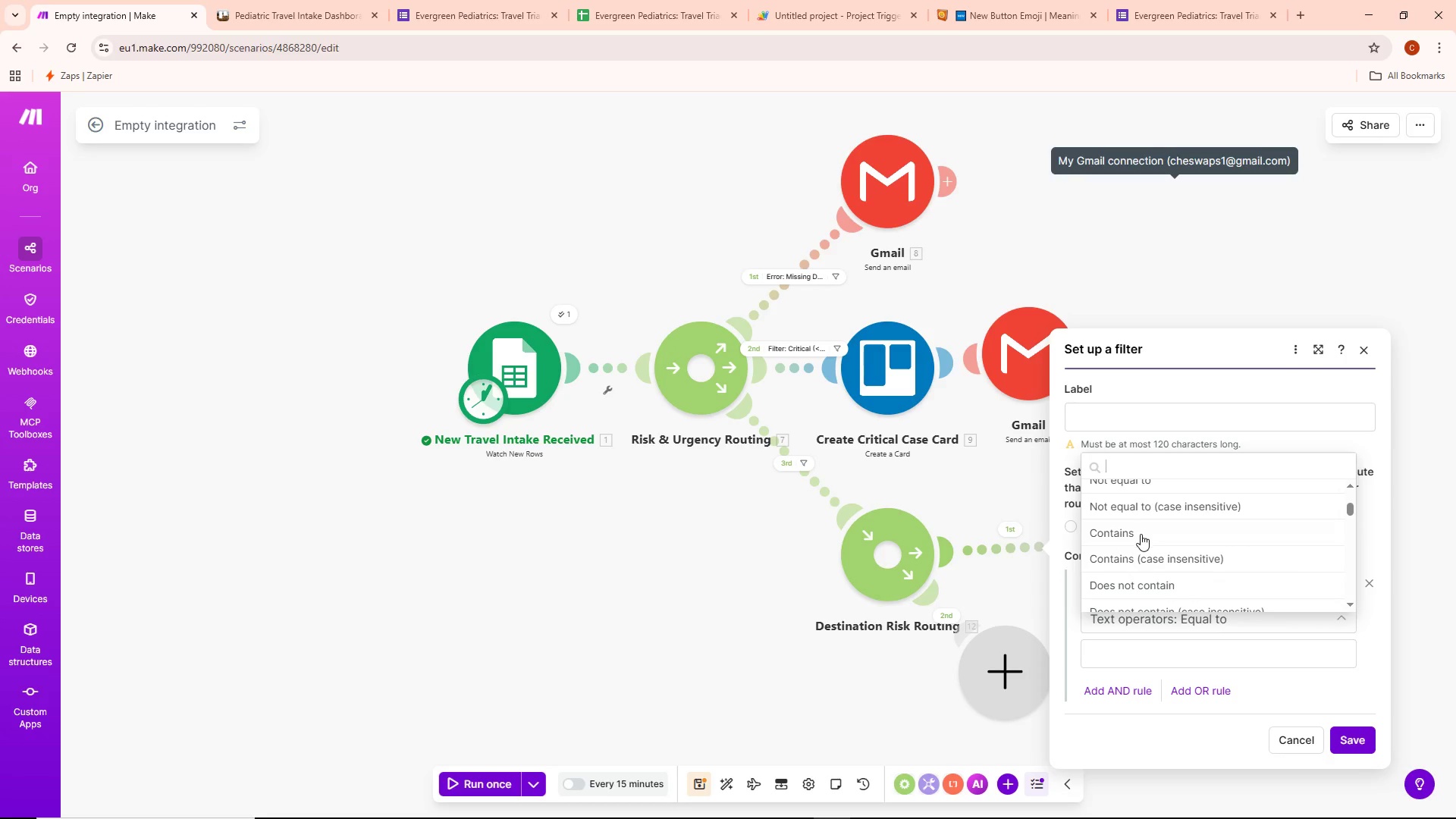 
left_click([1133, 543])
 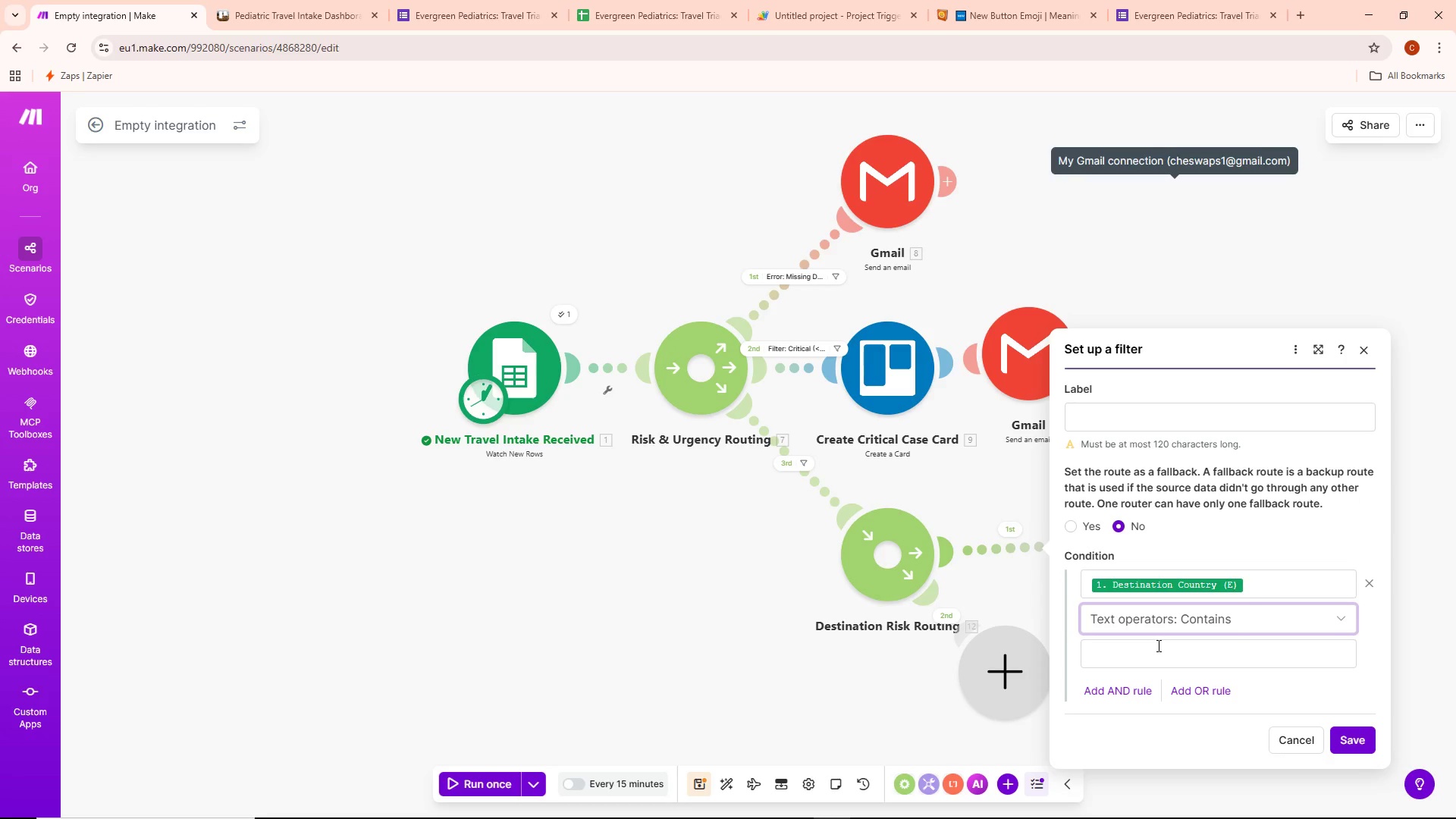 
left_click([1153, 660])
 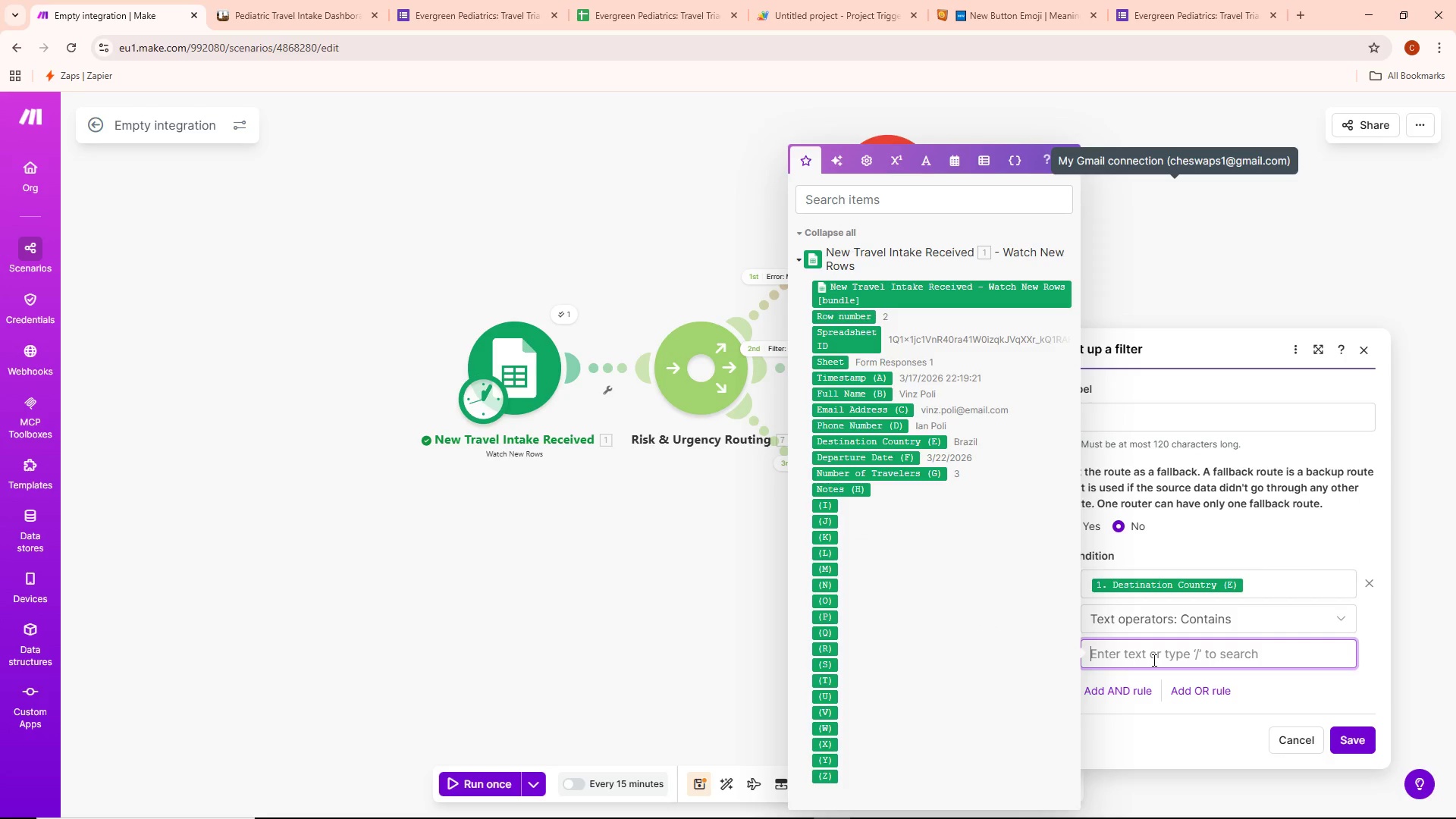 
type(Africa, Brazil, Peru, India, Thailand)
 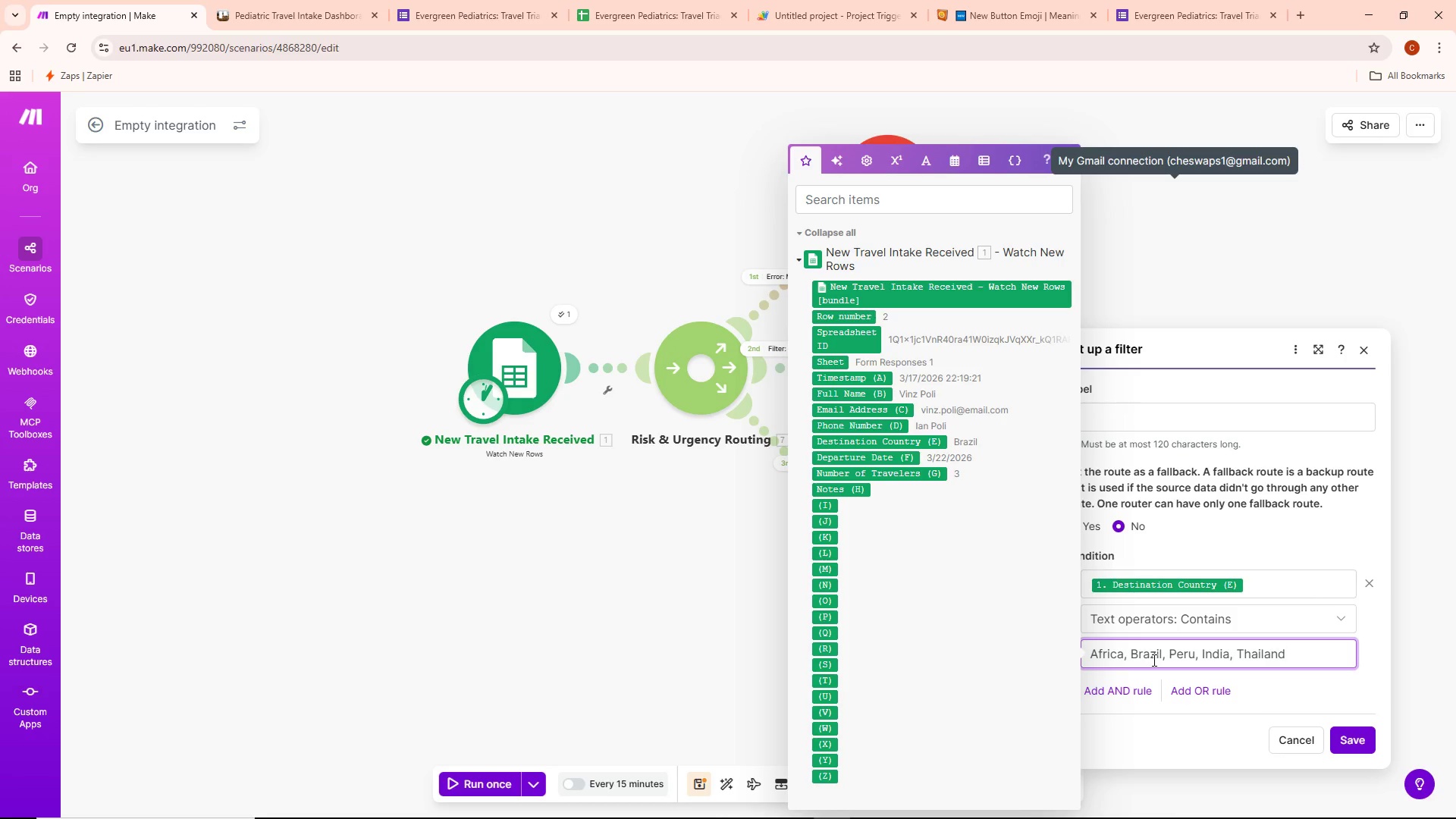 
wait(10.19)
 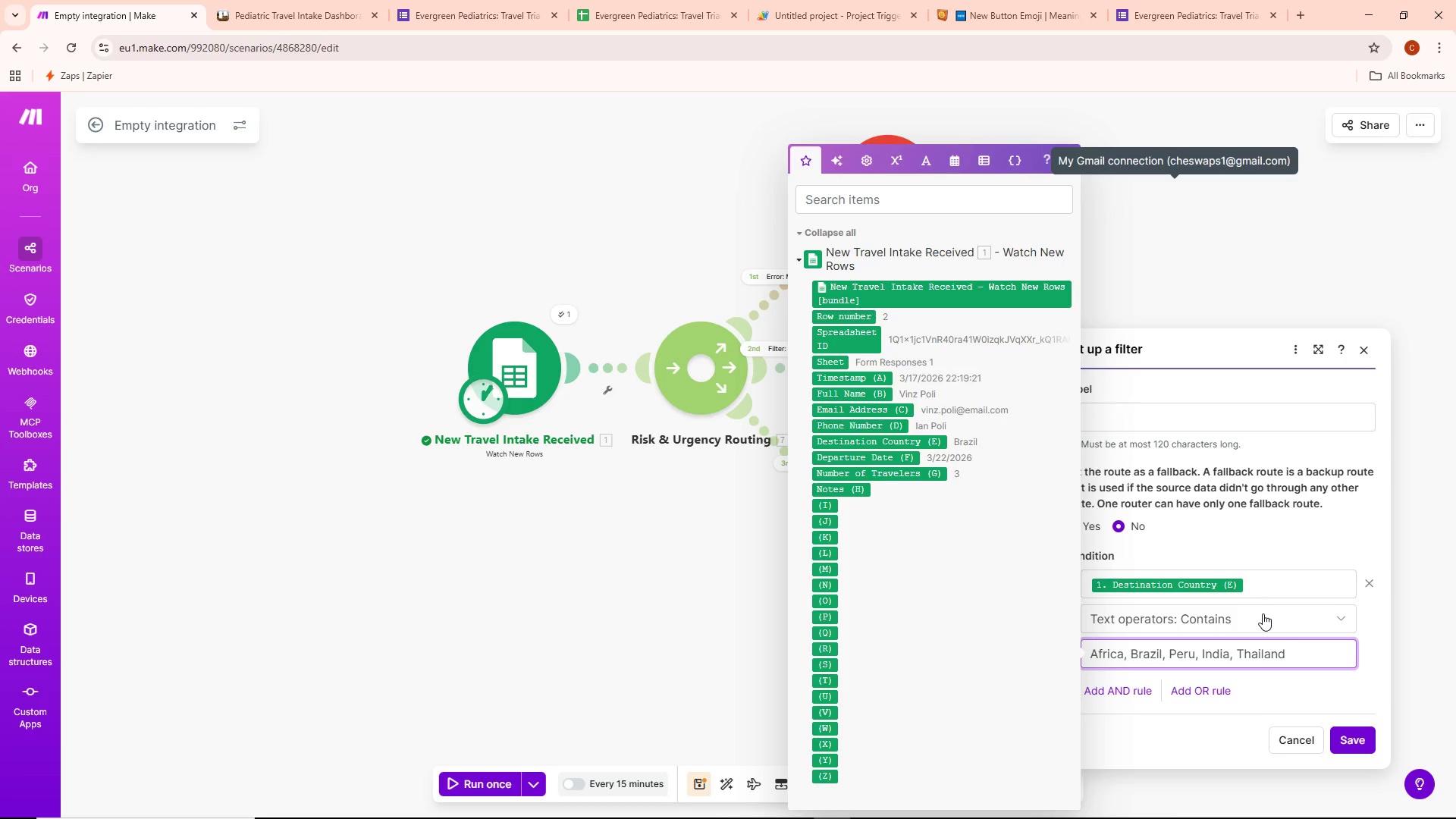 
left_click([1178, 416])
 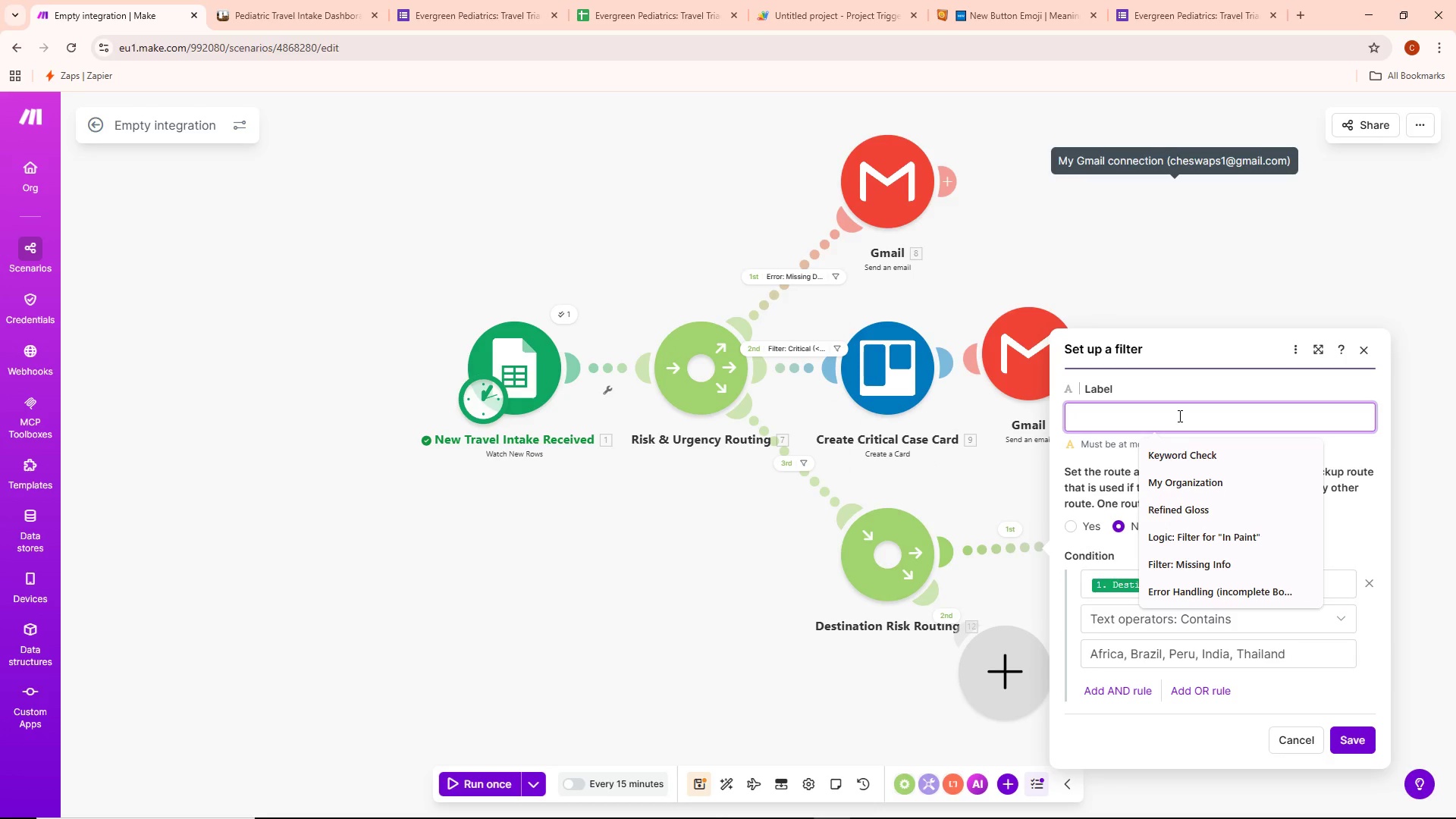 
type(High Risk Destination)
 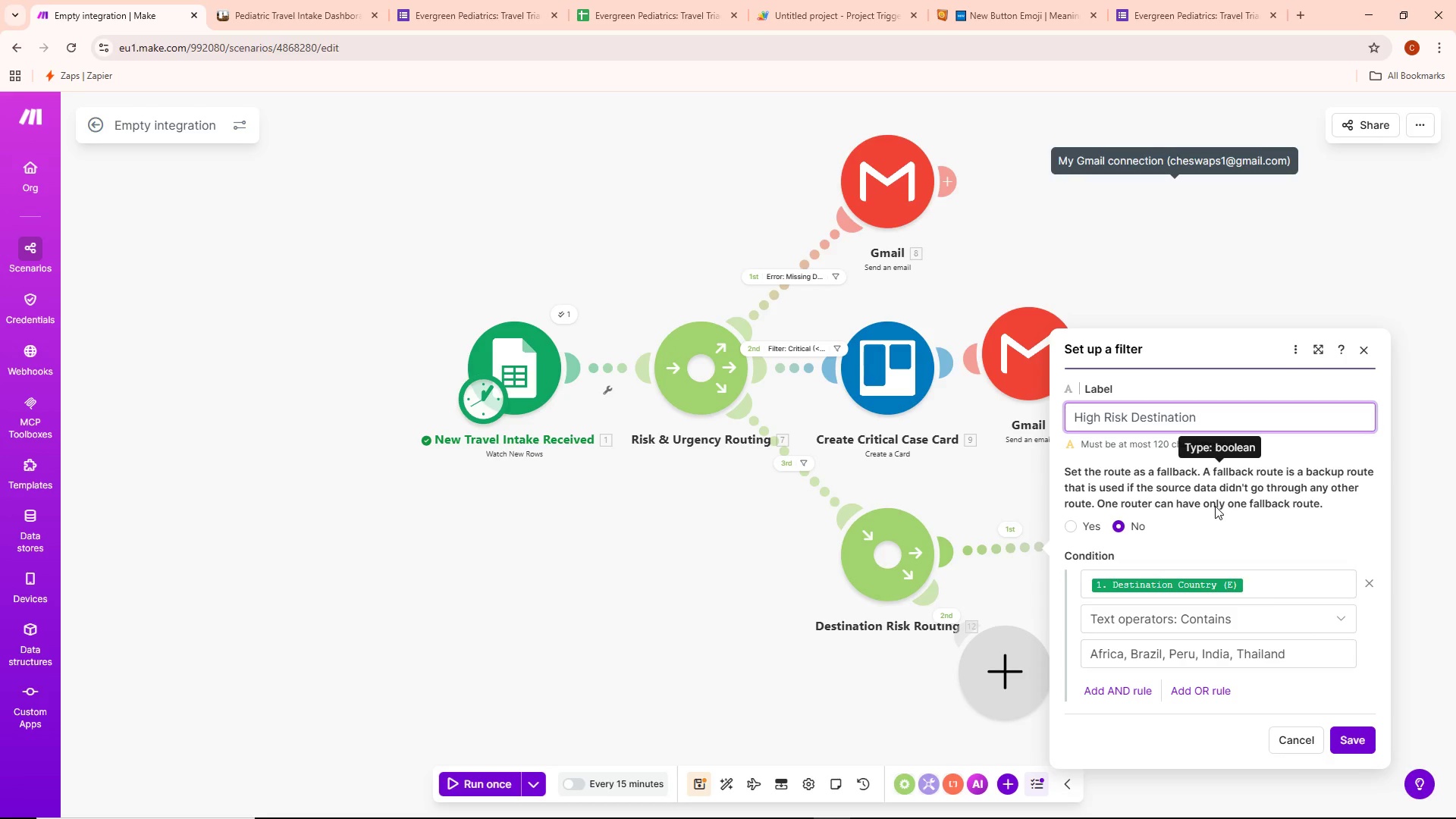 
wait(27.92)
 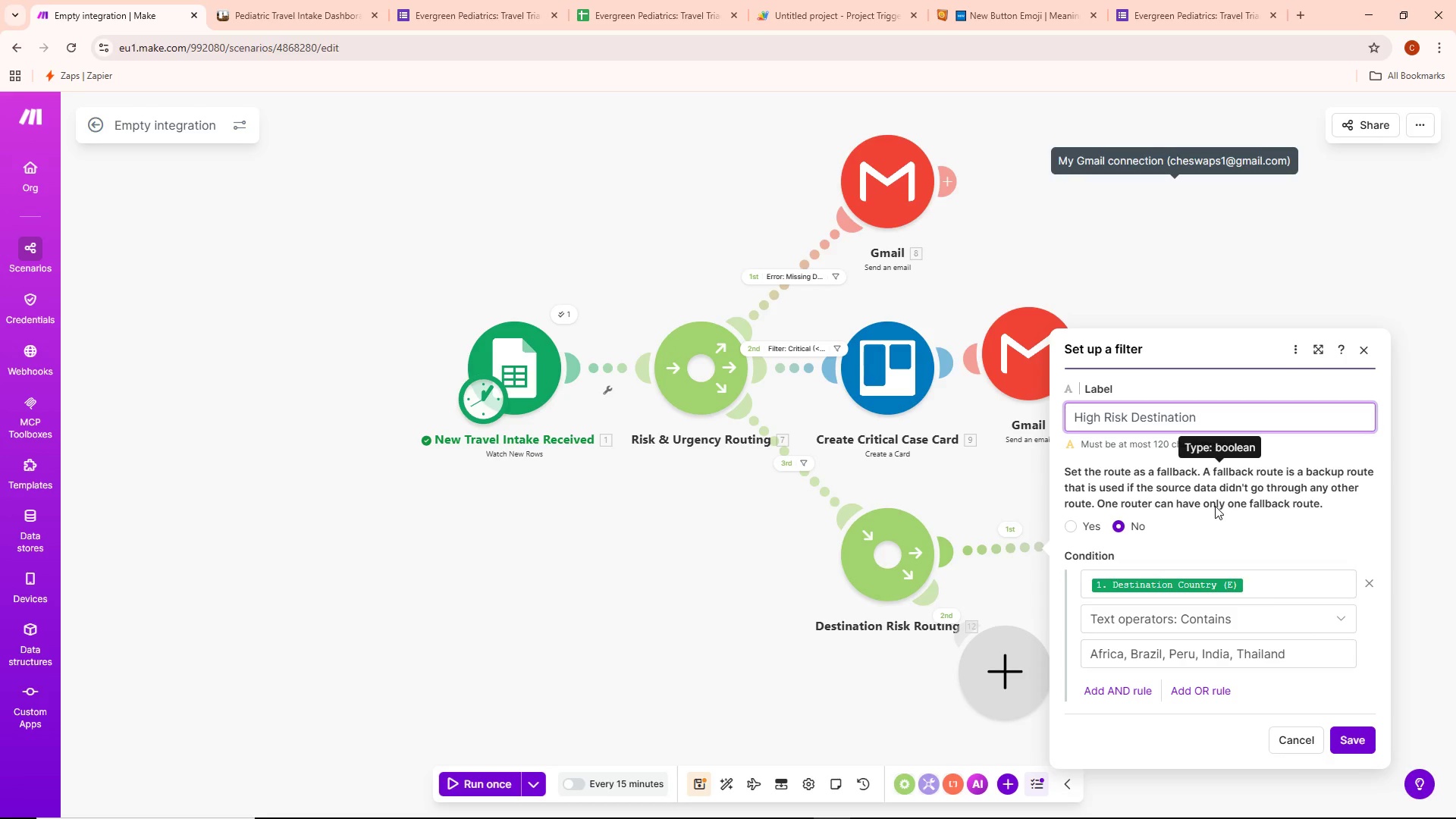 
left_click([1352, 735])
 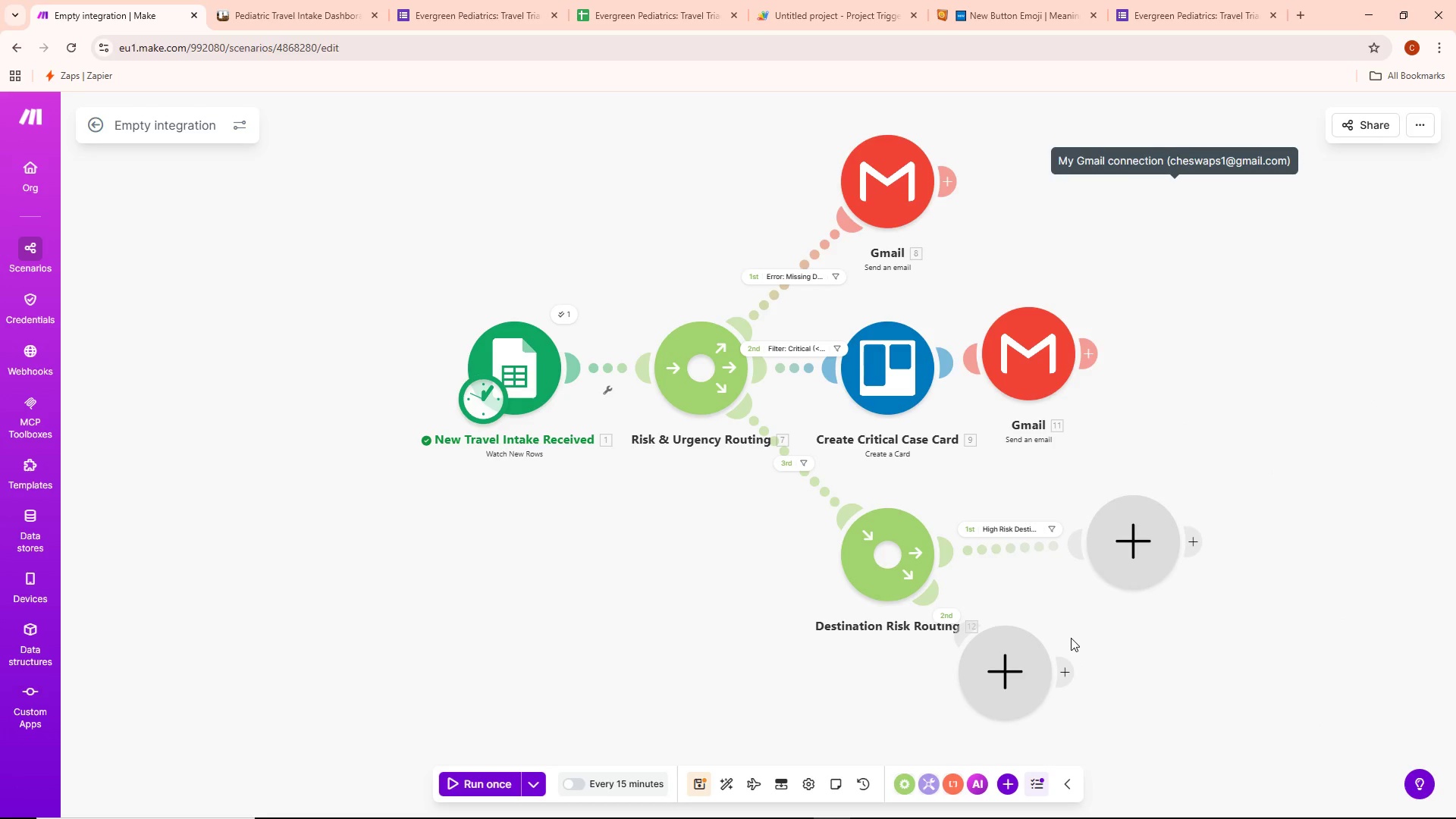 
wait(5.31)
 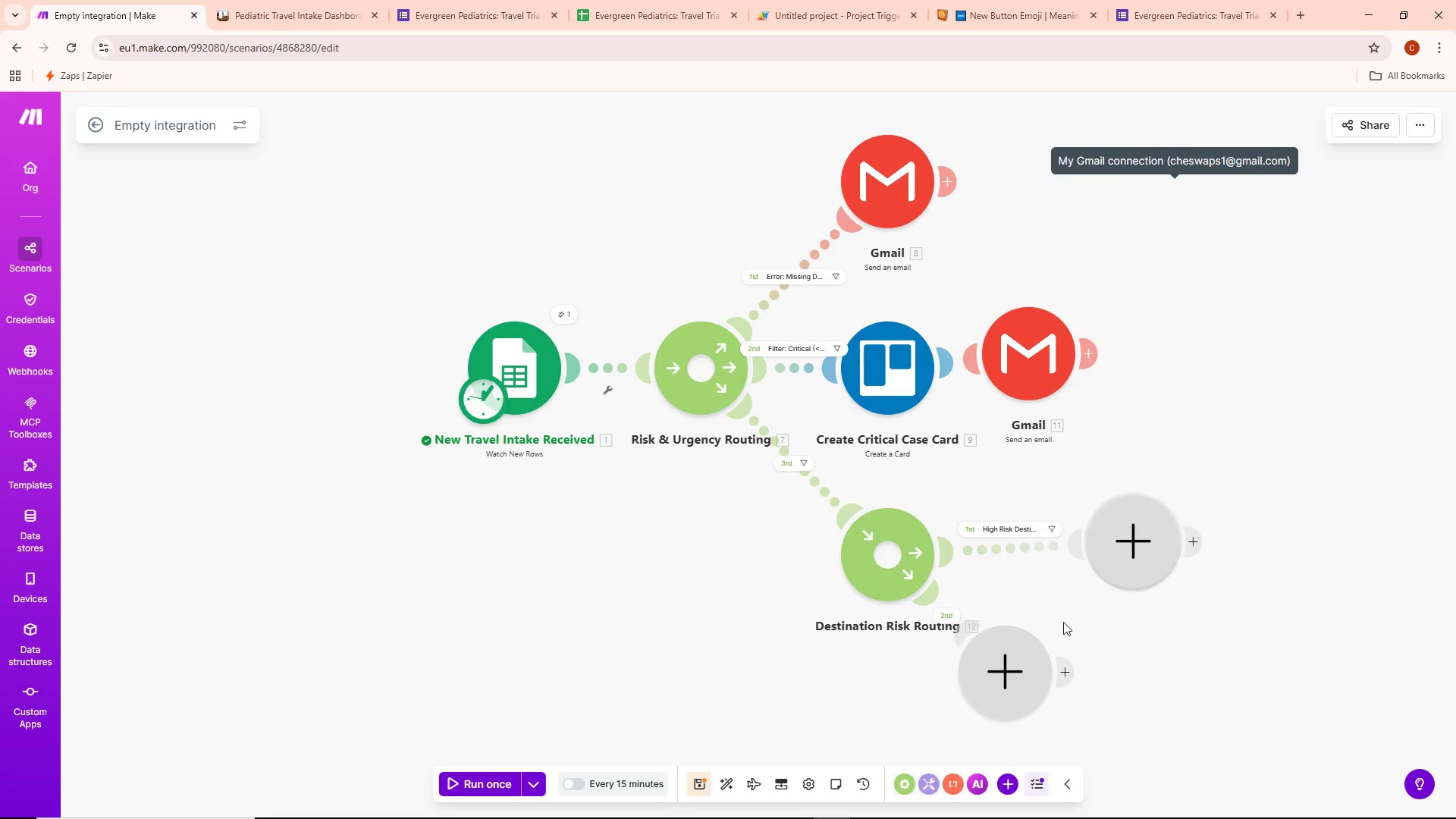 
left_click([1125, 561])
 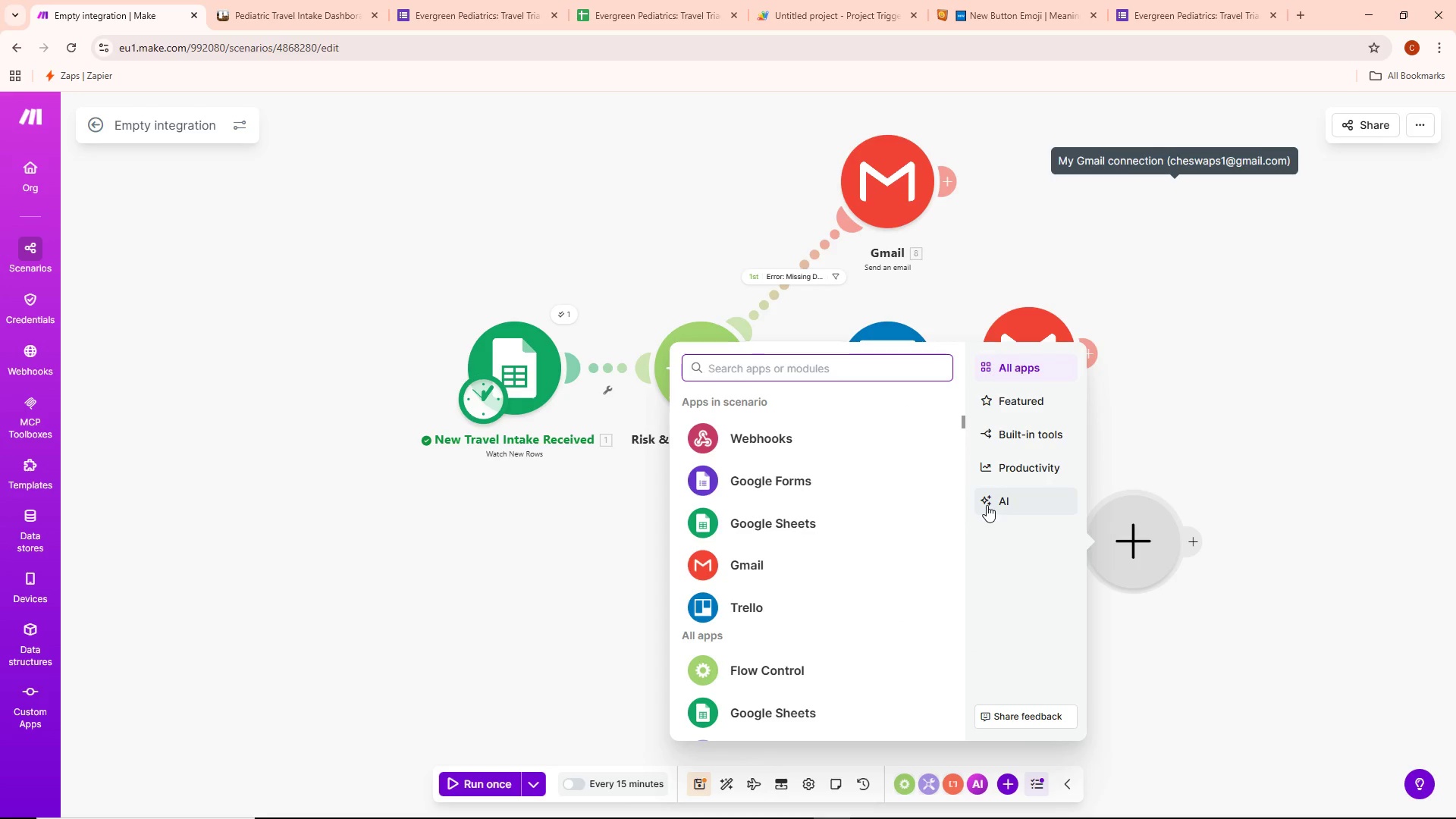 
type(Trello )
 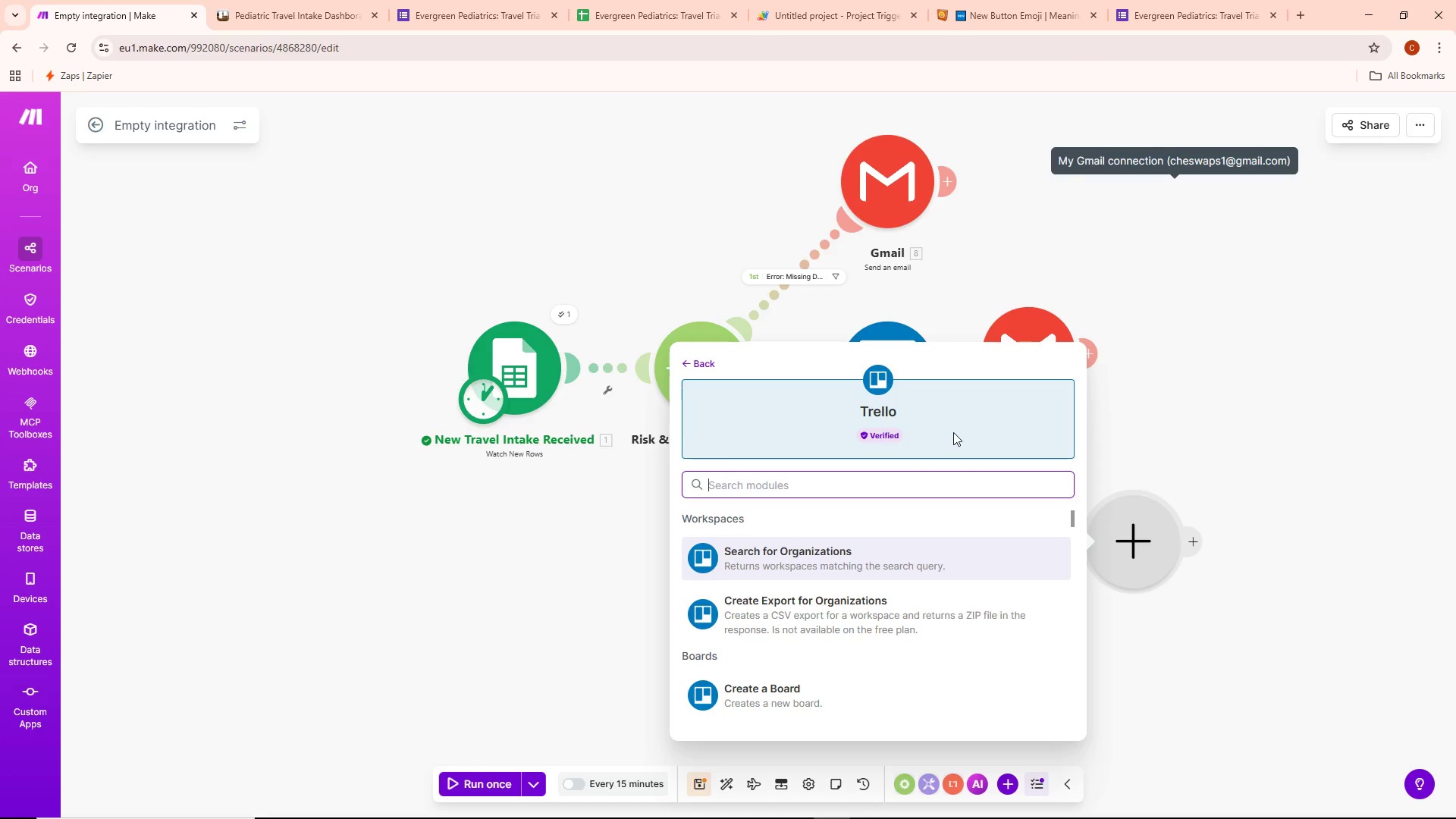 
wait(12.33)
 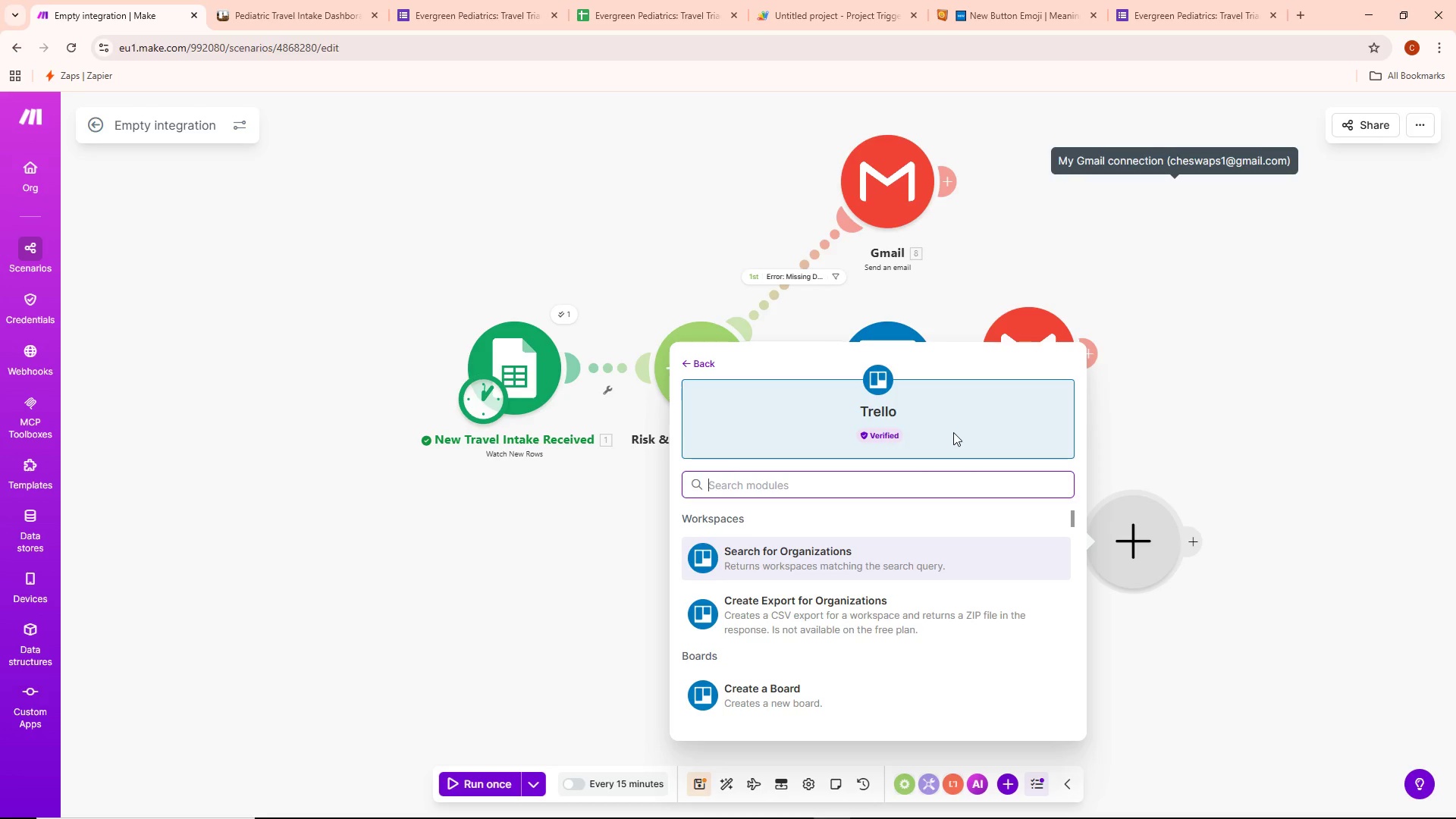 
scroll: coordinate [934, 561], scroll_direction: down, amount: 1.0
 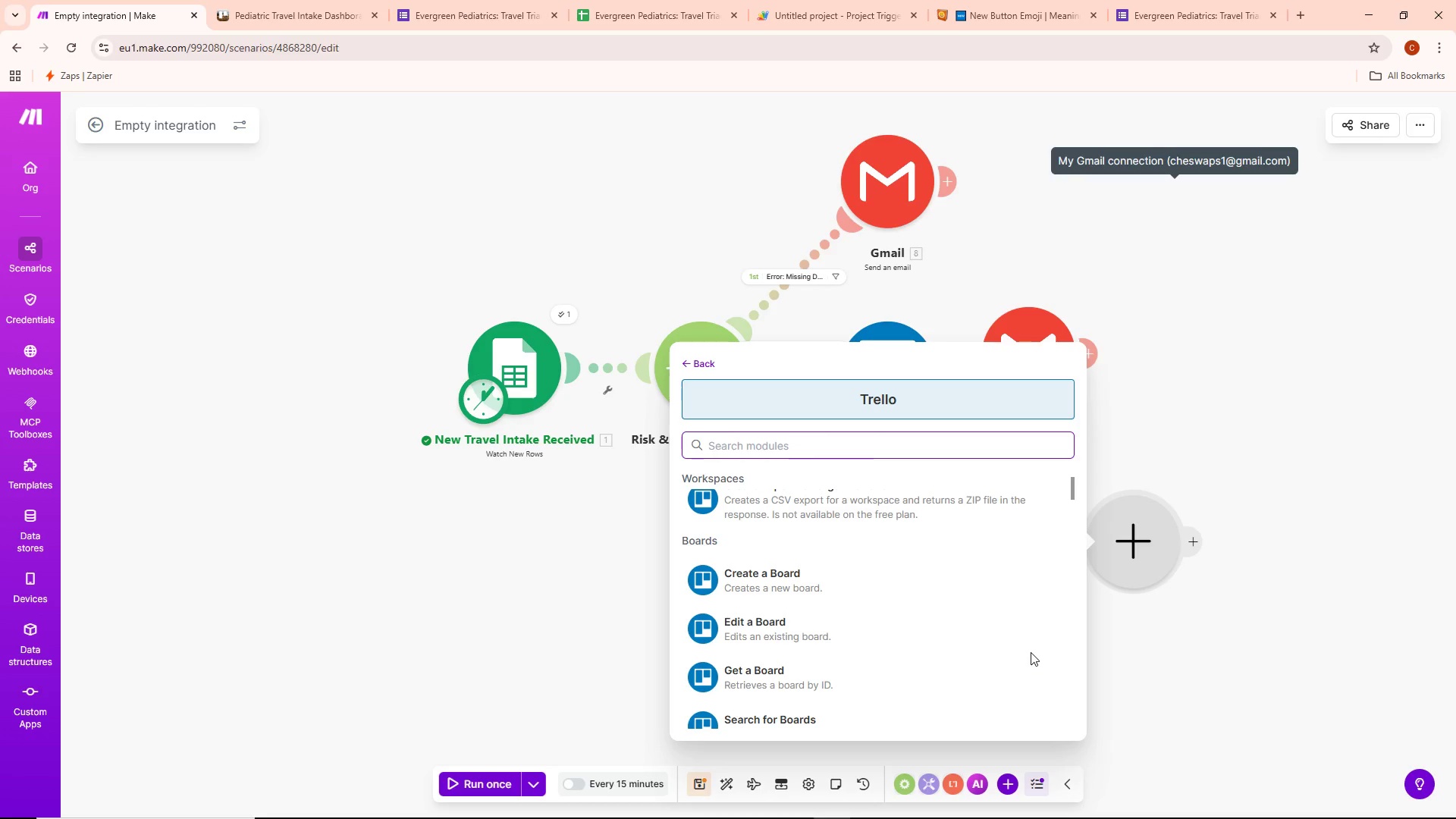 
wait(35.3)
 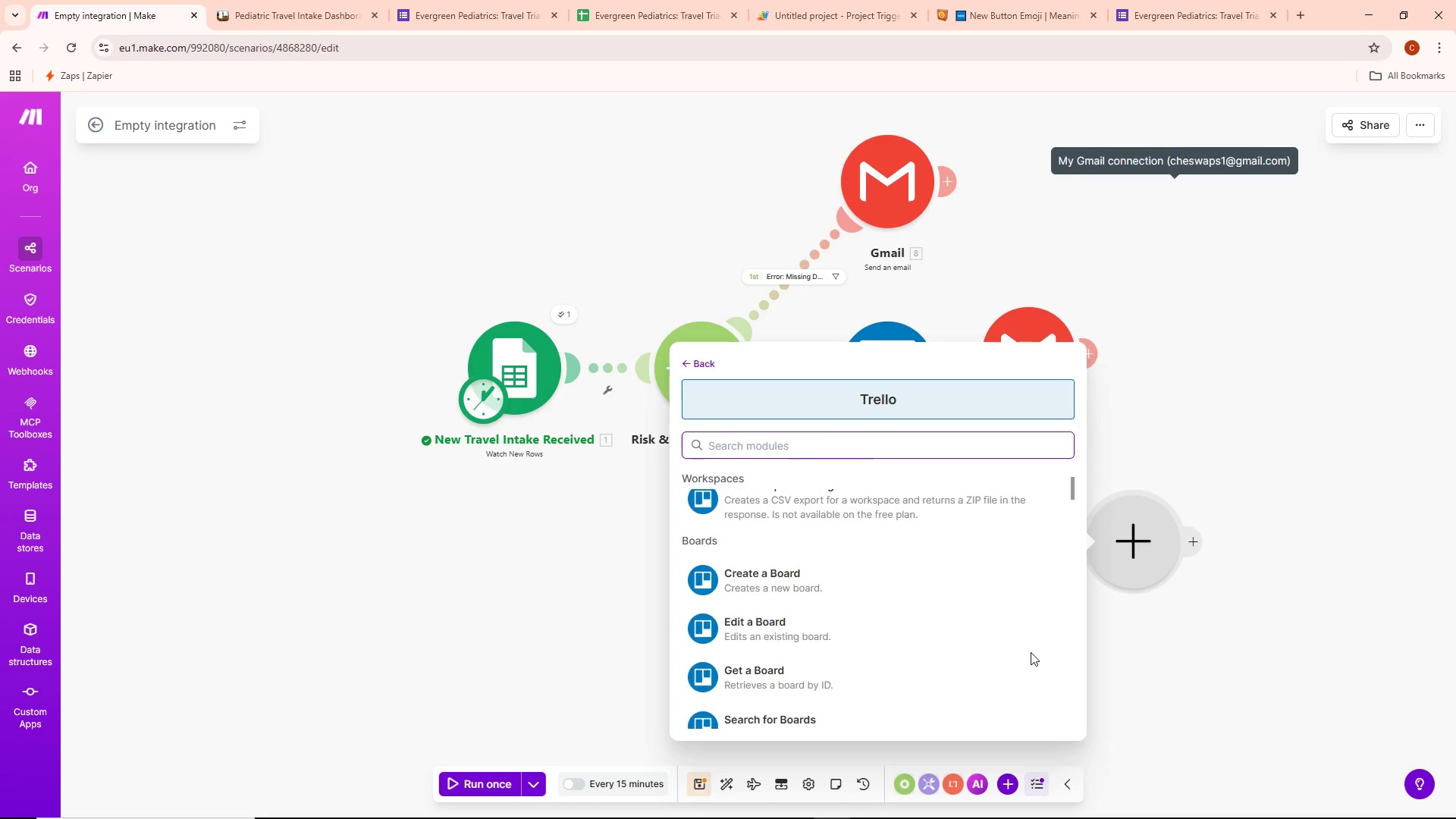 
scroll: coordinate [784, 610], scroll_direction: down, amount: 8.0
 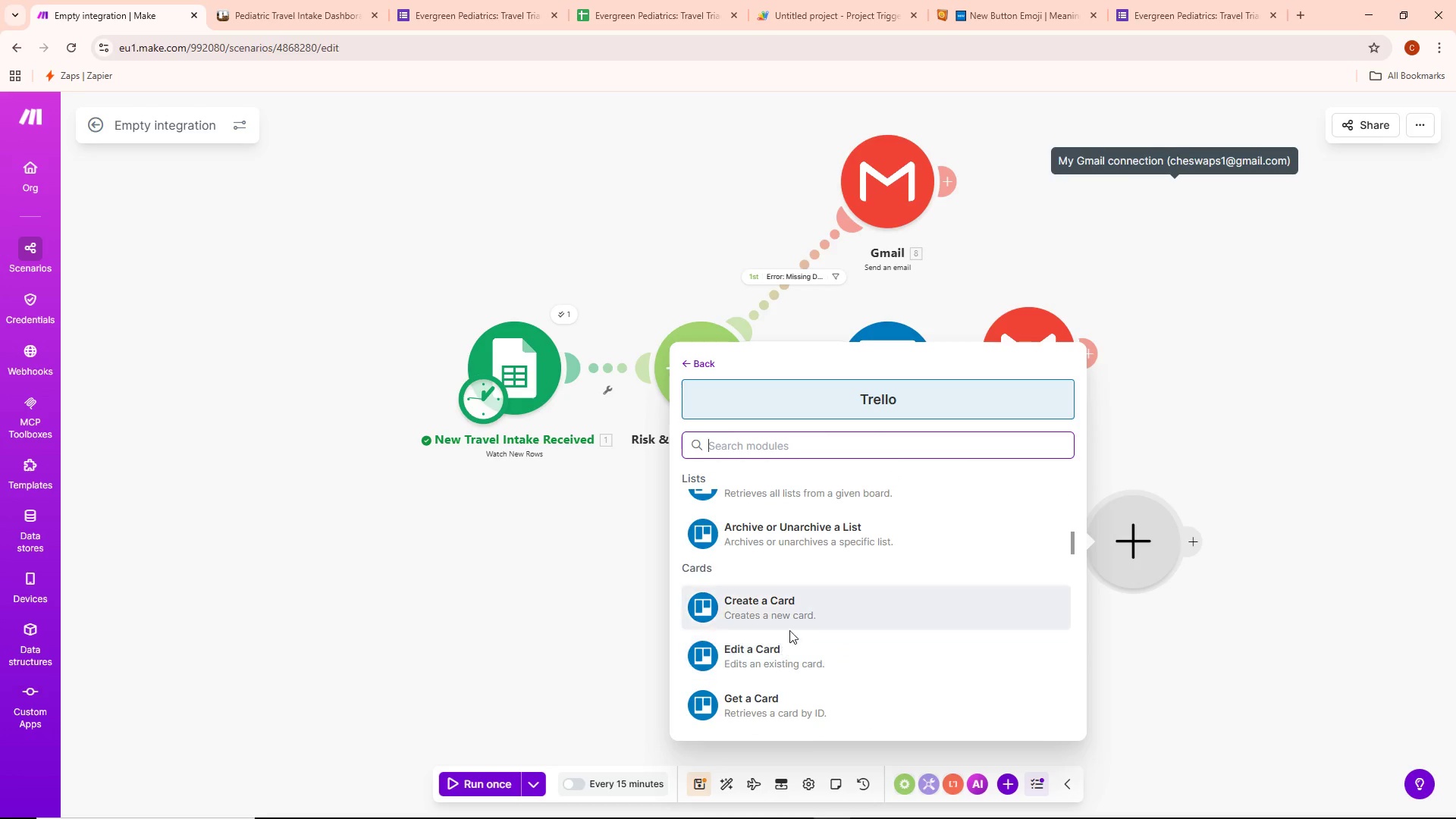 
left_click([789, 613])
 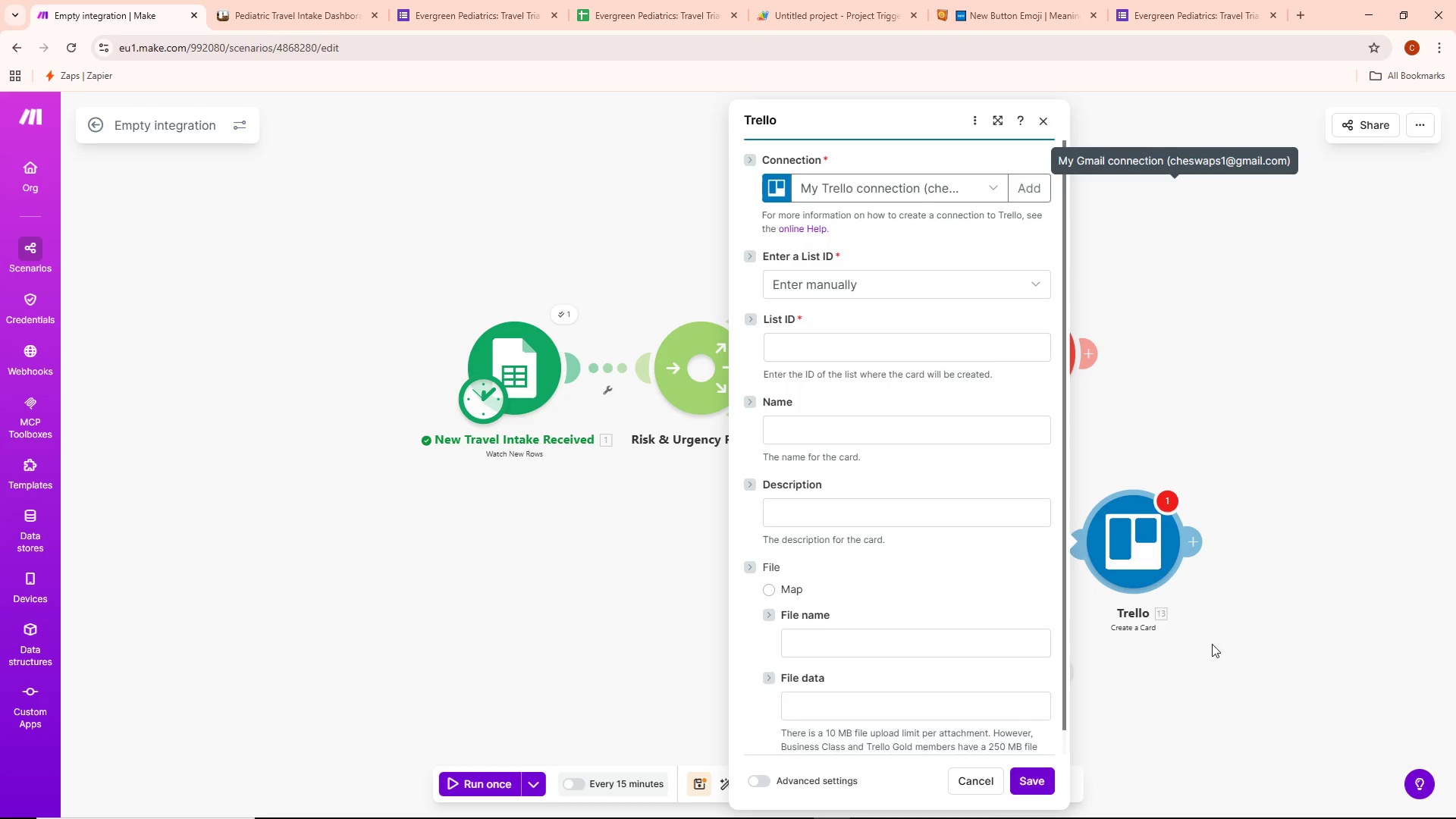 
wait(70.69)
 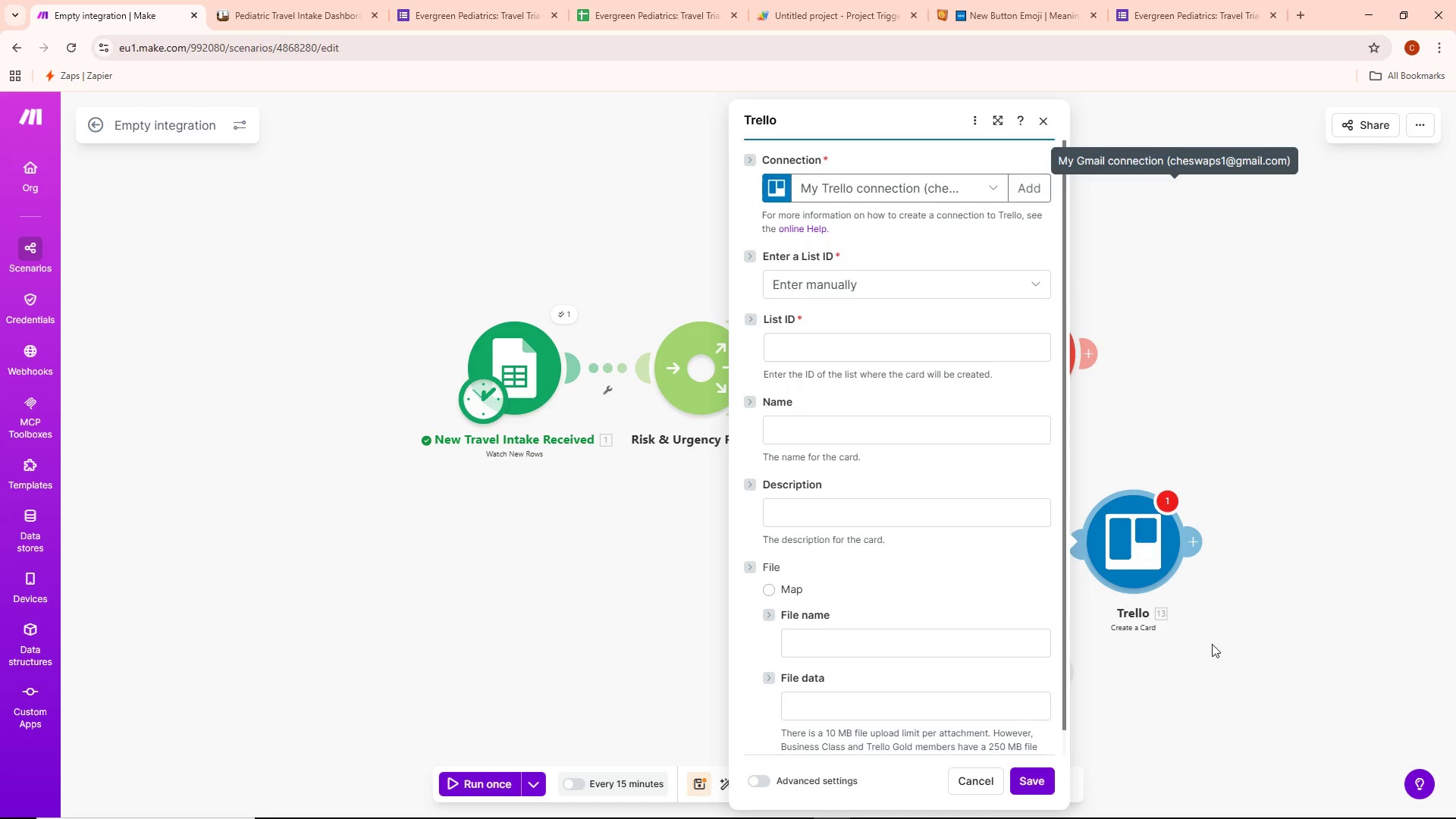 
scroll: coordinate [1260, 504], scroll_direction: down, amount: 4.0
 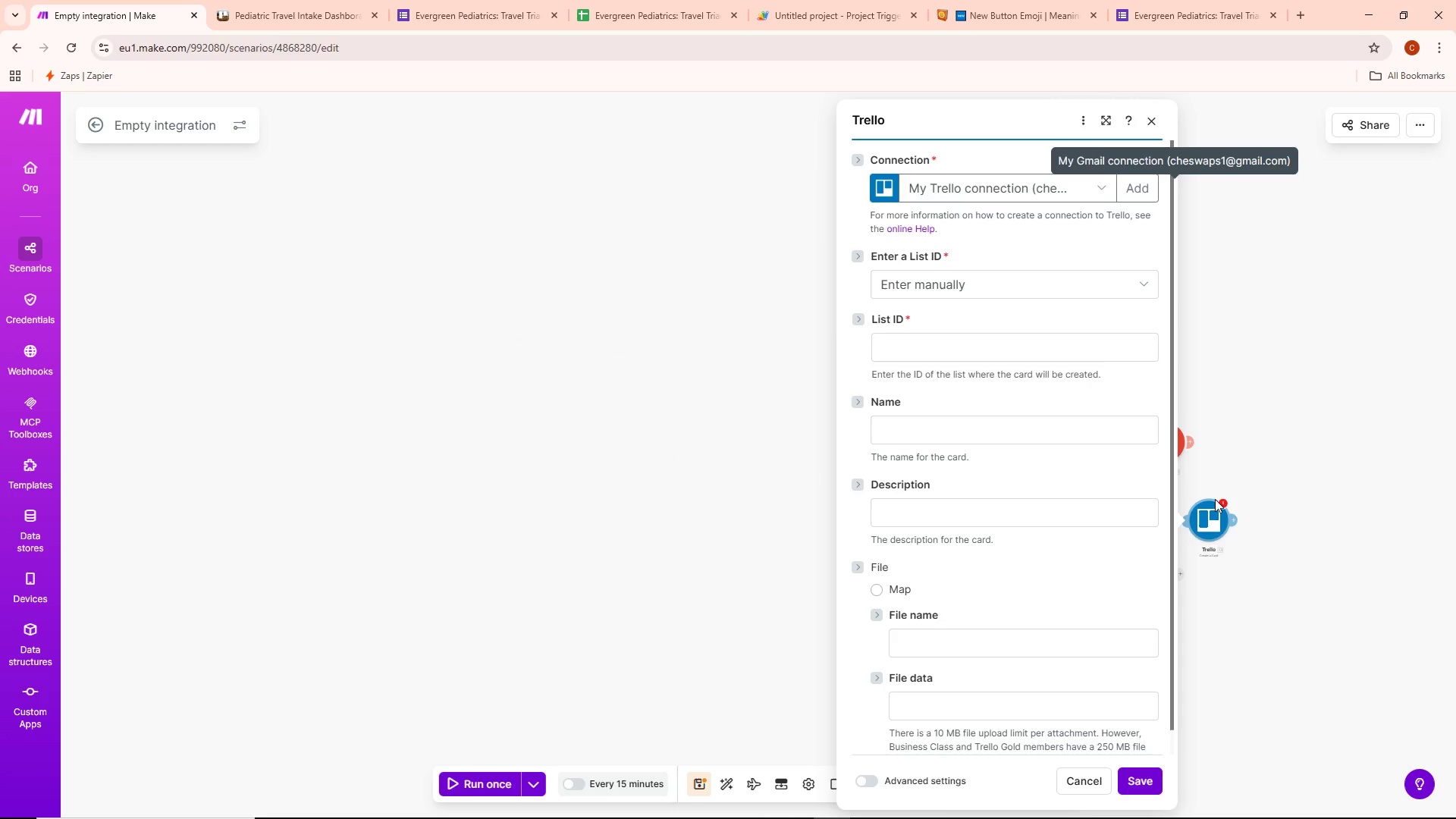 
scroll: coordinate [1225, 489], scroll_direction: up, amount: 4.0
 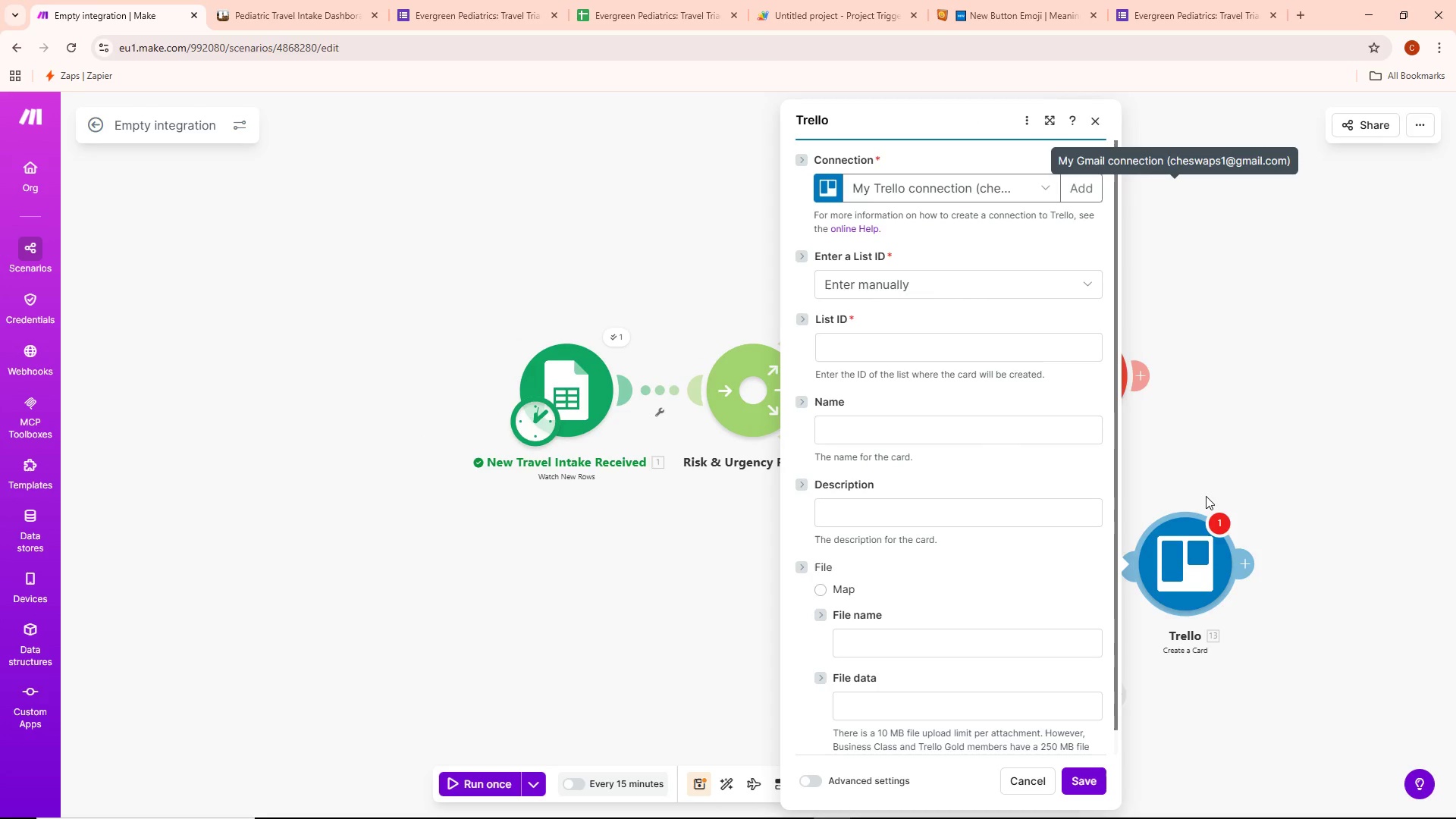 
wait(7.81)
 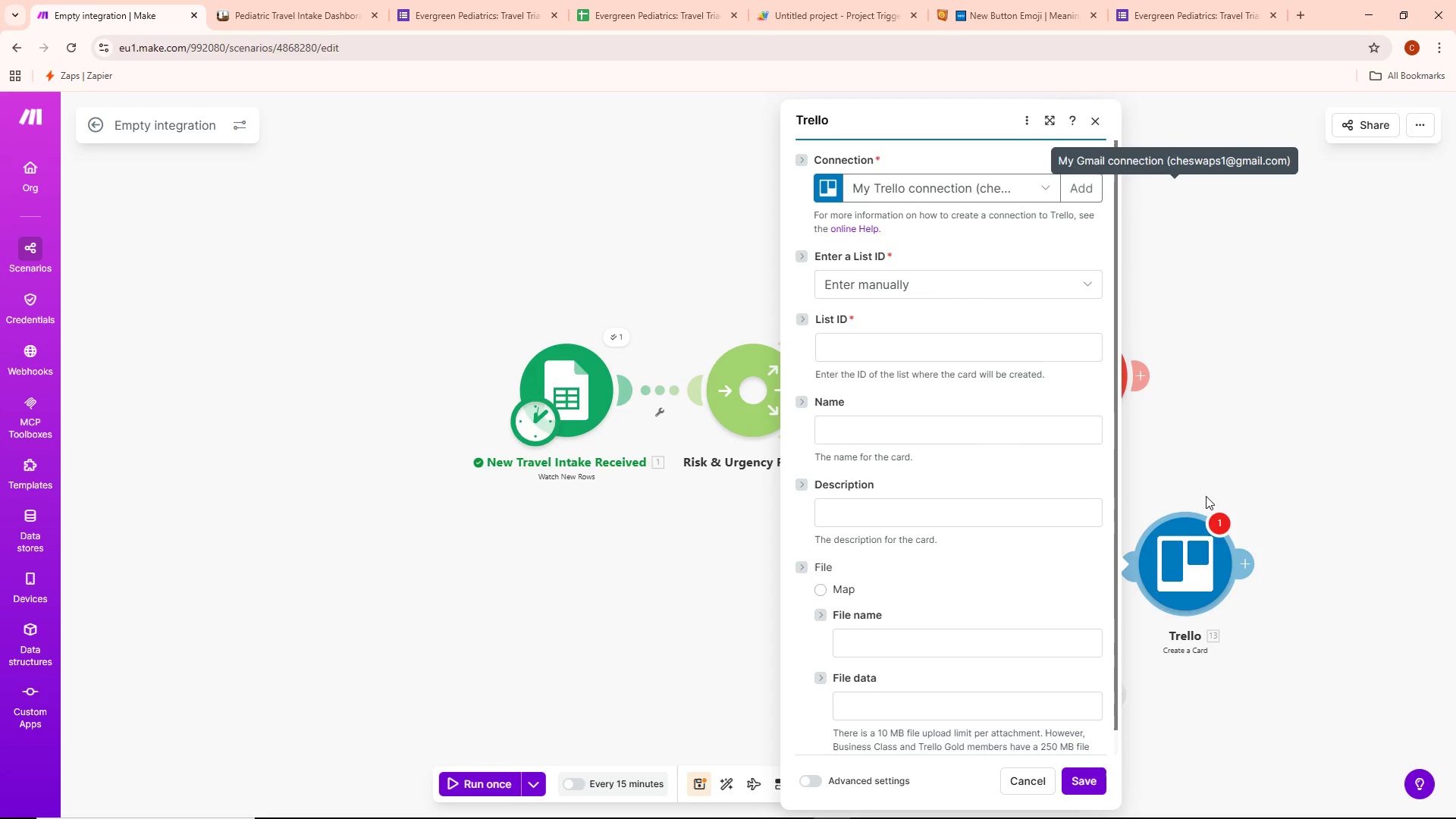 
left_click([952, 428])
 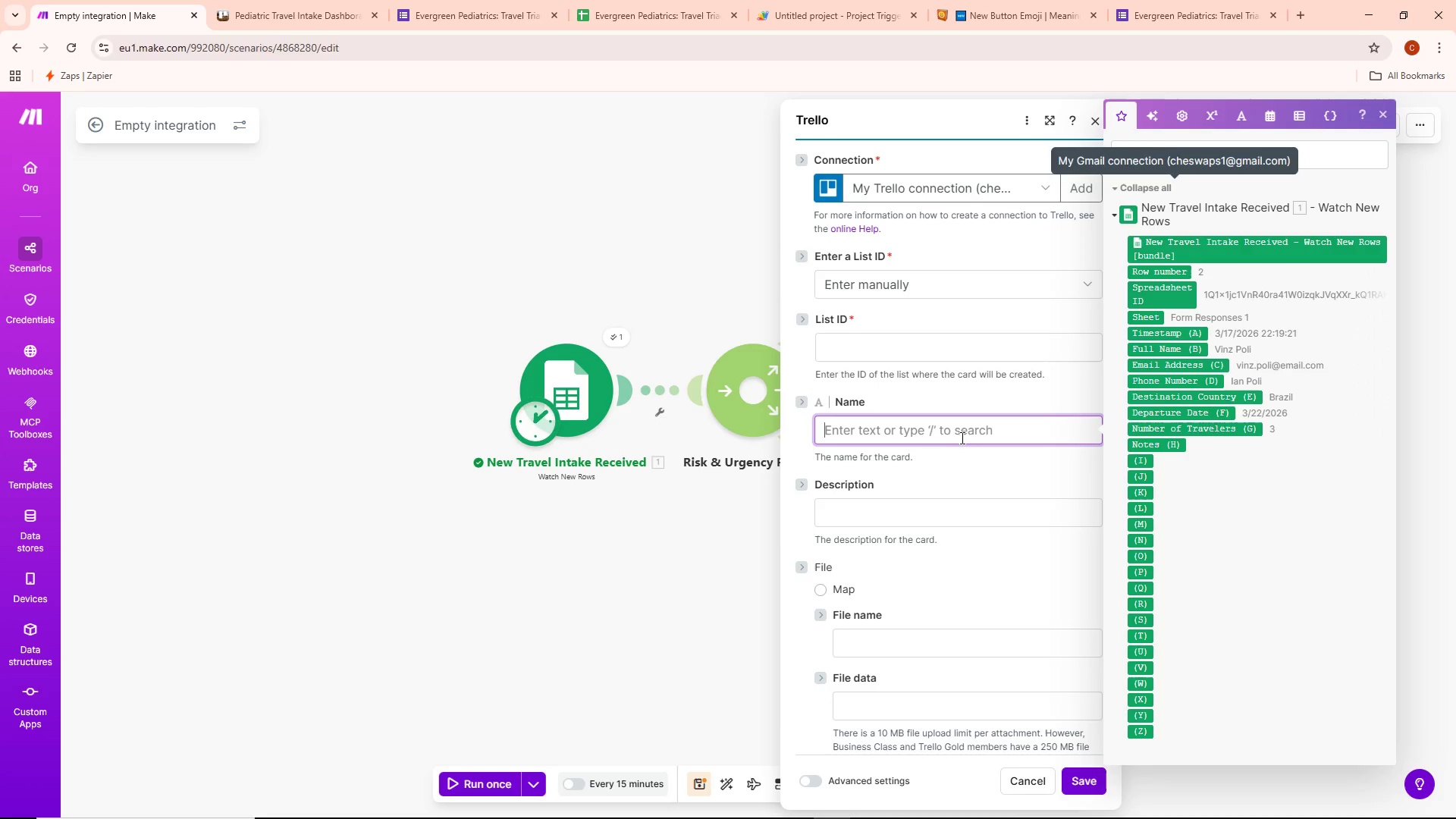 
left_click([956, 353])
 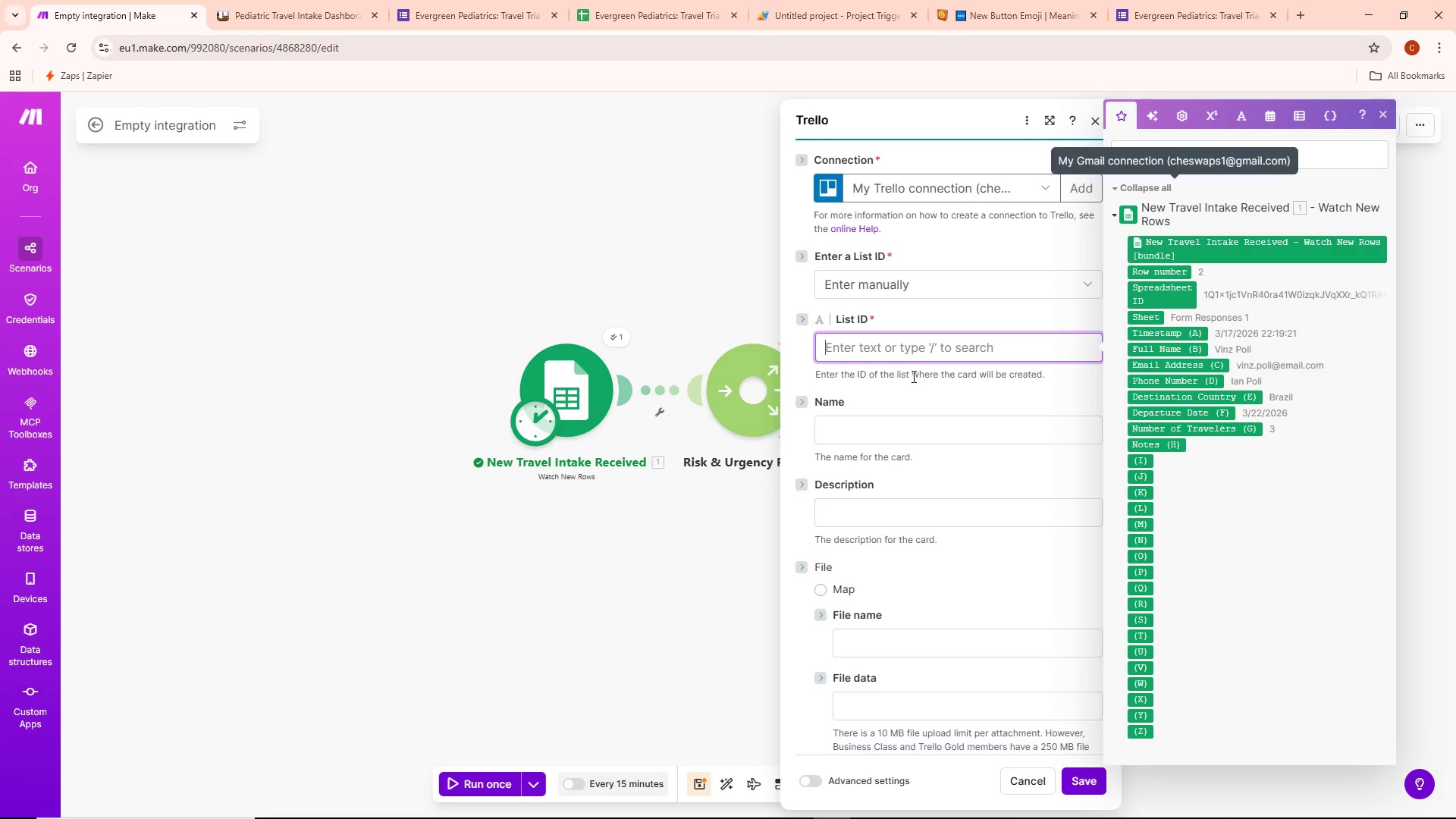 
left_click([921, 358])
 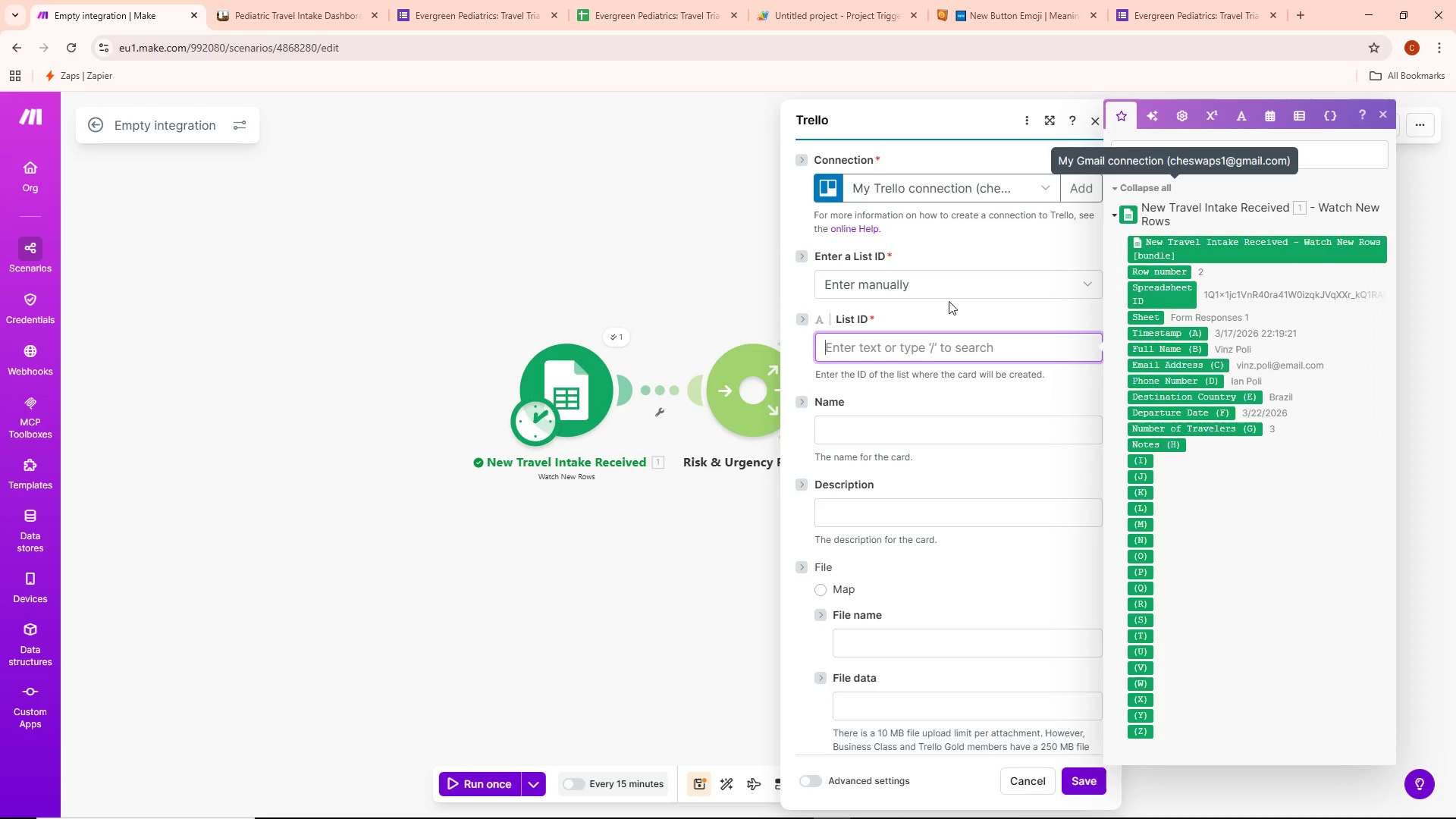 
left_click([967, 270])
 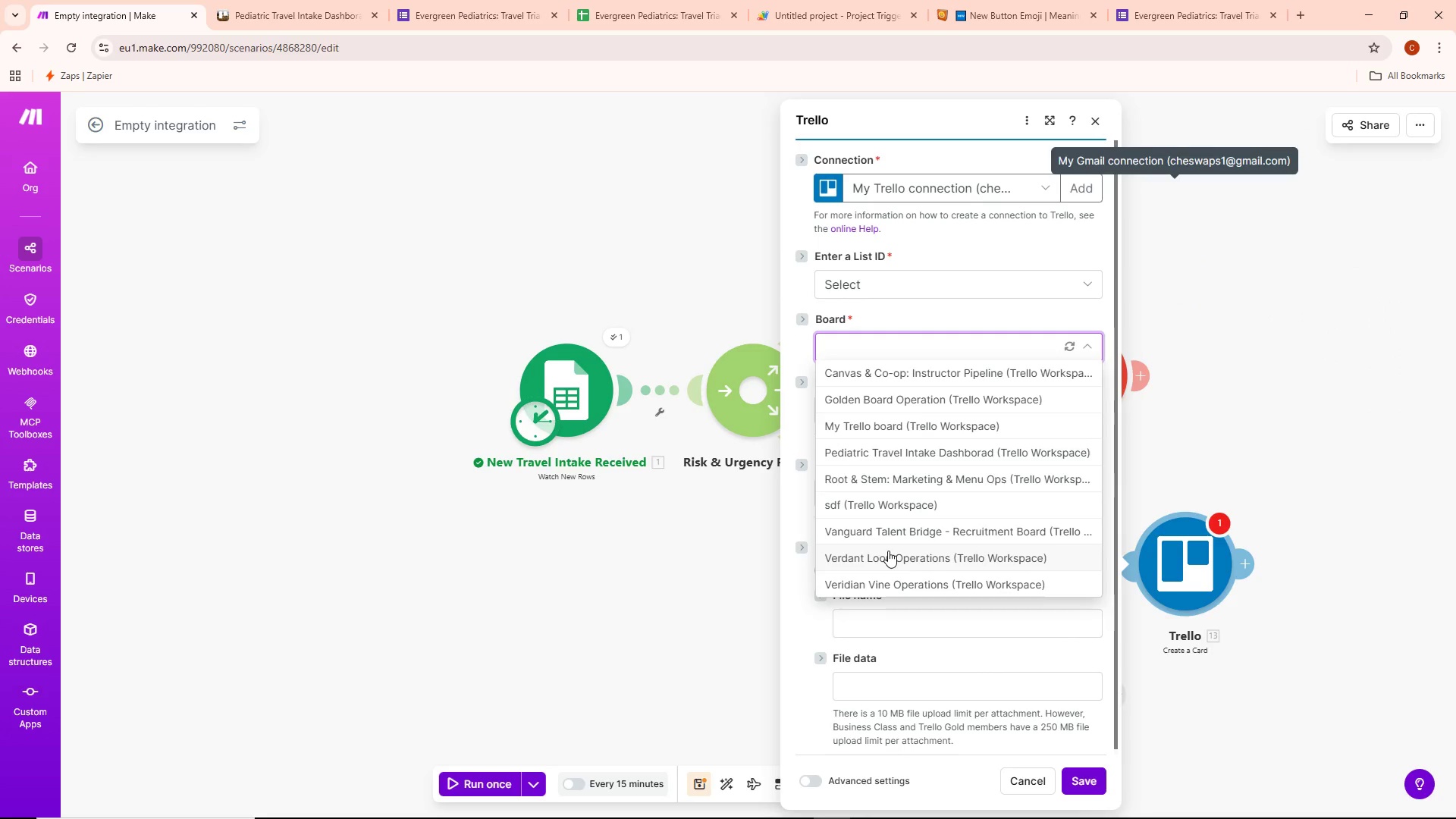 
wait(10.22)
 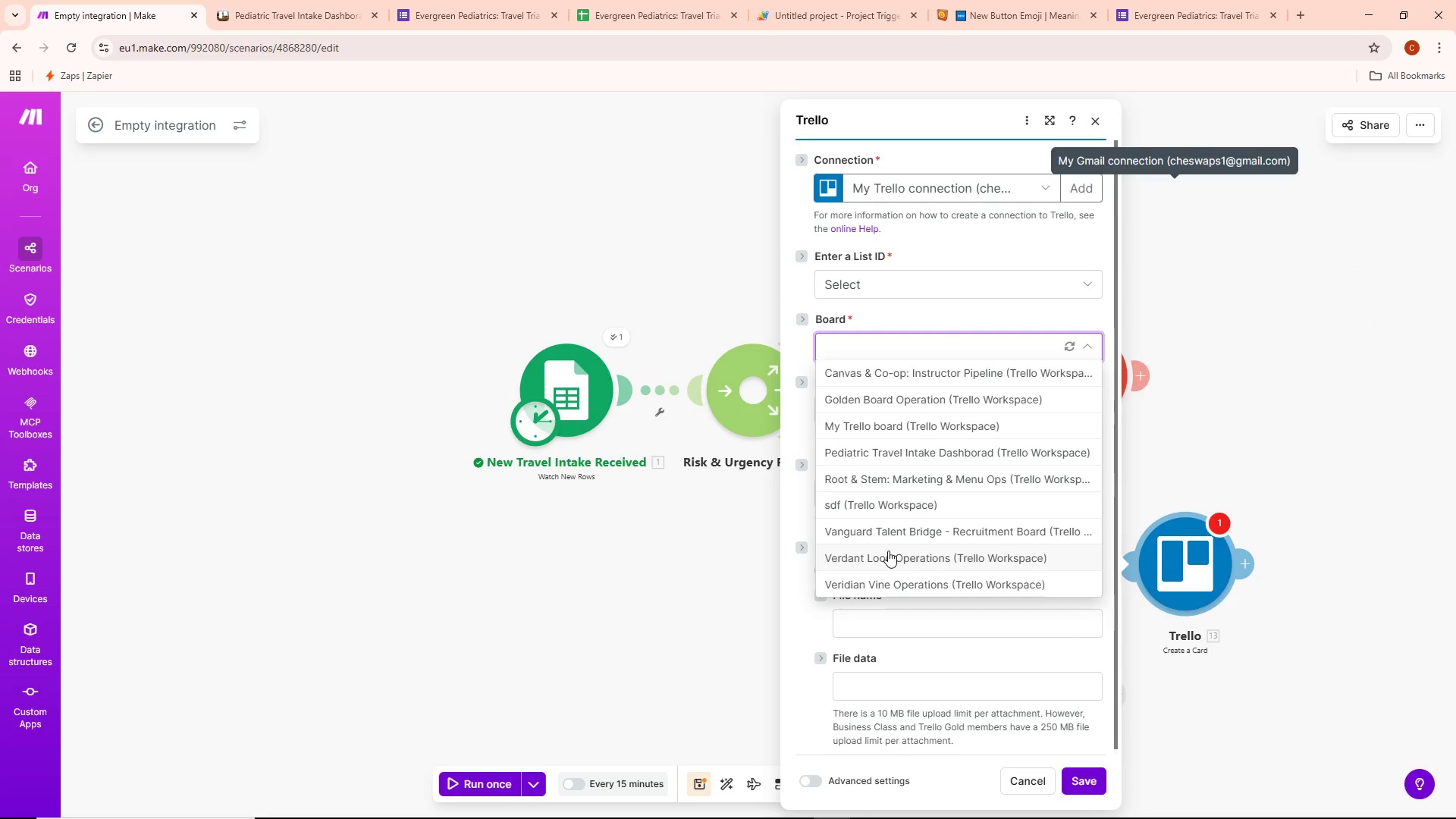 
left_click([965, 448])
 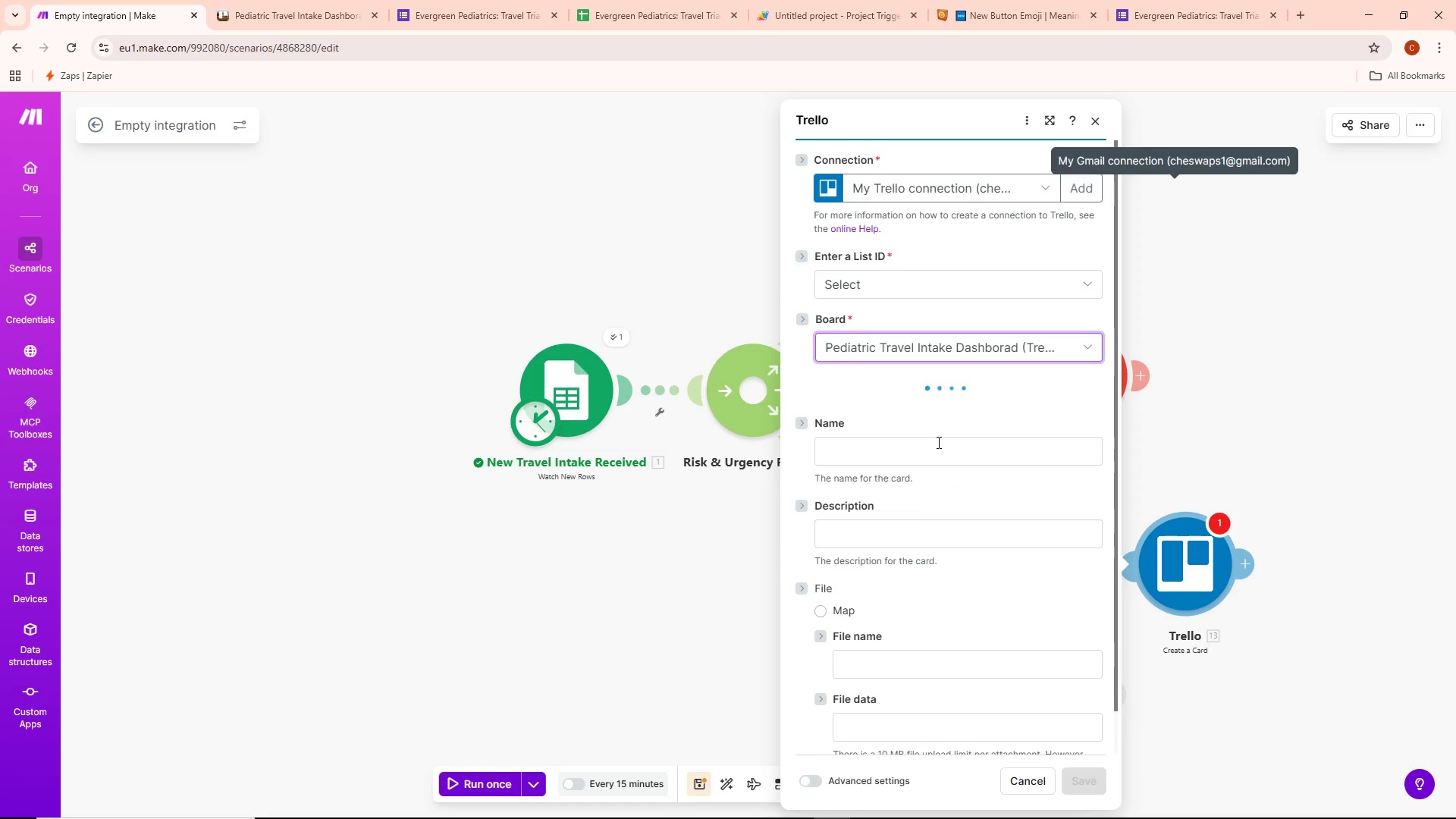 
left_click_drag(start_coordinate=[936, 419], to_coordinate=[940, 418])
 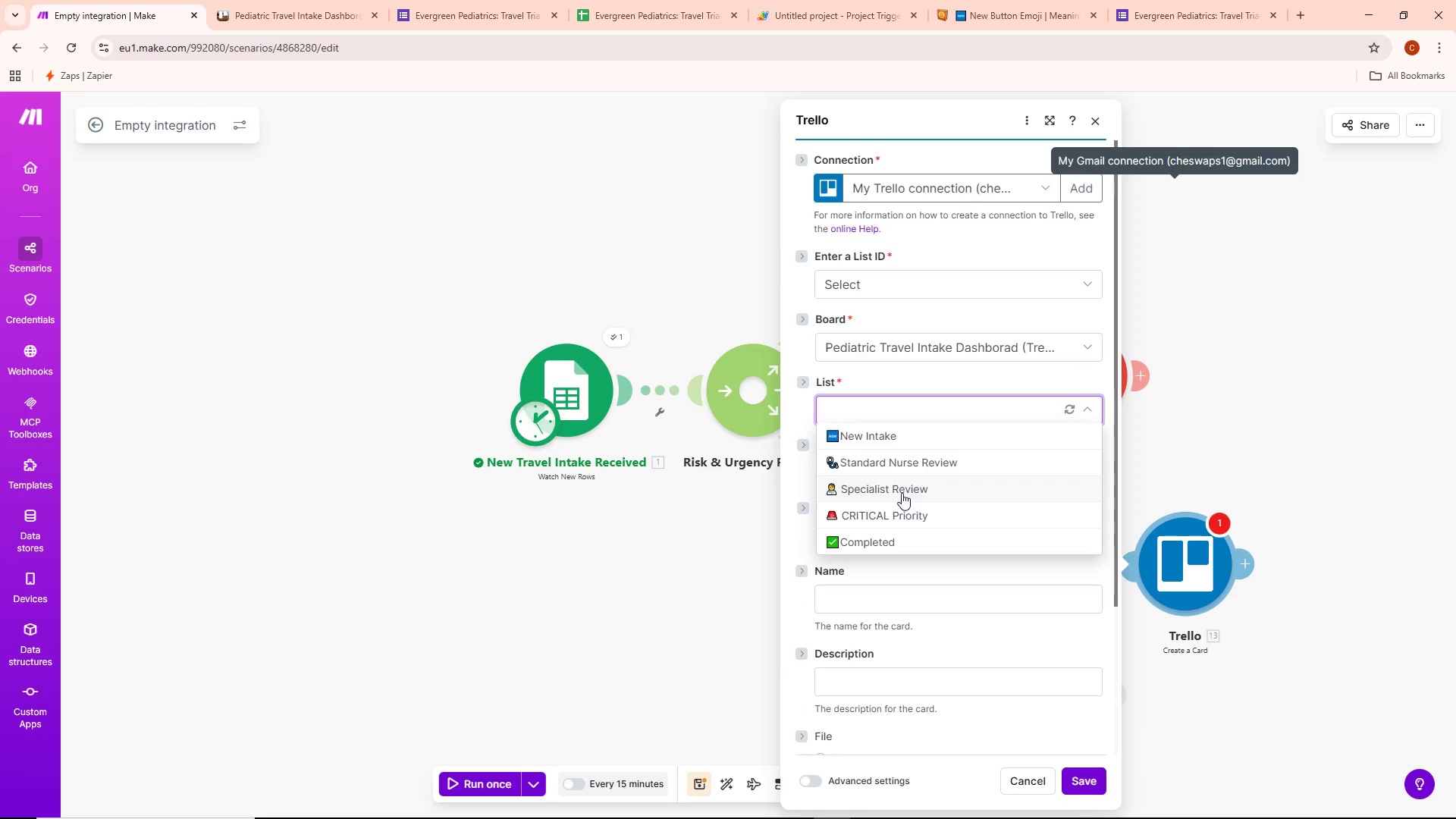 
left_click([902, 493])
 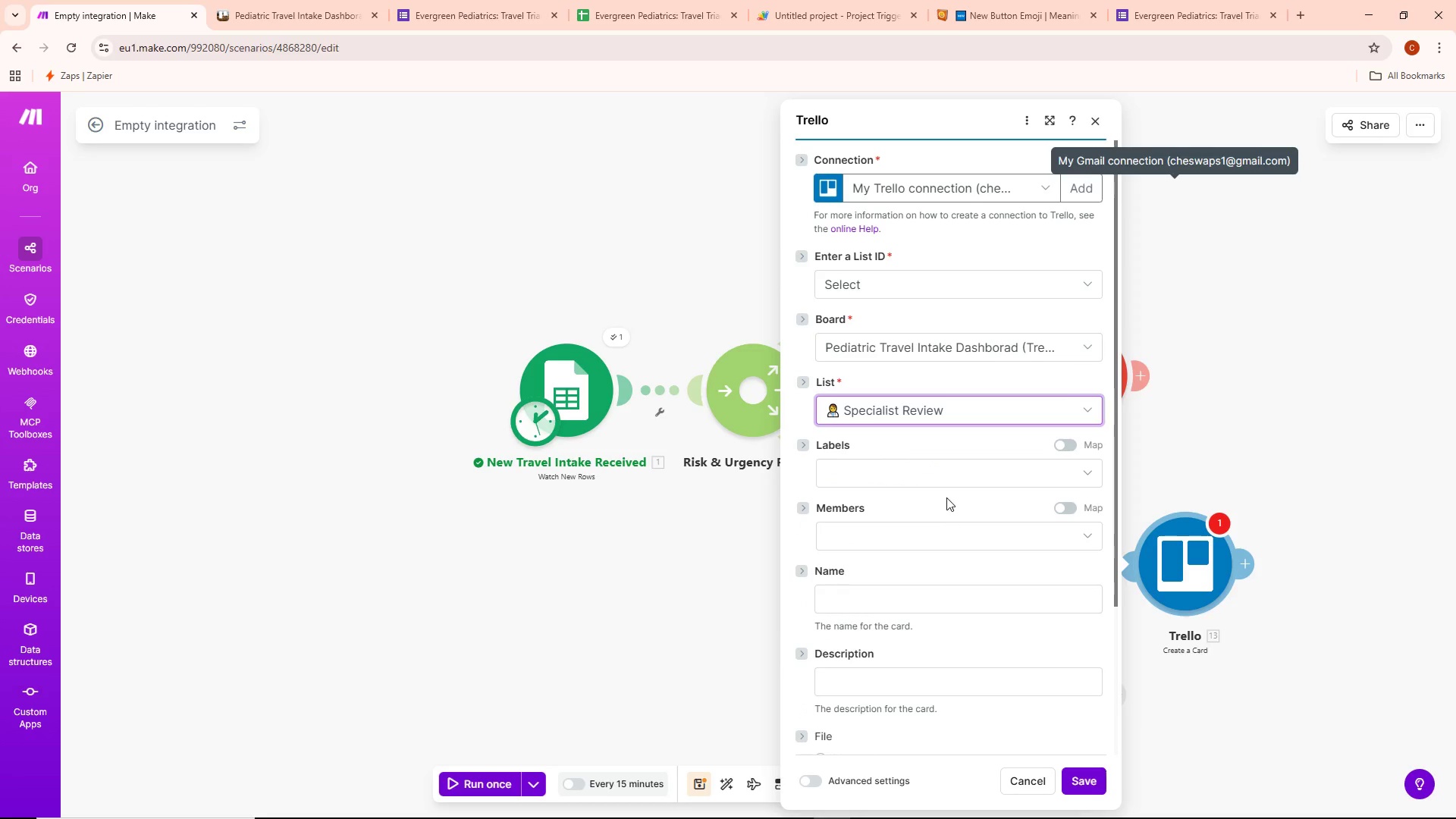 
left_click([940, 469])
 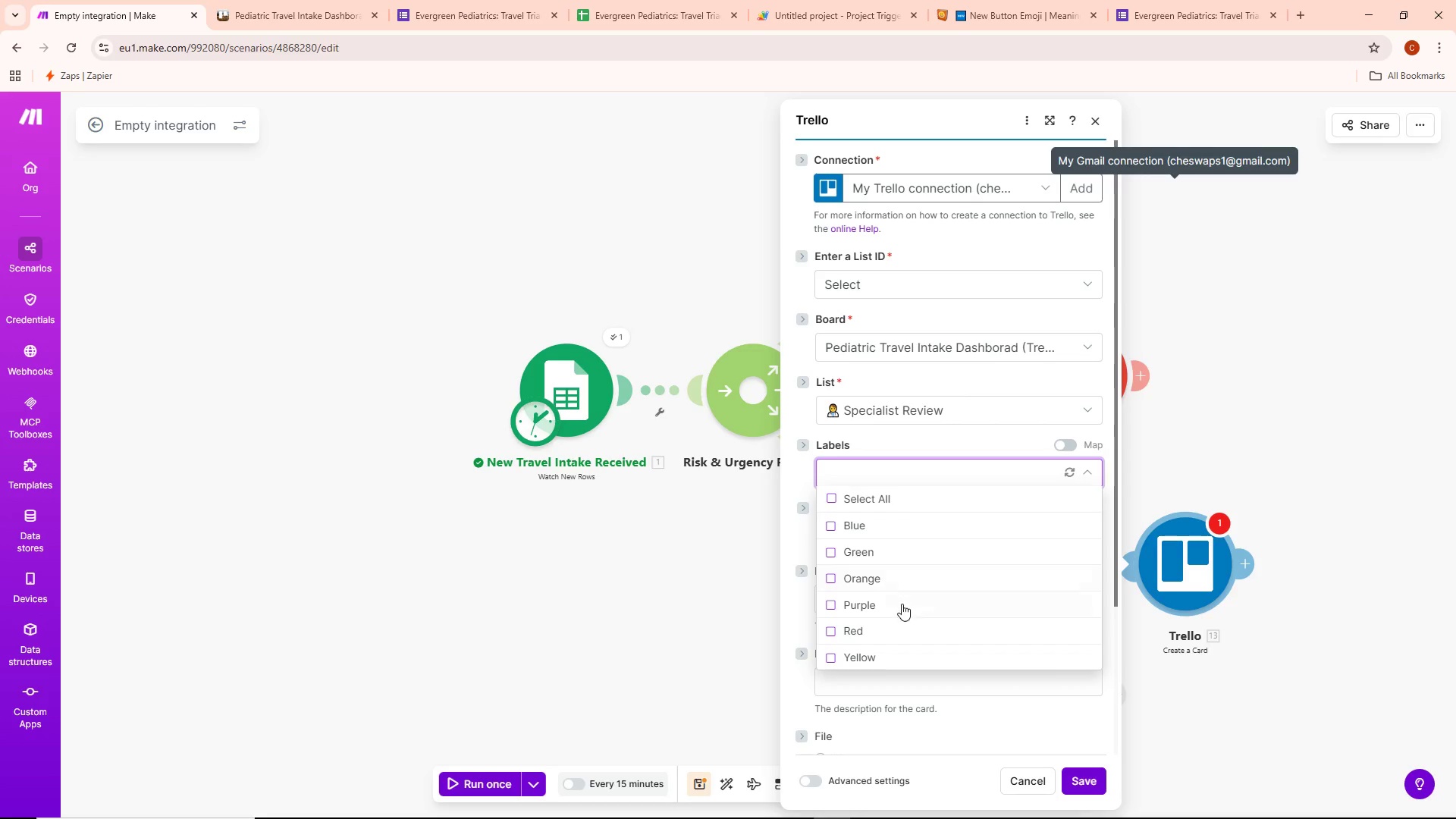 
wait(7.64)
 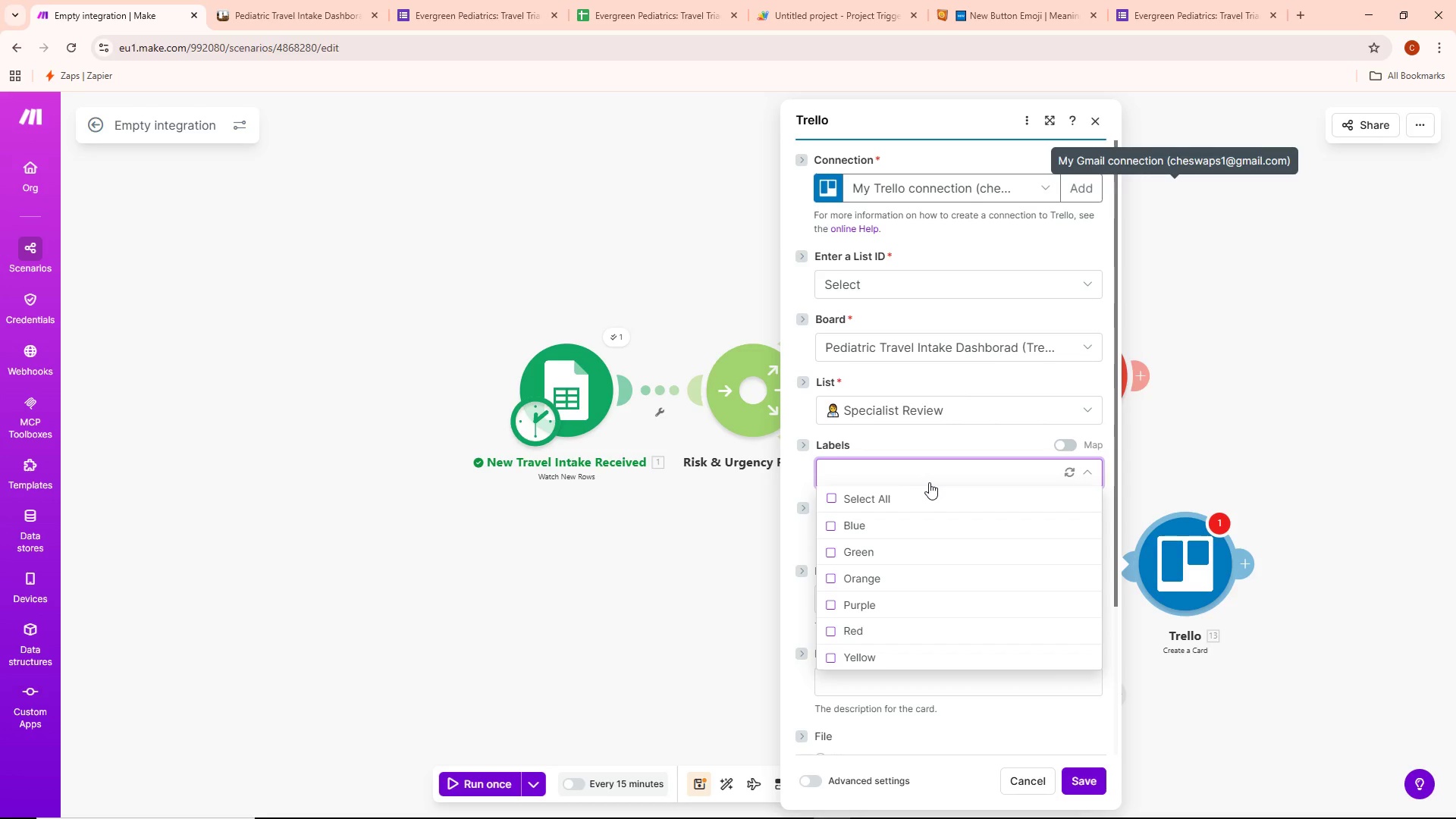 
left_click([832, 575])
 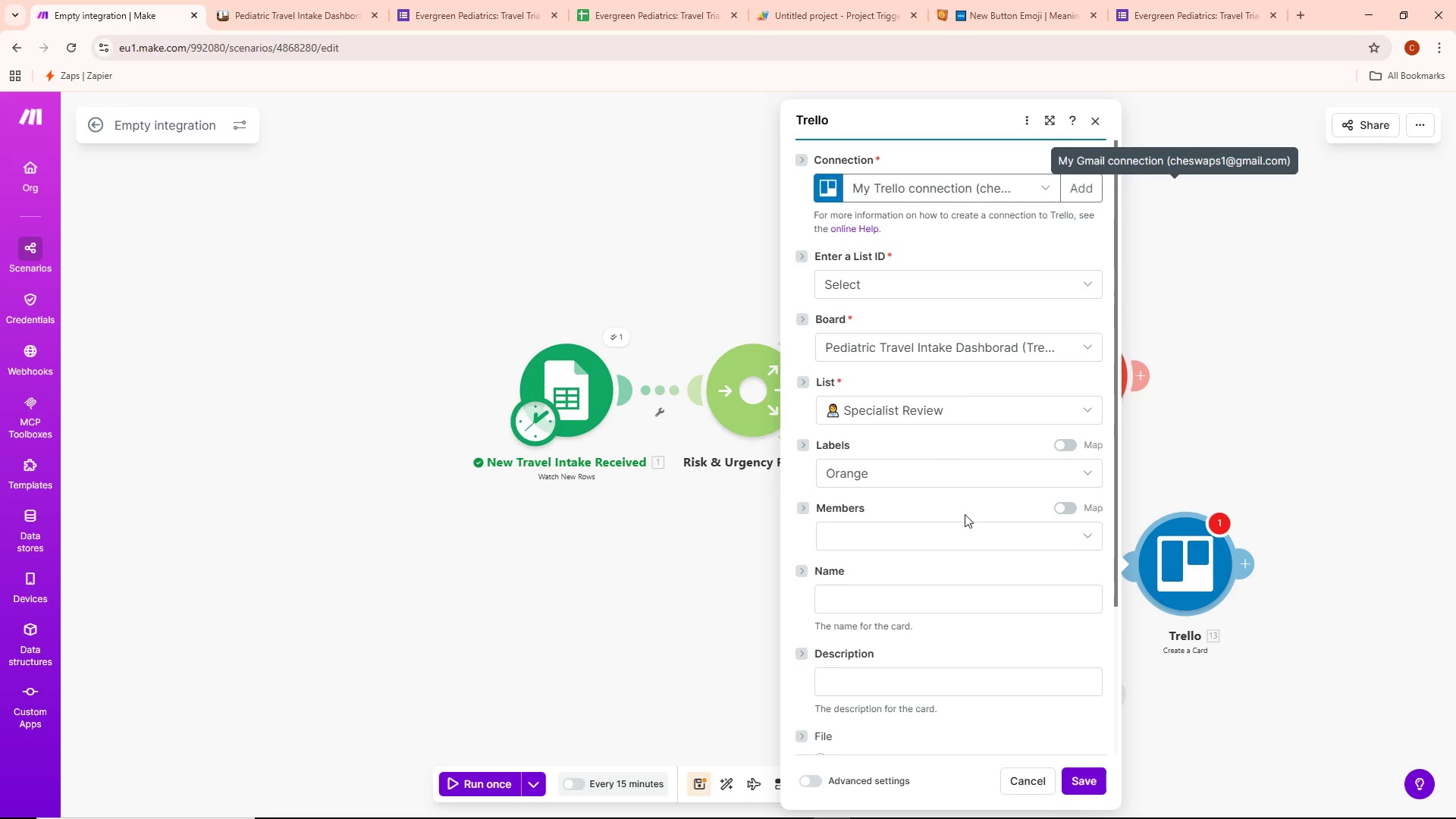 
left_click([919, 541])
 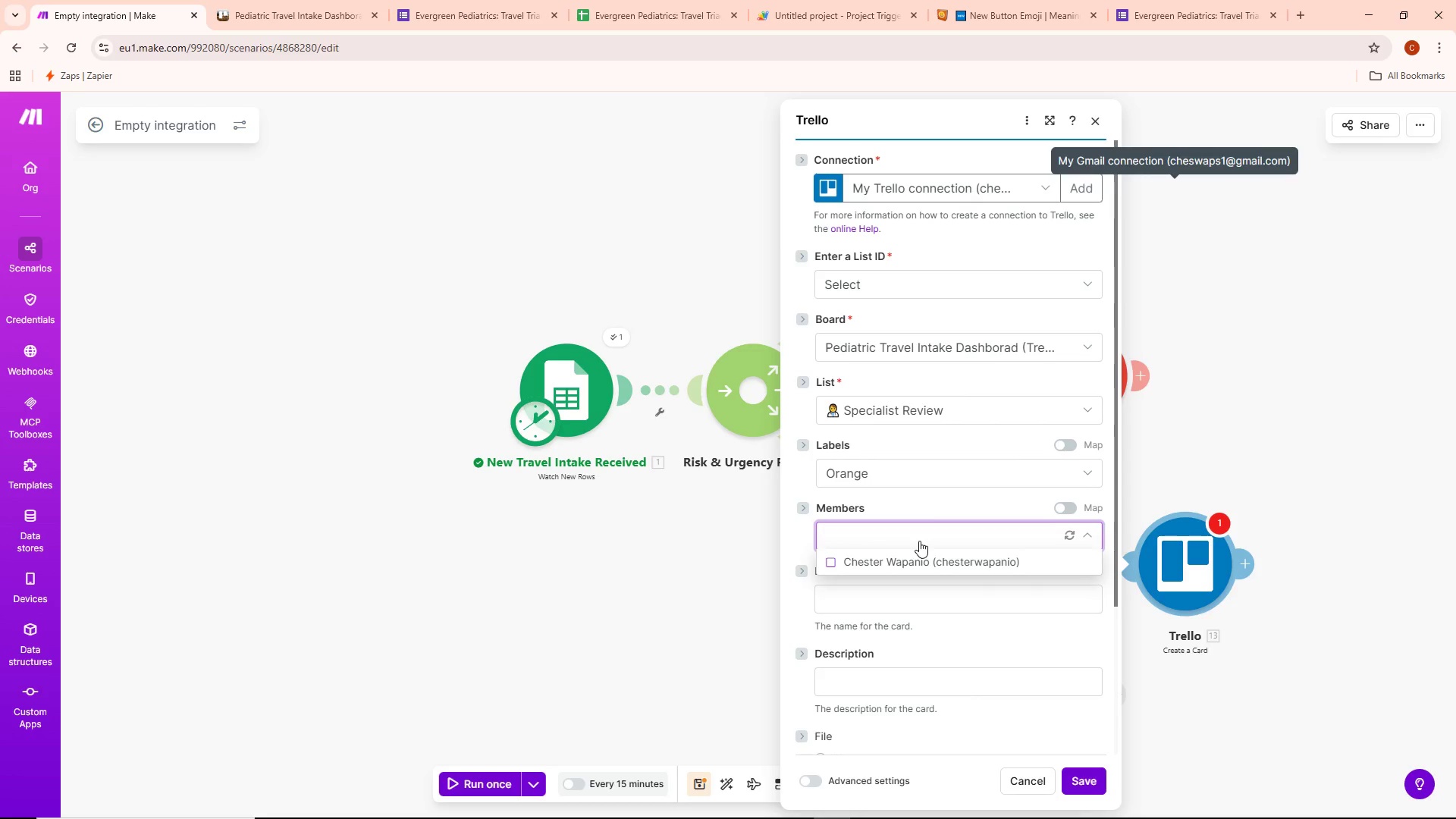 
left_click([918, 539])
 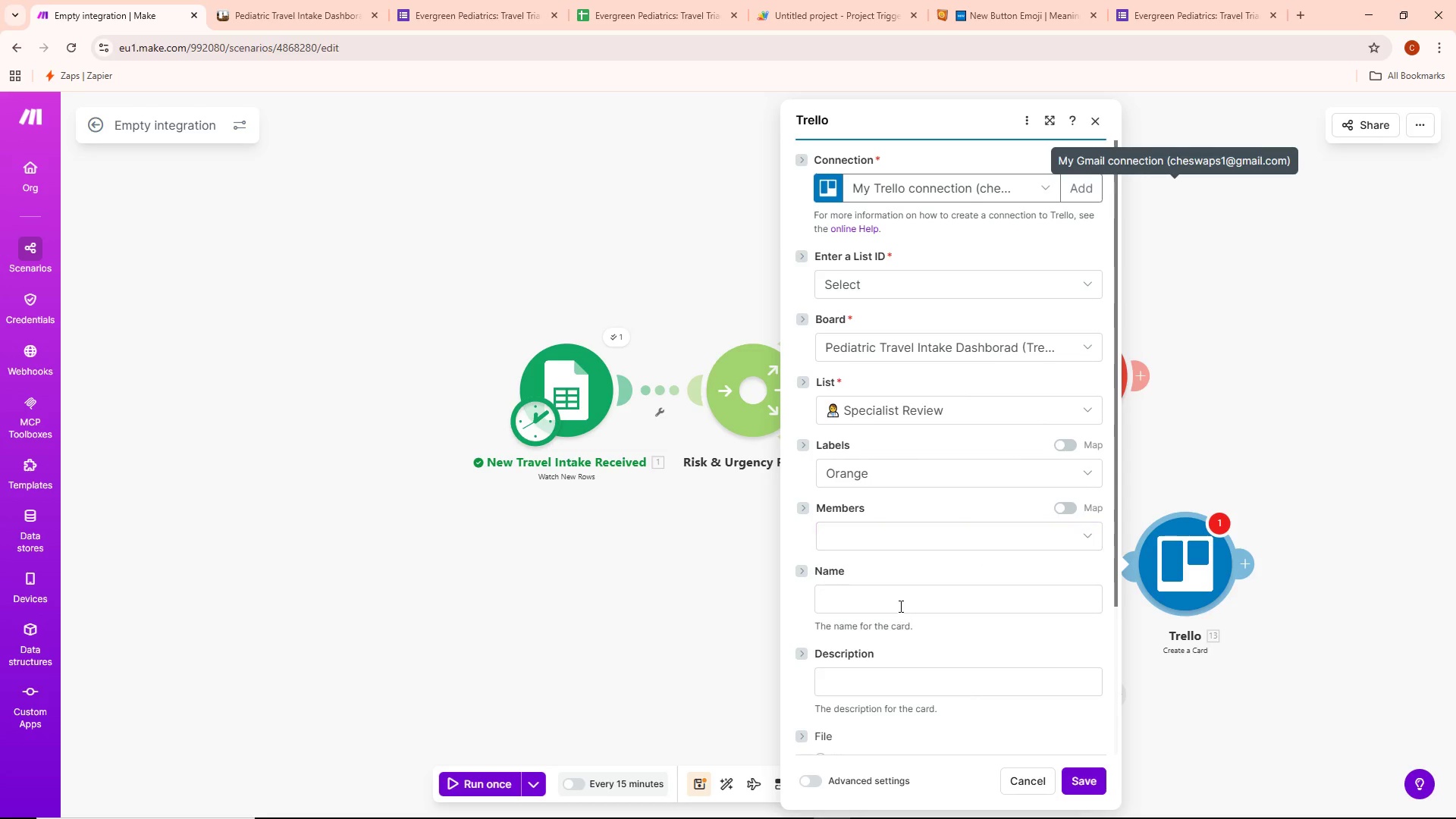 
double_click([899, 605])
 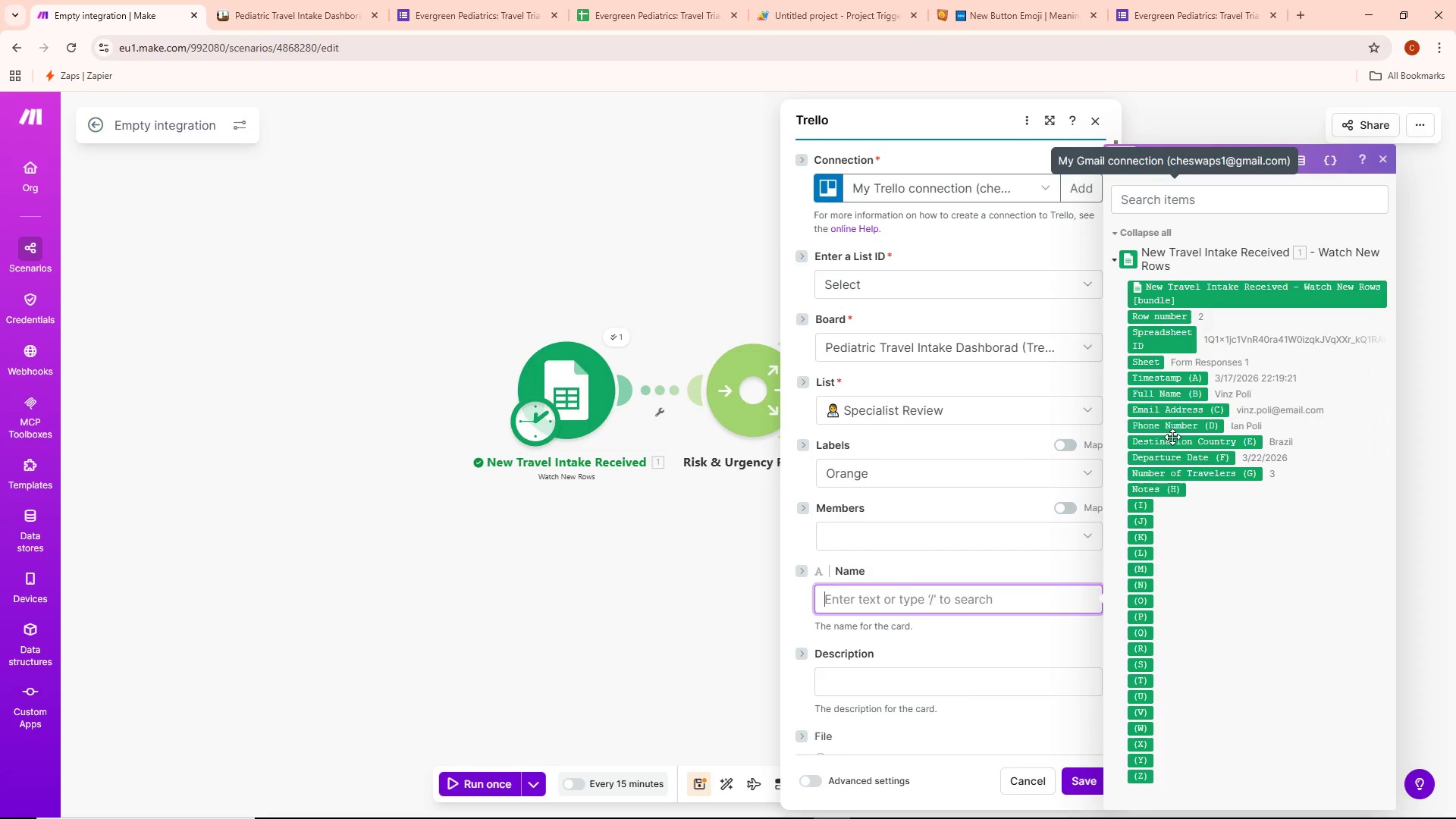 
wait(5.98)
 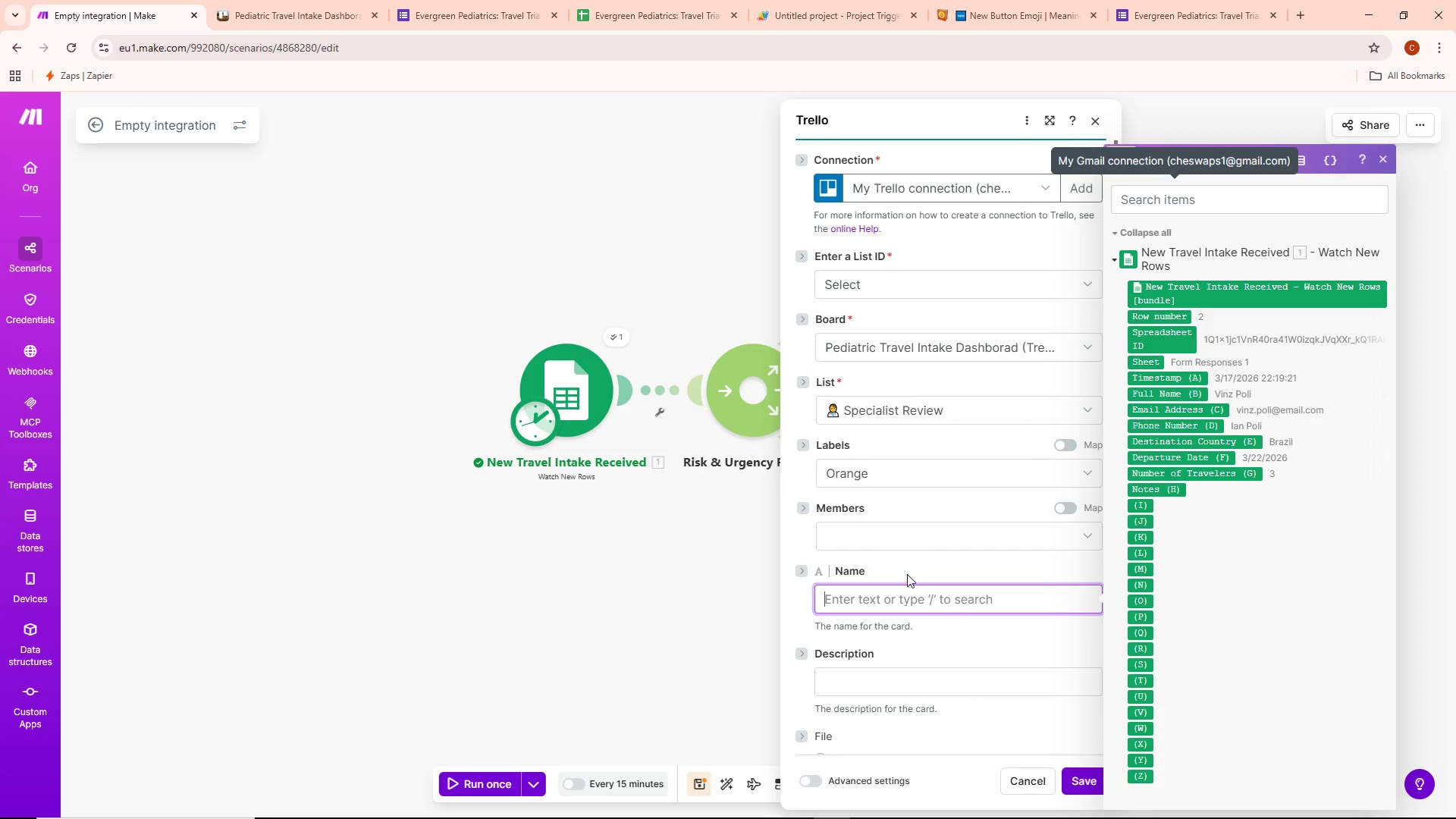 
left_click([1172, 396])
 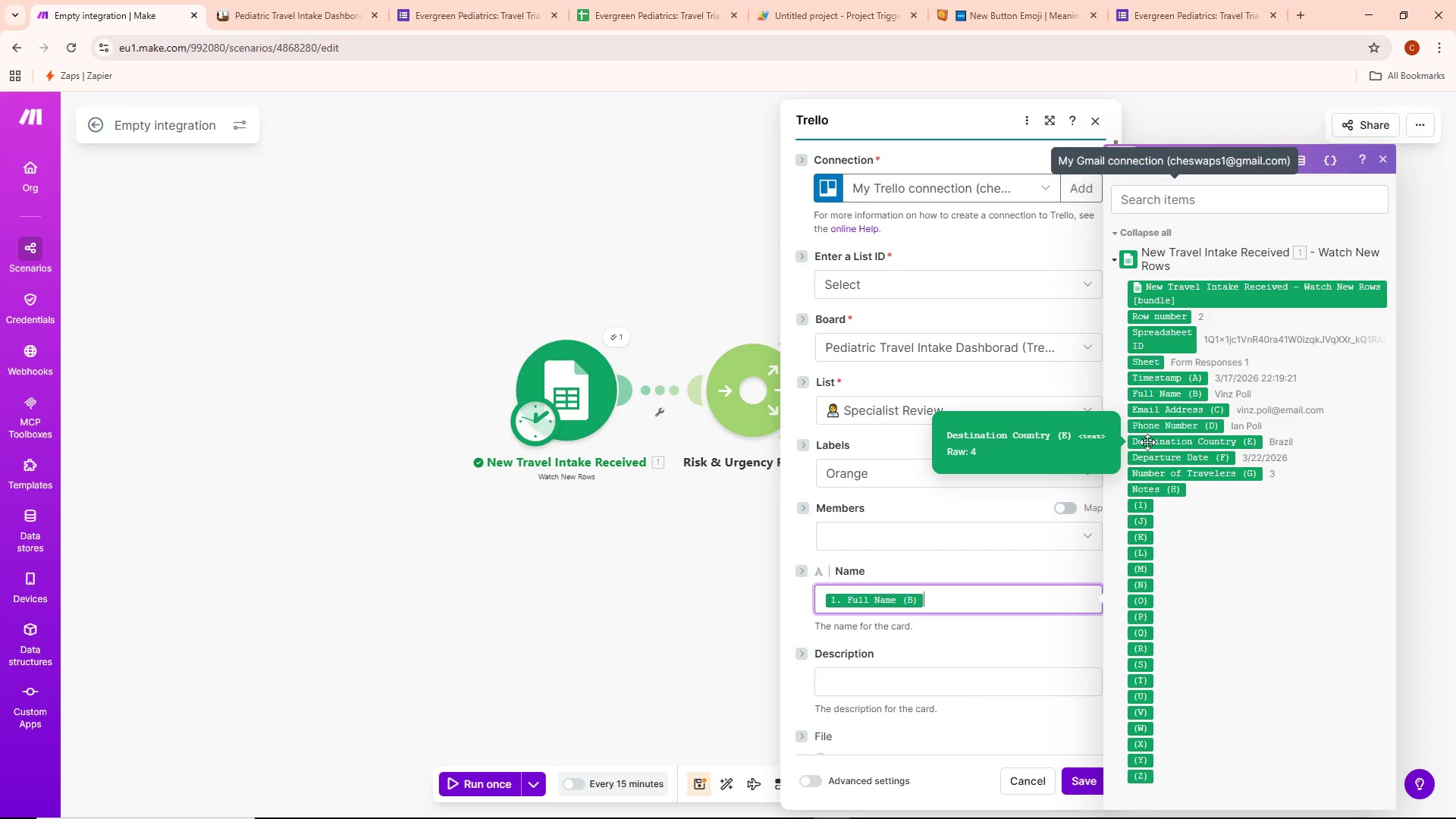 
type( - High Risk)
 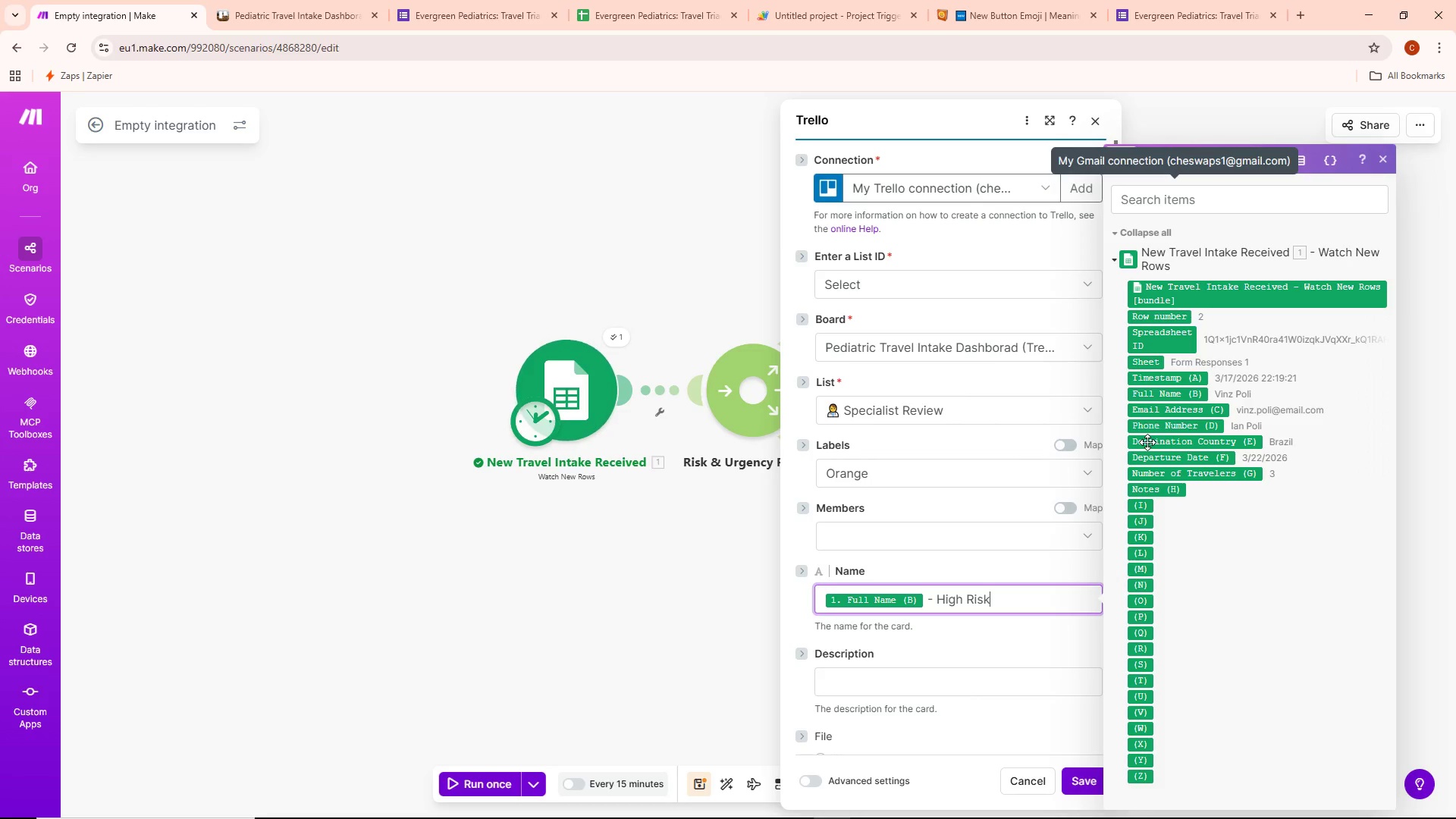 
left_click([1022, 639])
 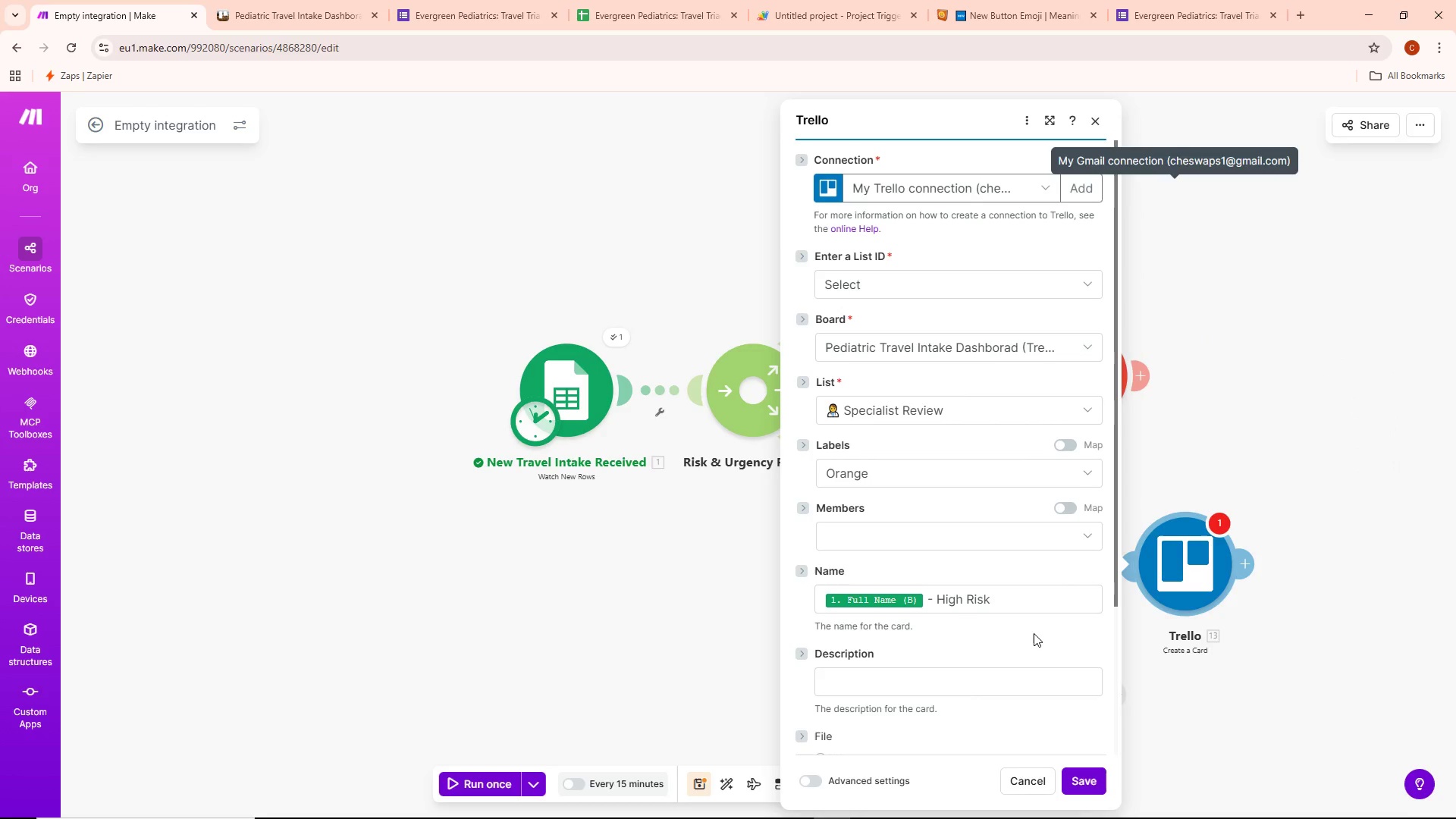 
scroll: coordinate [1026, 595], scroll_direction: down, amount: 5.0
 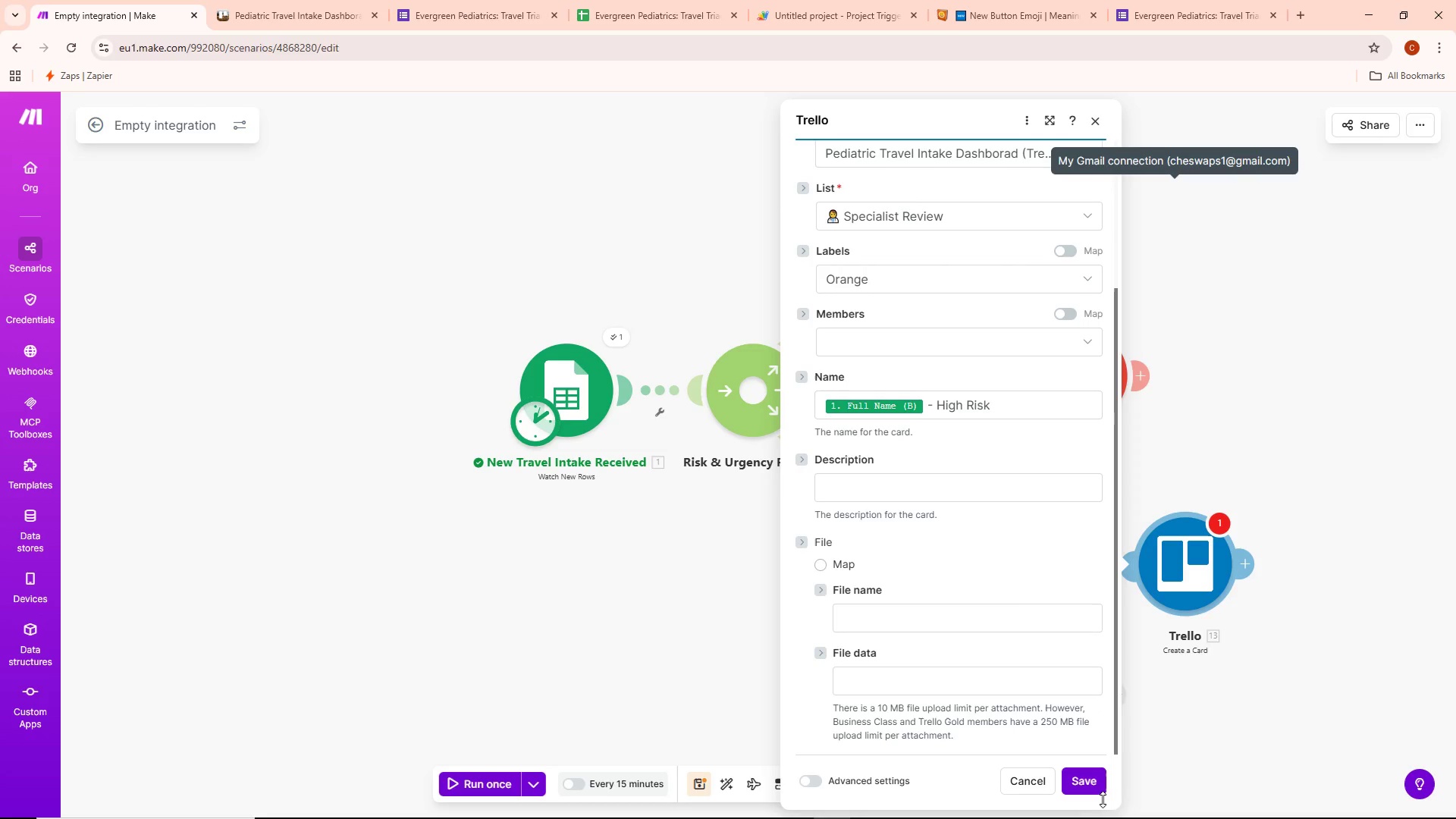 
left_click_drag(start_coordinate=[1097, 786], to_coordinate=[1097, 781])
 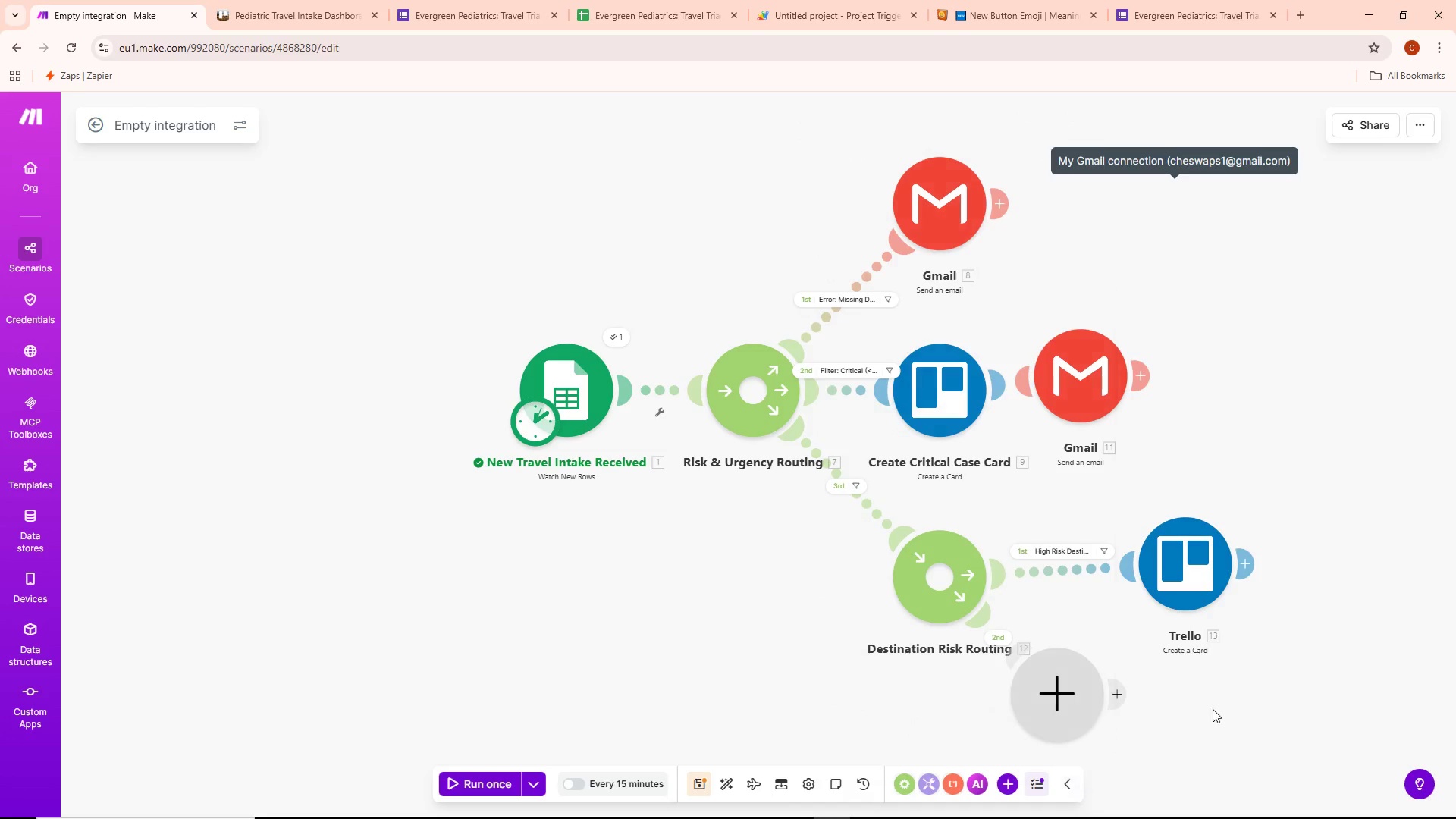 
left_click_drag(start_coordinate=[1345, 657], to_coordinate=[1090, 607])
 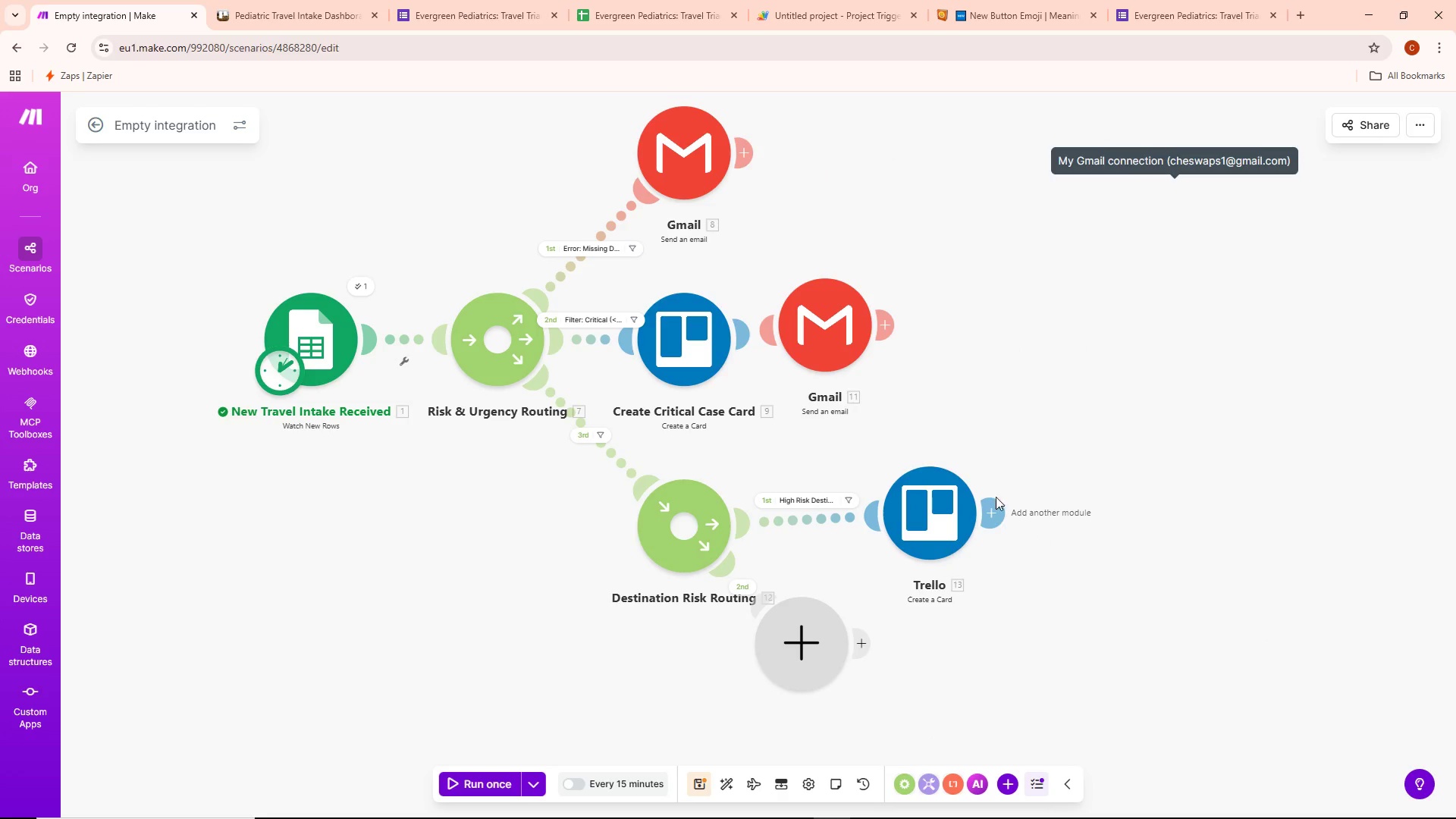 
left_click([996, 514])
 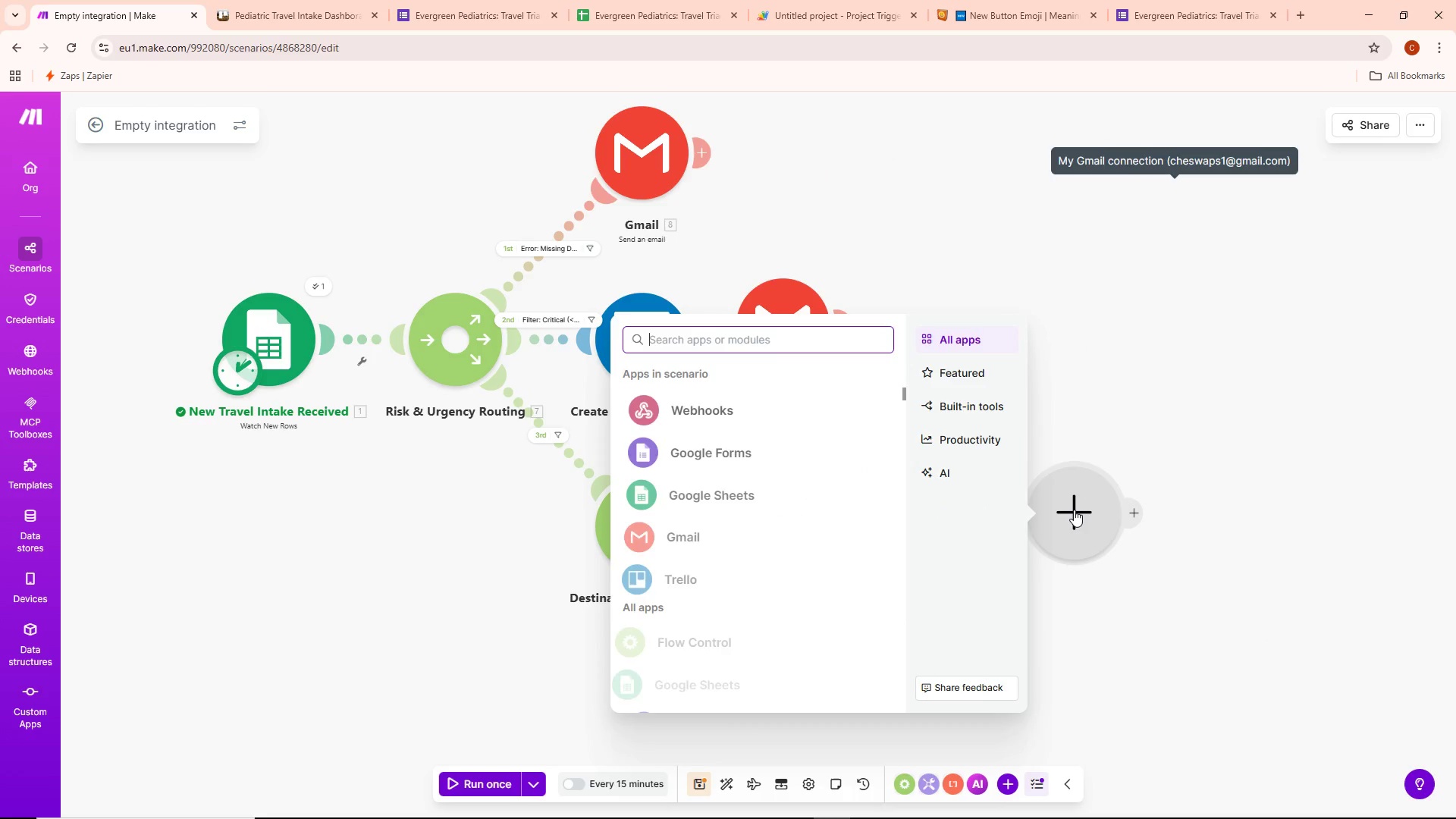 
type(Gmail)
 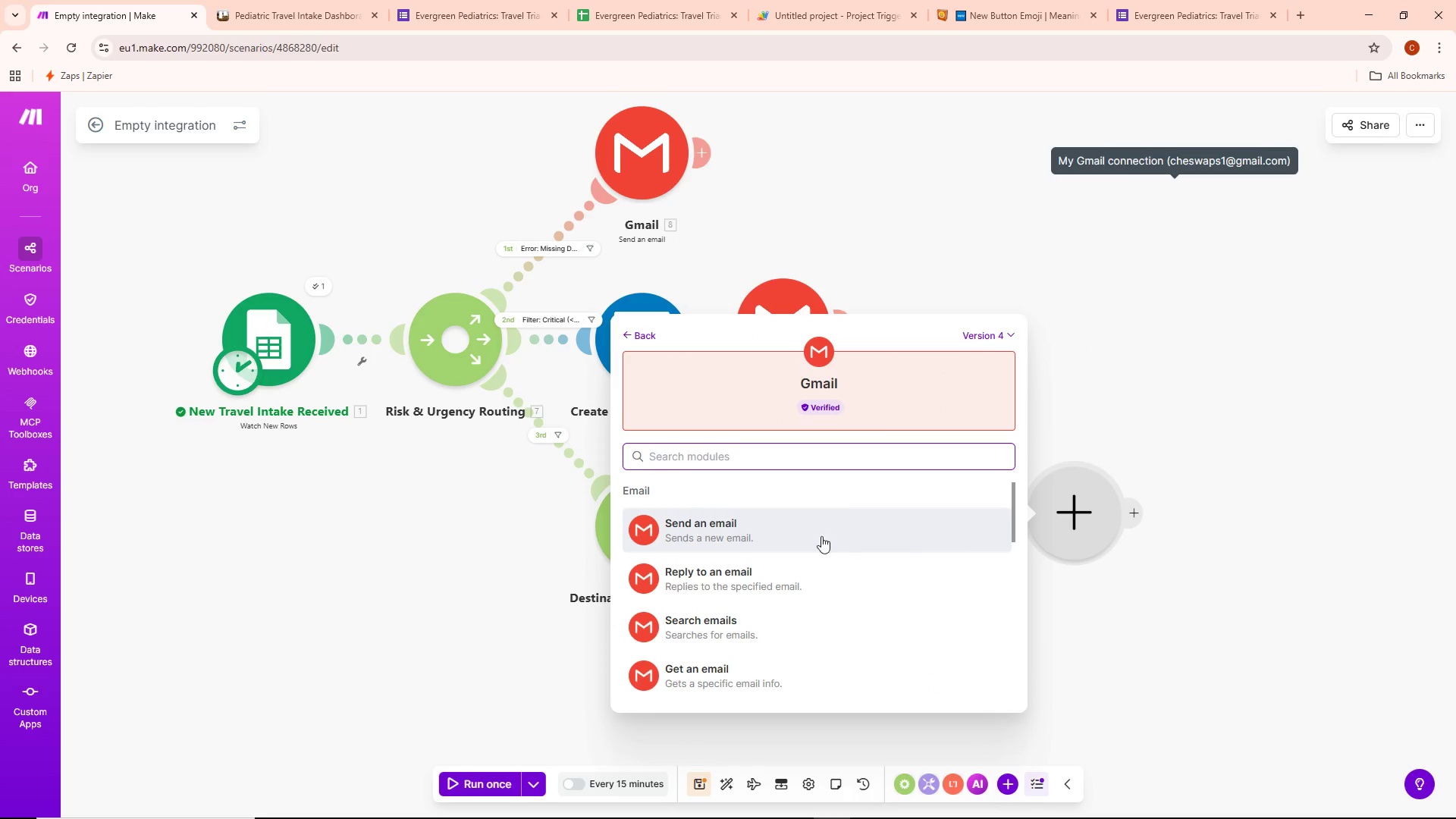 
left_click([712, 525])
 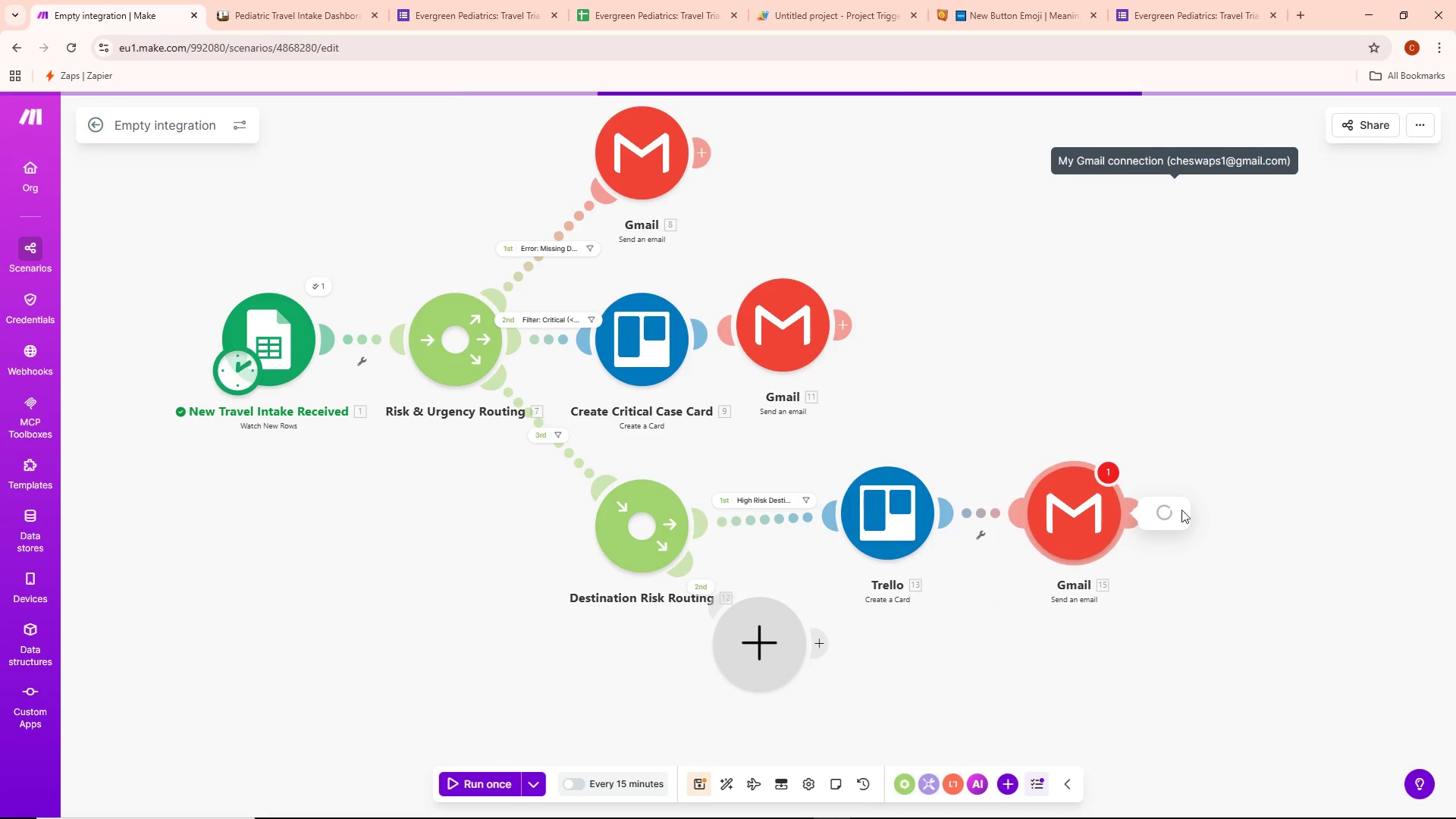 
scroll: coordinate [1081, 422], scroll_direction: down, amount: 2.0
 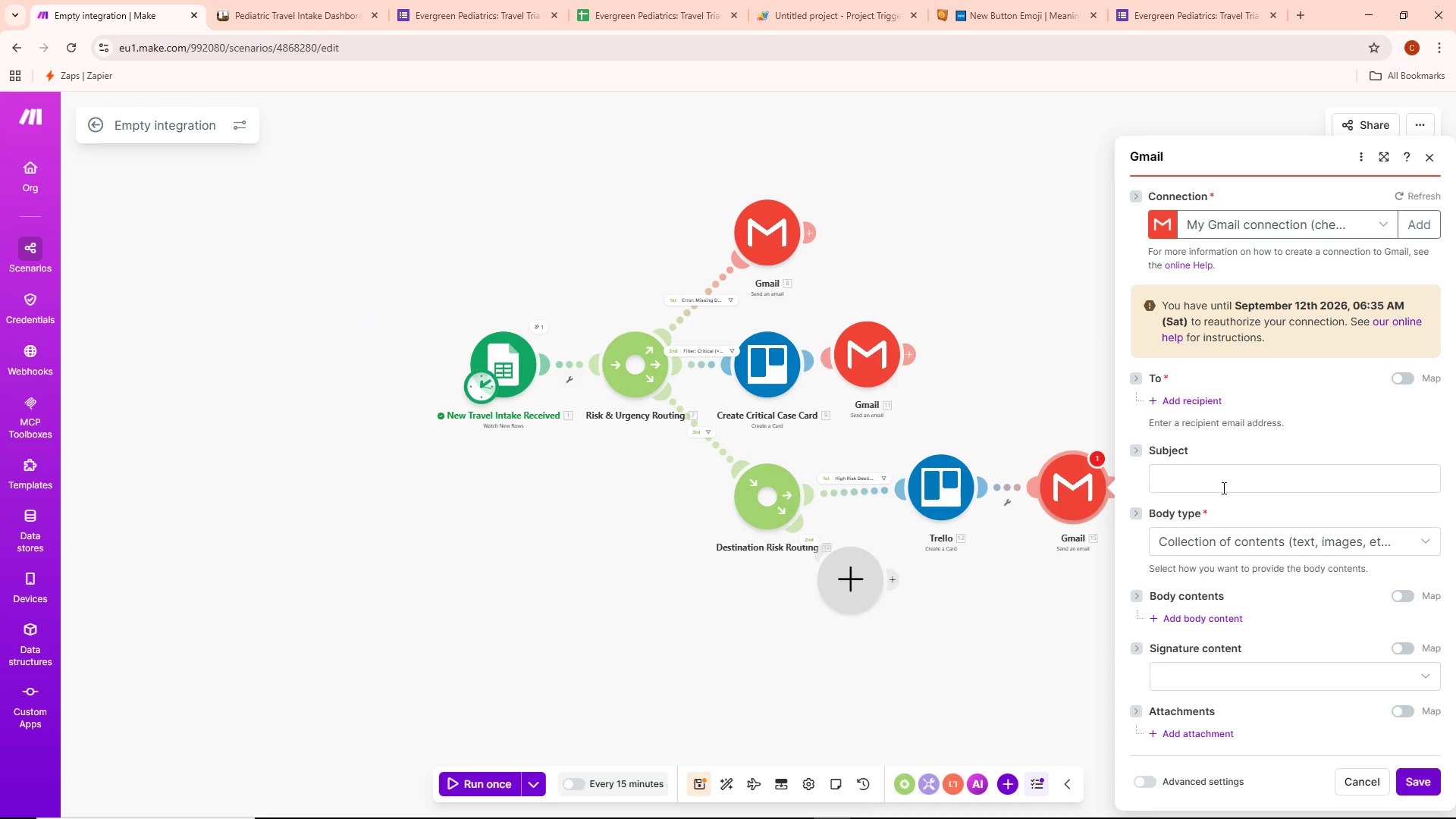 
left_click([1172, 399])
 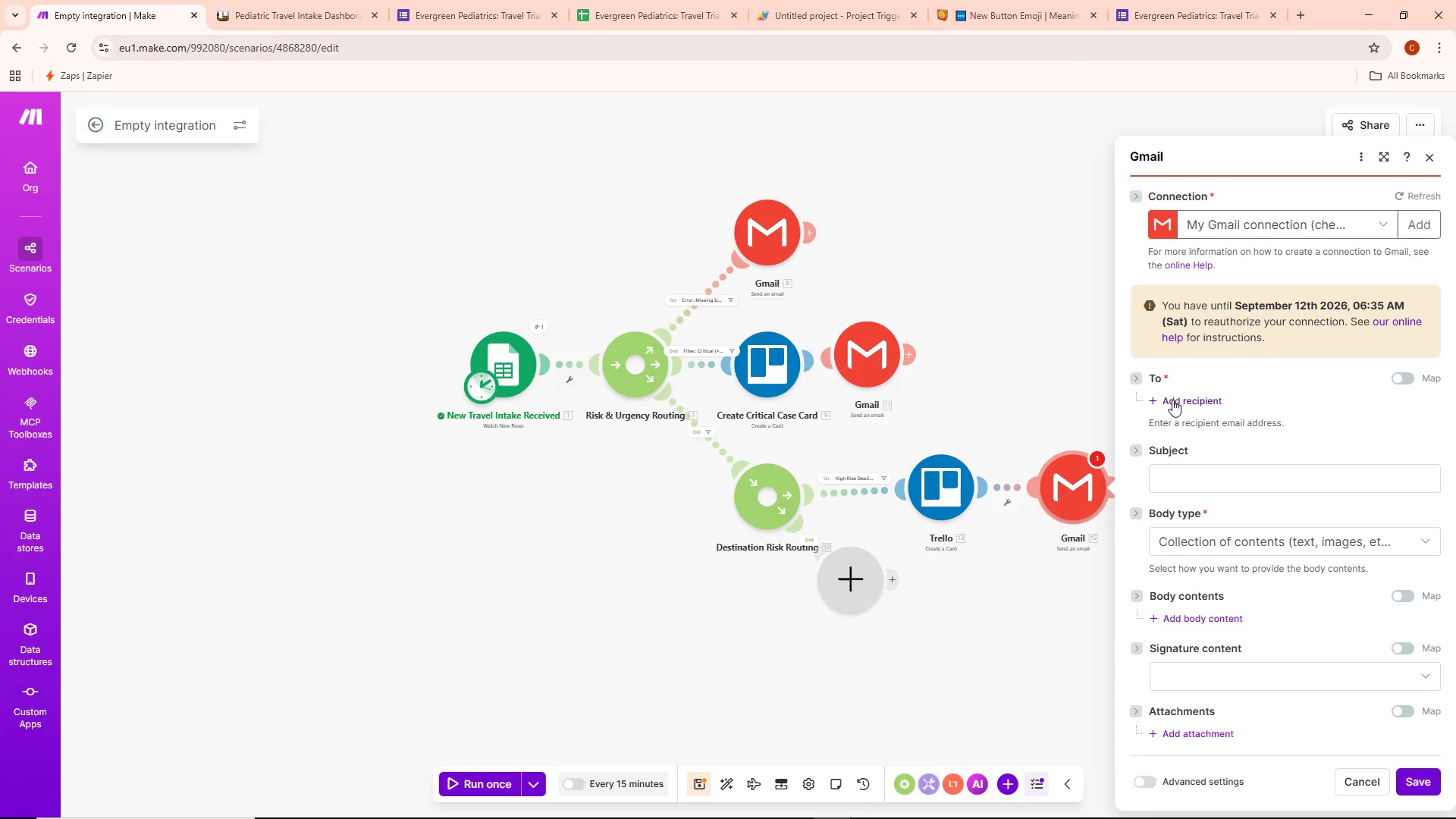 
mouse_move([1175, 447])
 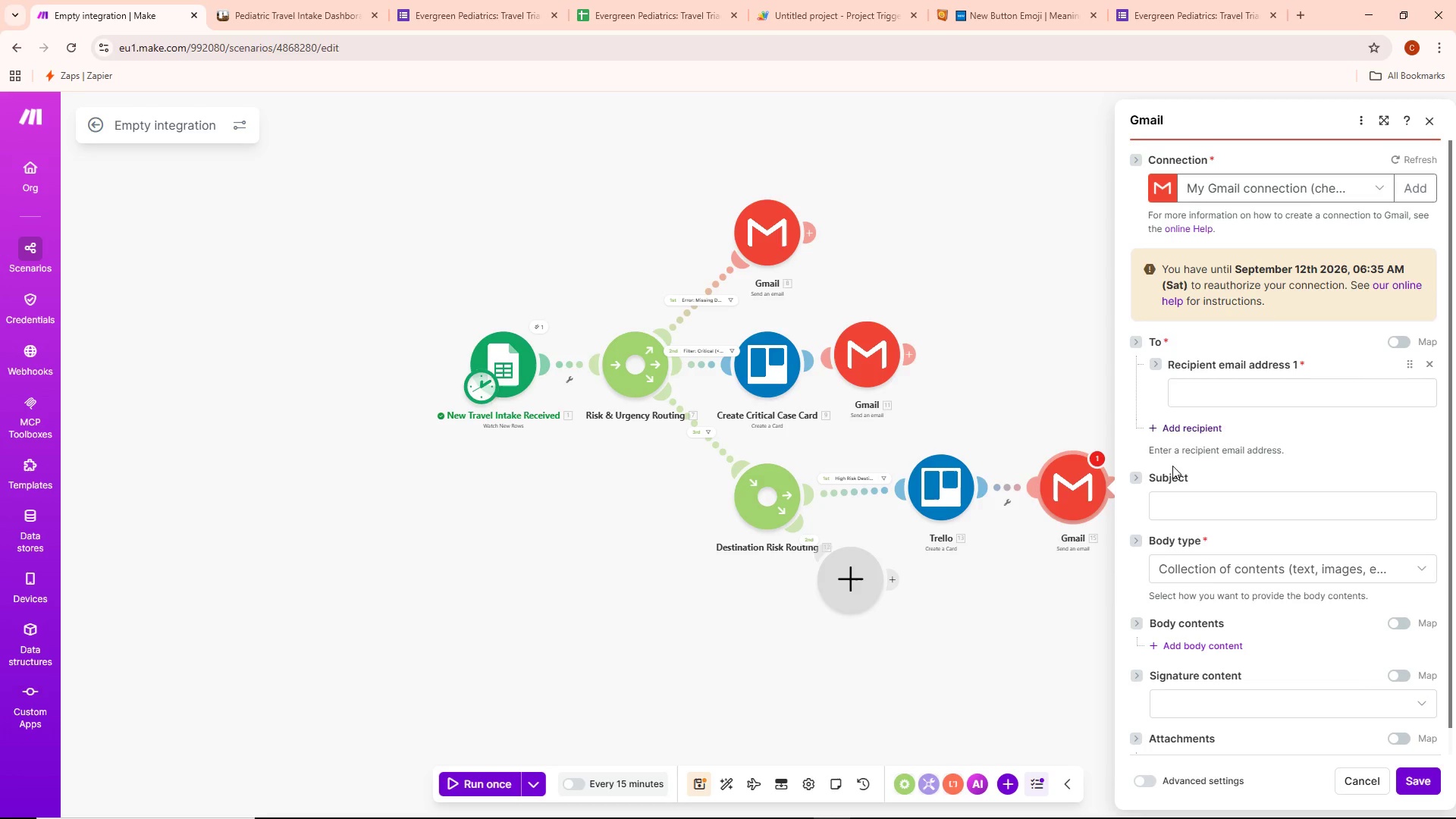 
wait(21.68)
 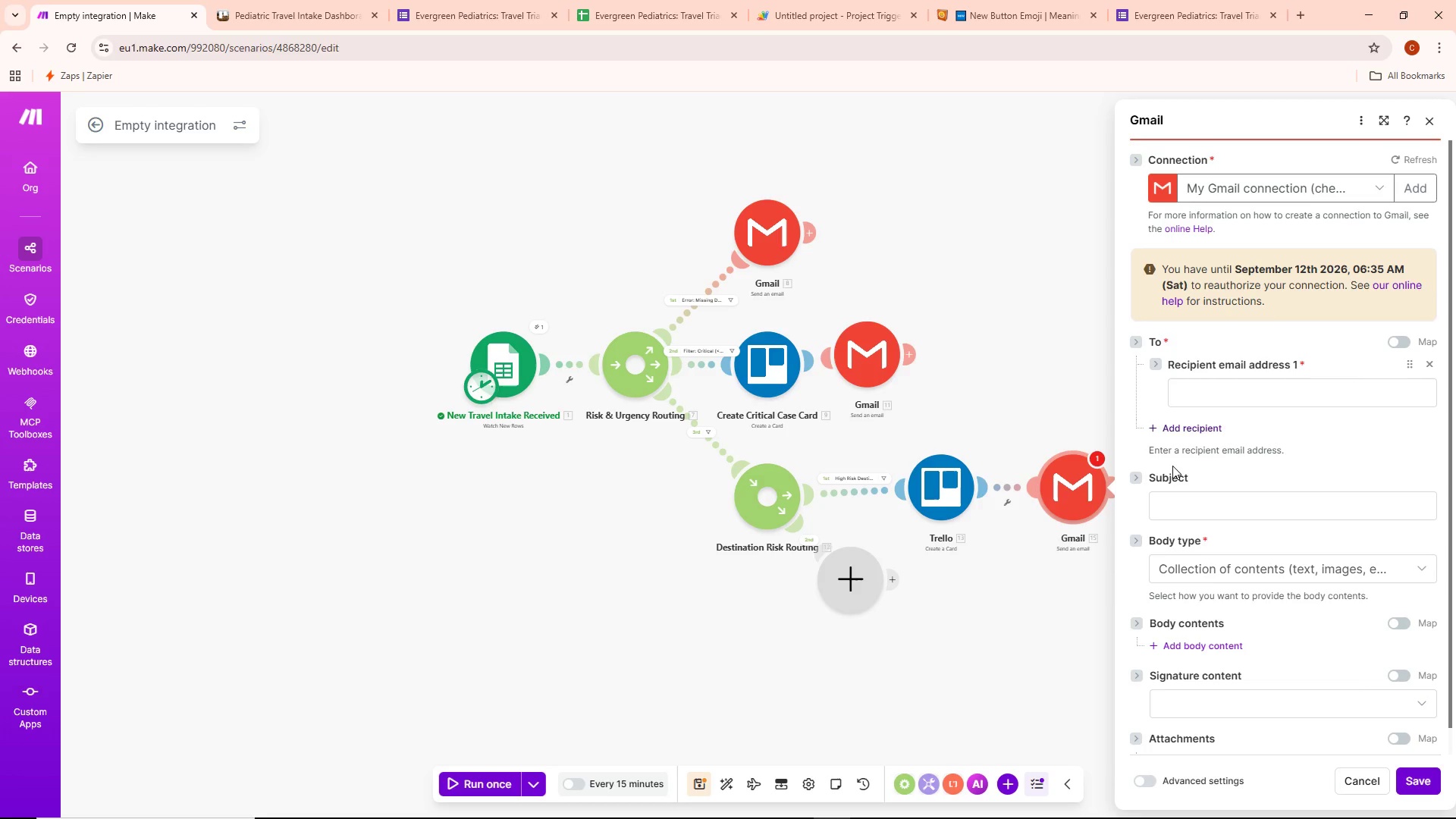 
scroll: coordinate [1296, 466], scroll_direction: down, amount: 3.0
 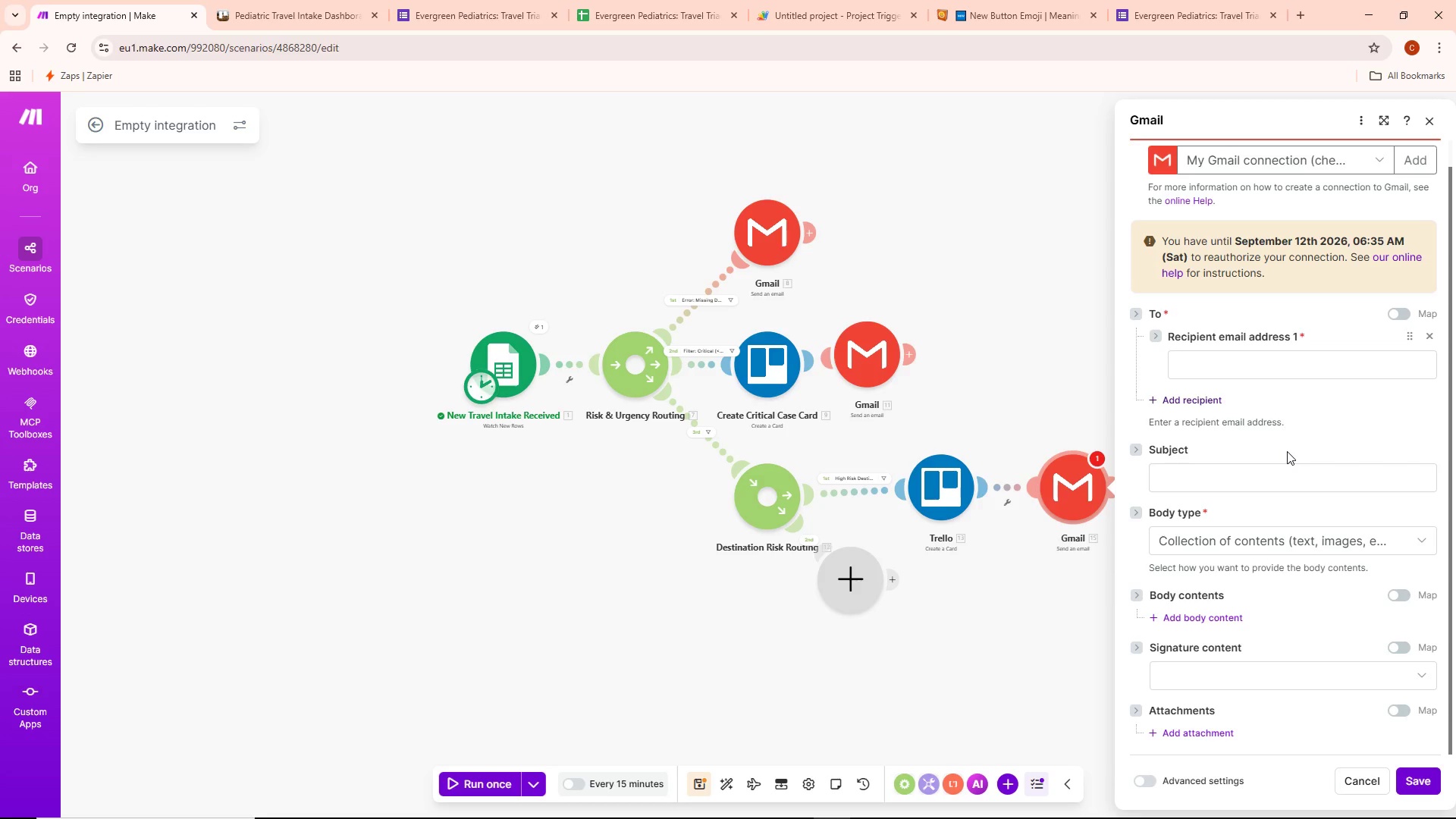 
wait(18.34)
 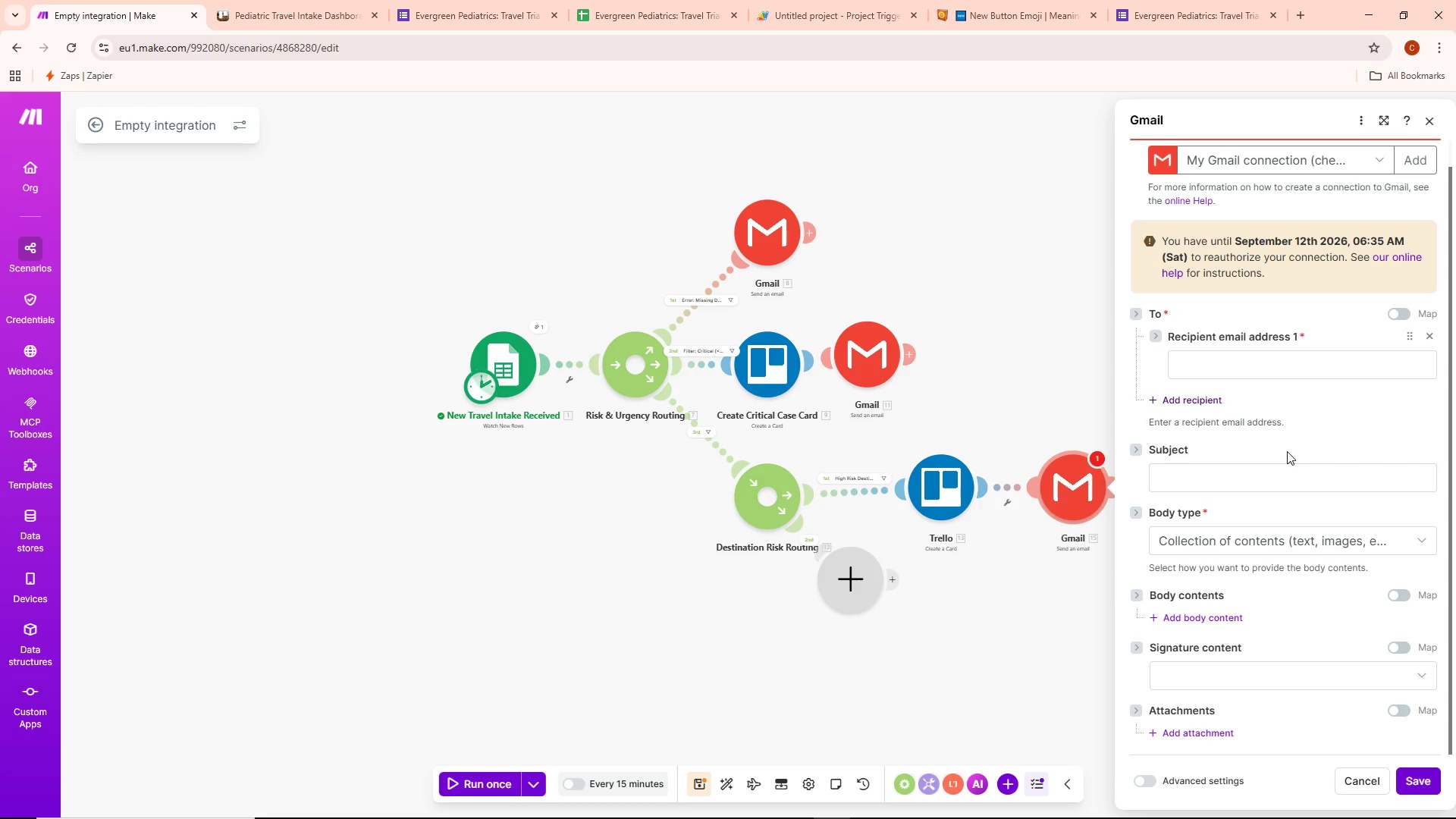 
double_click([1225, 479])
 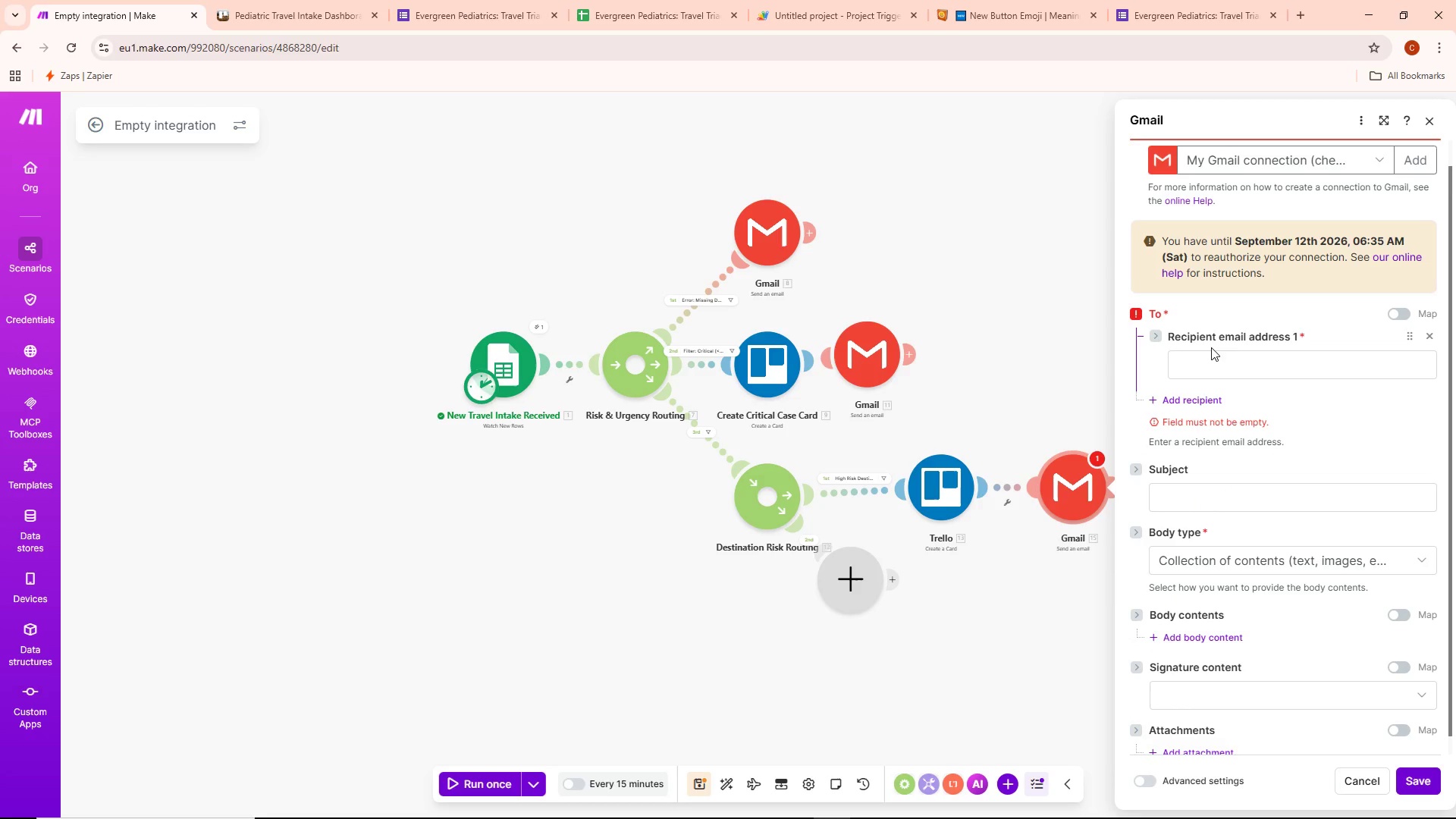 
left_click_drag(start_coordinate=[1195, 391], to_coordinate=[1199, 390])
 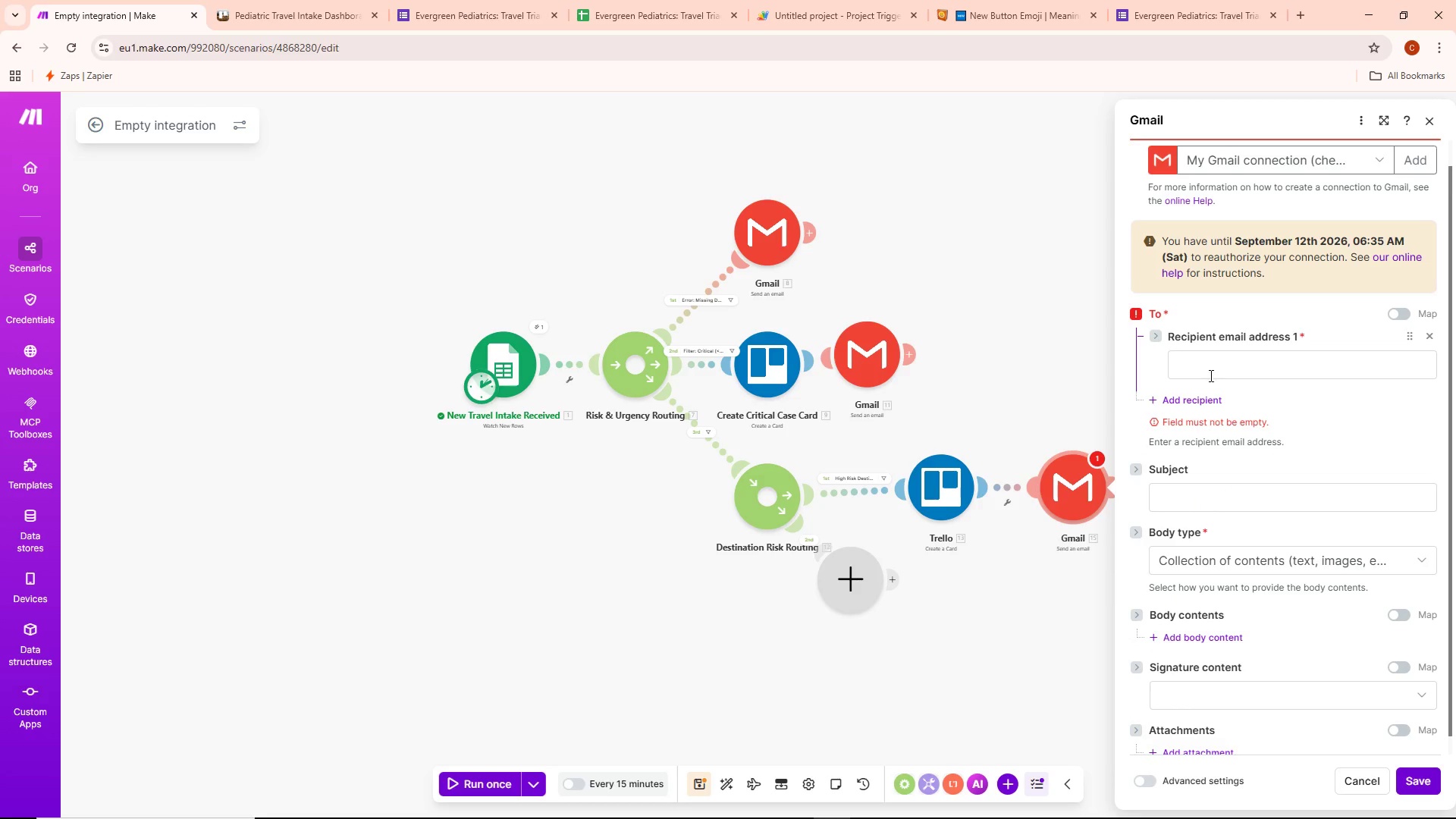 
left_click([1212, 373])
 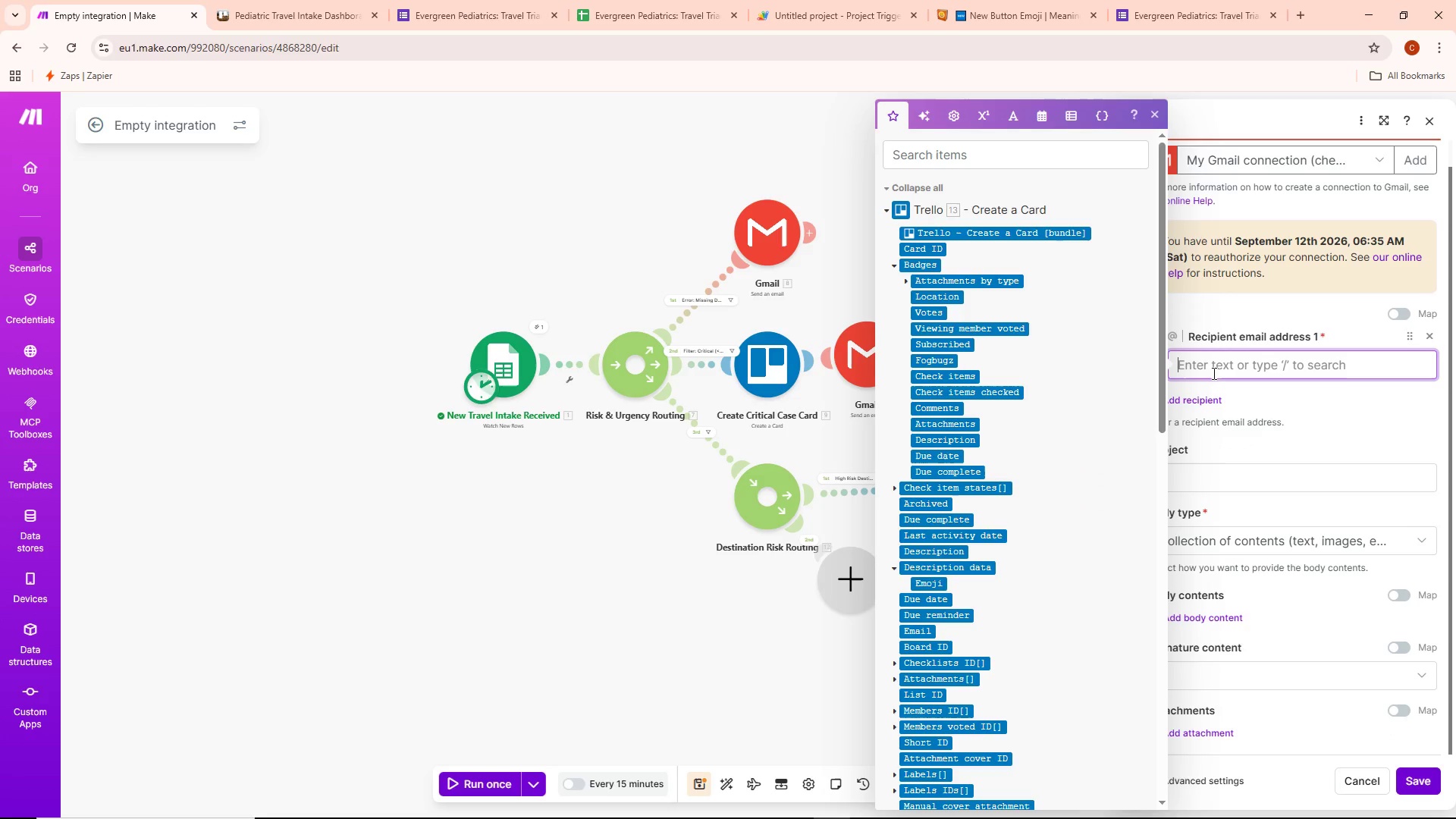 
type(cheswaps1@gmail.com)
 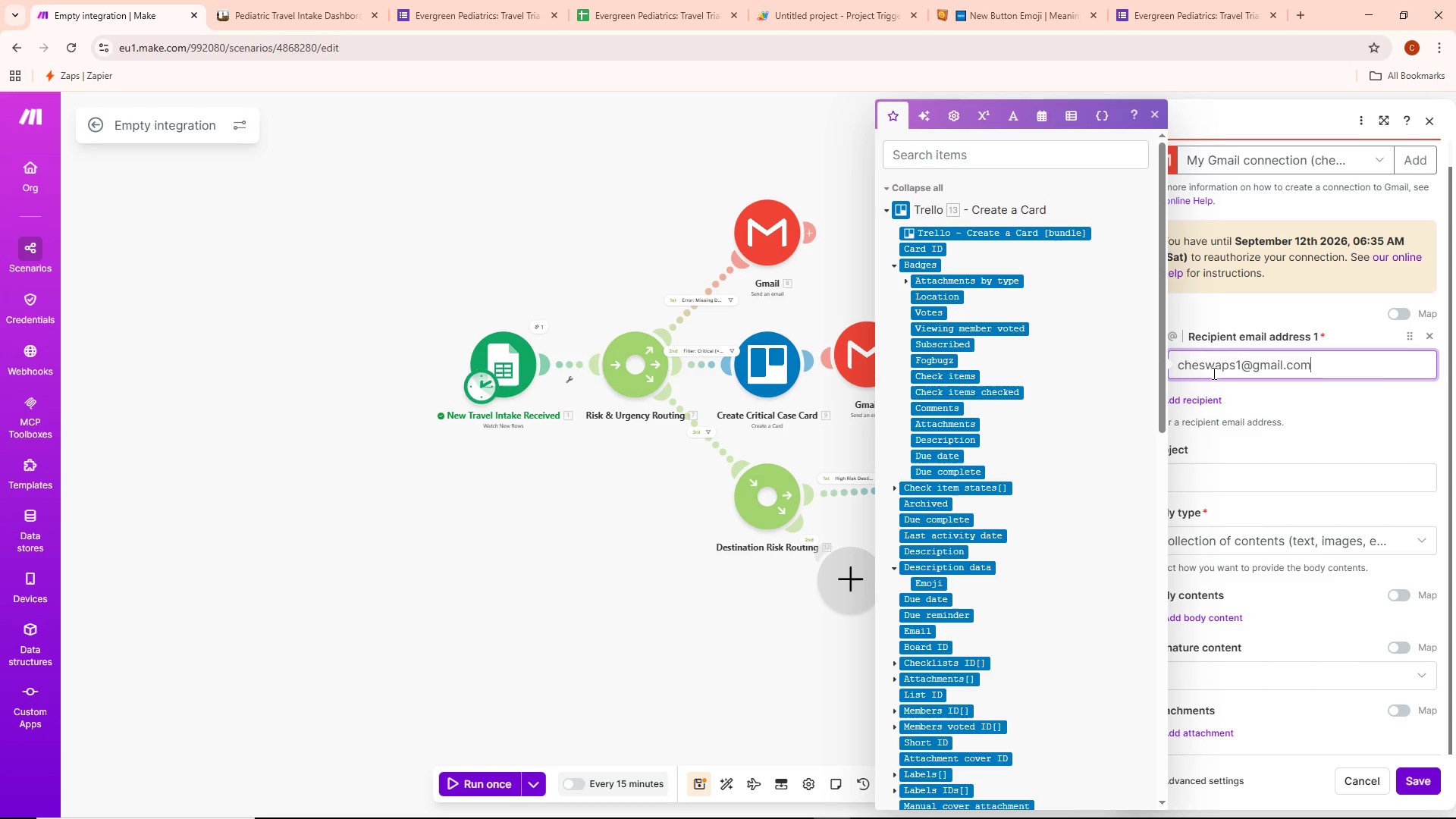 
left_click([1293, 438])
 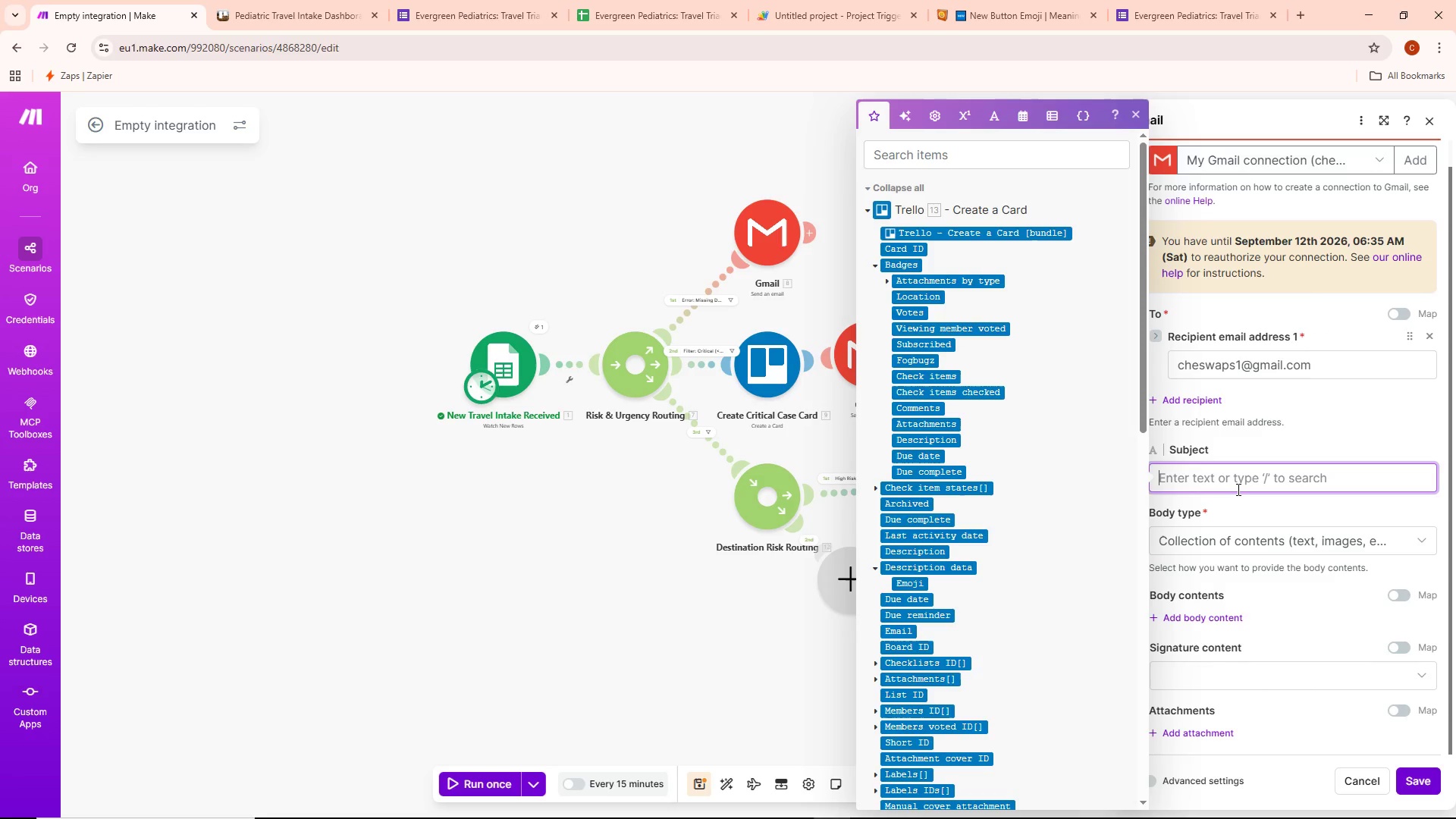 
type(Travel Health Consultation)
 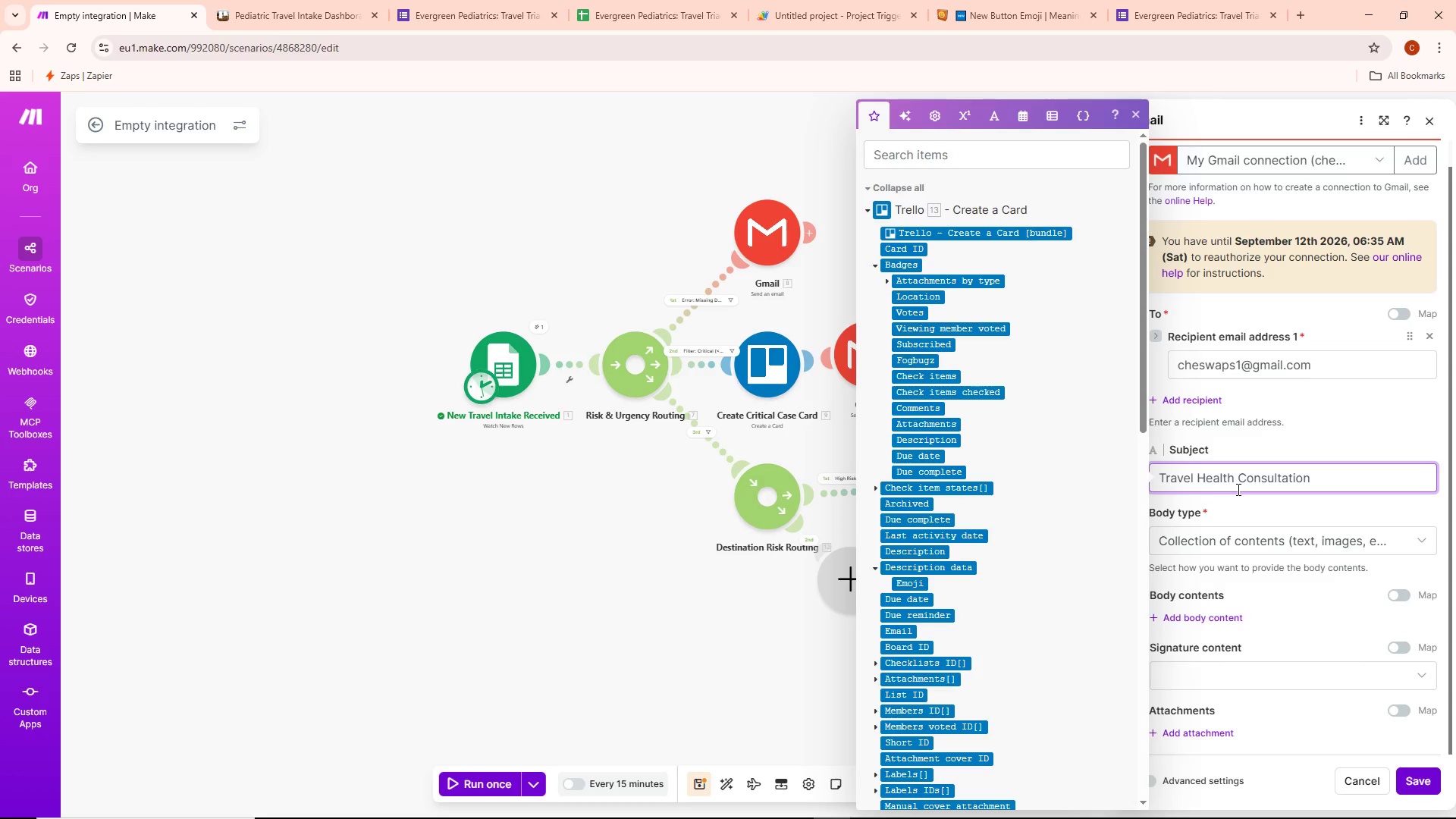 
left_click([1291, 509])
 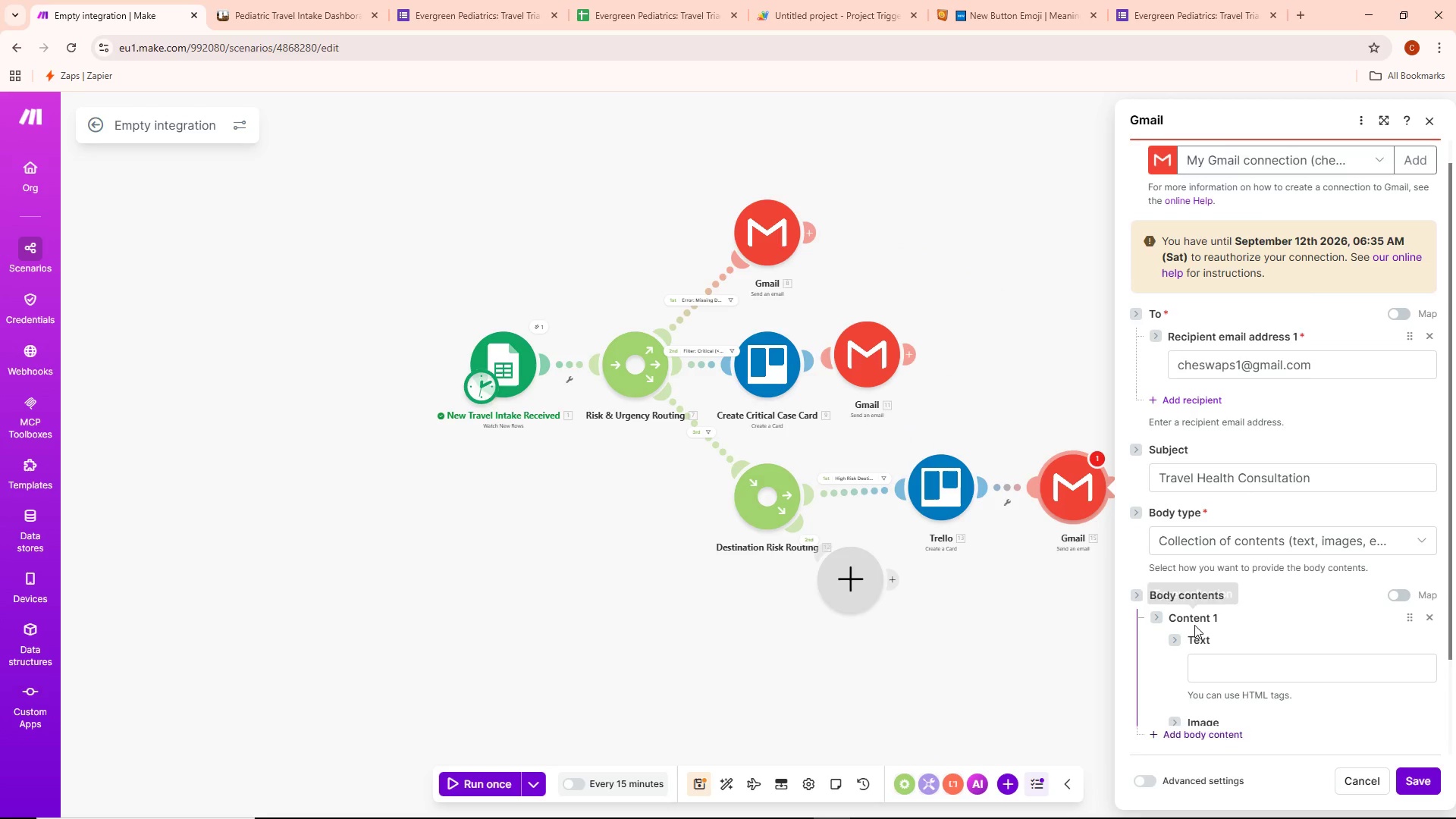 
left_click([1231, 661])
 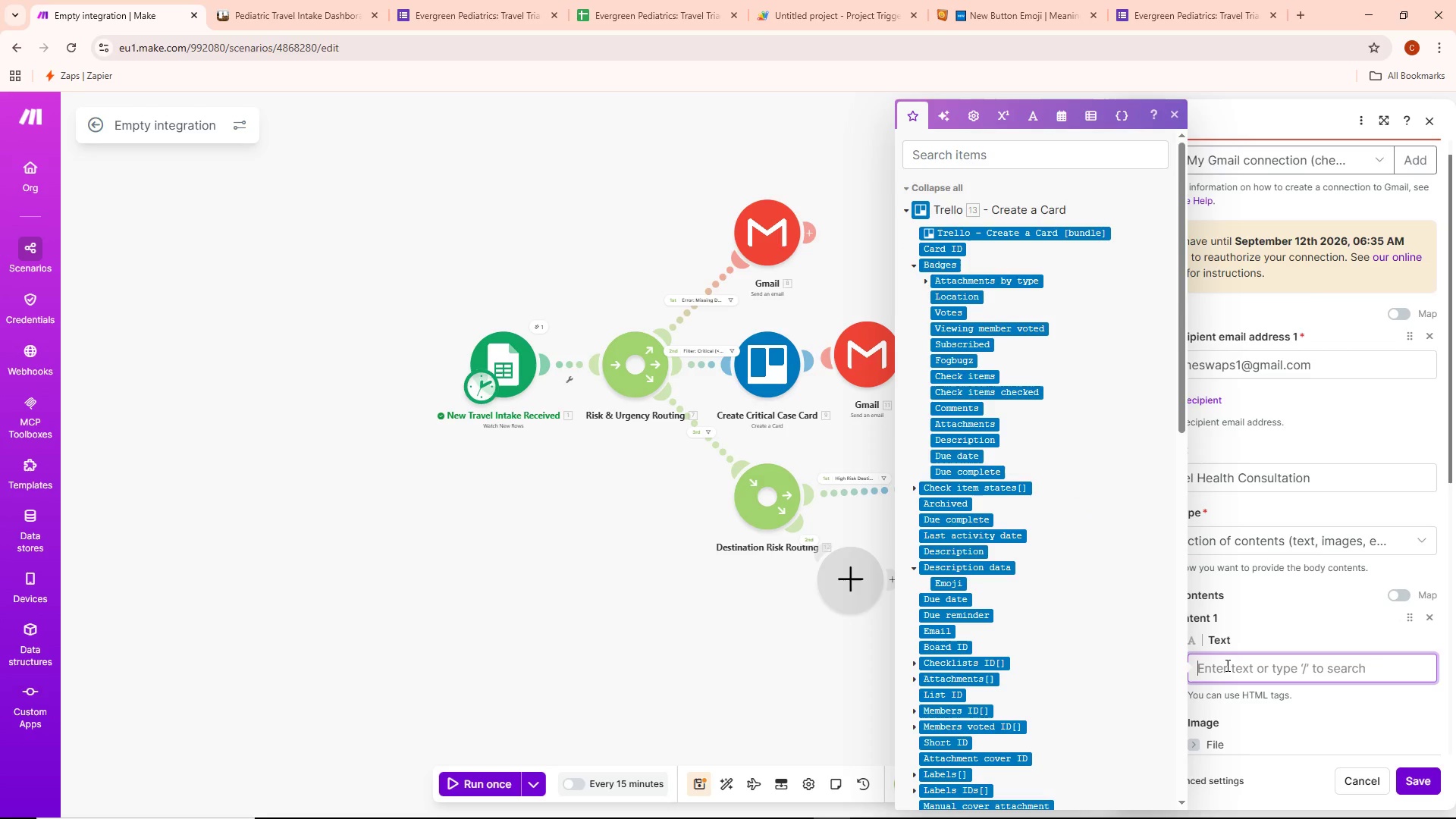 
type(Hi )
 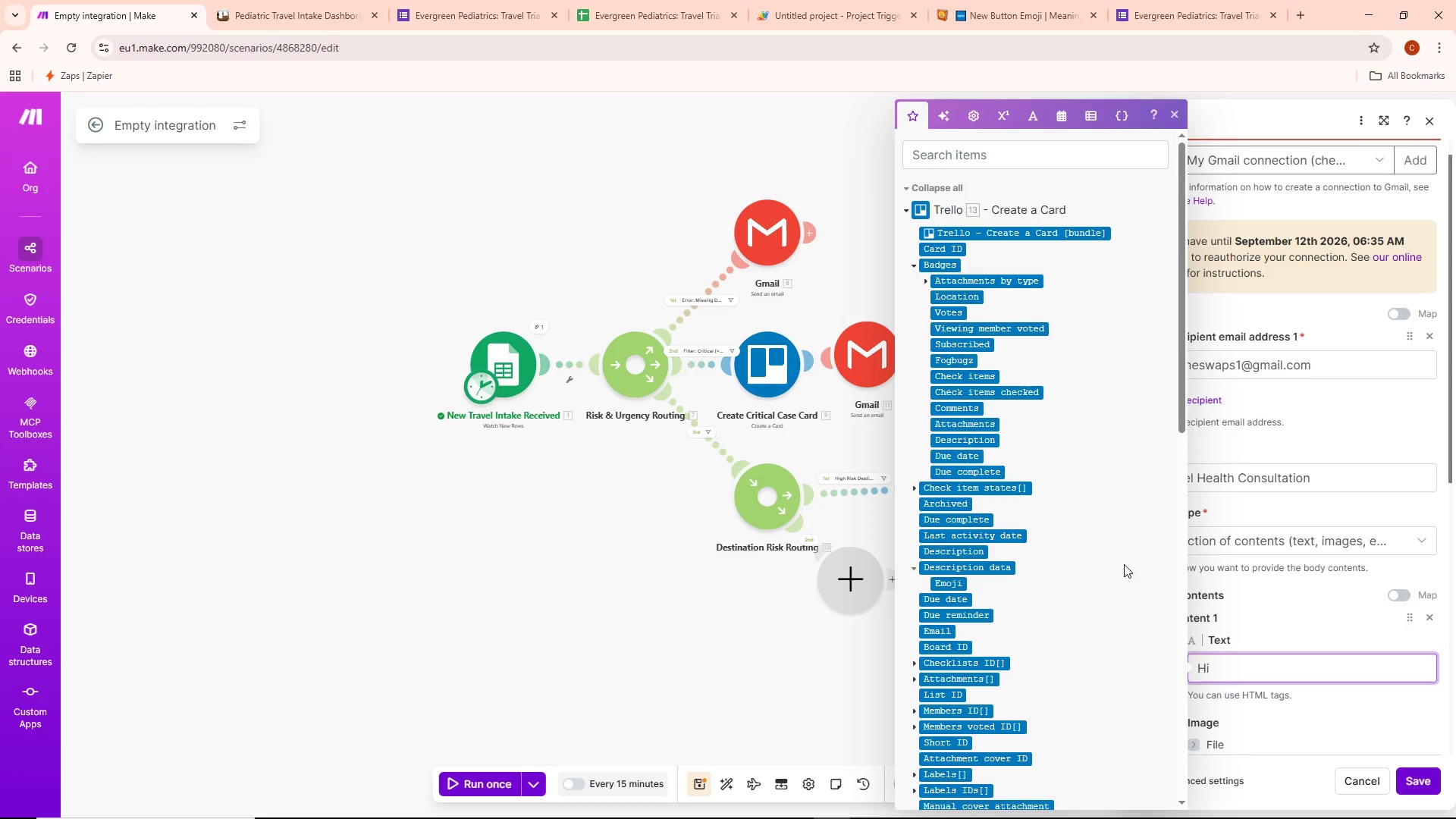 
scroll: coordinate [1016, 575], scroll_direction: down, amount: 11.0
 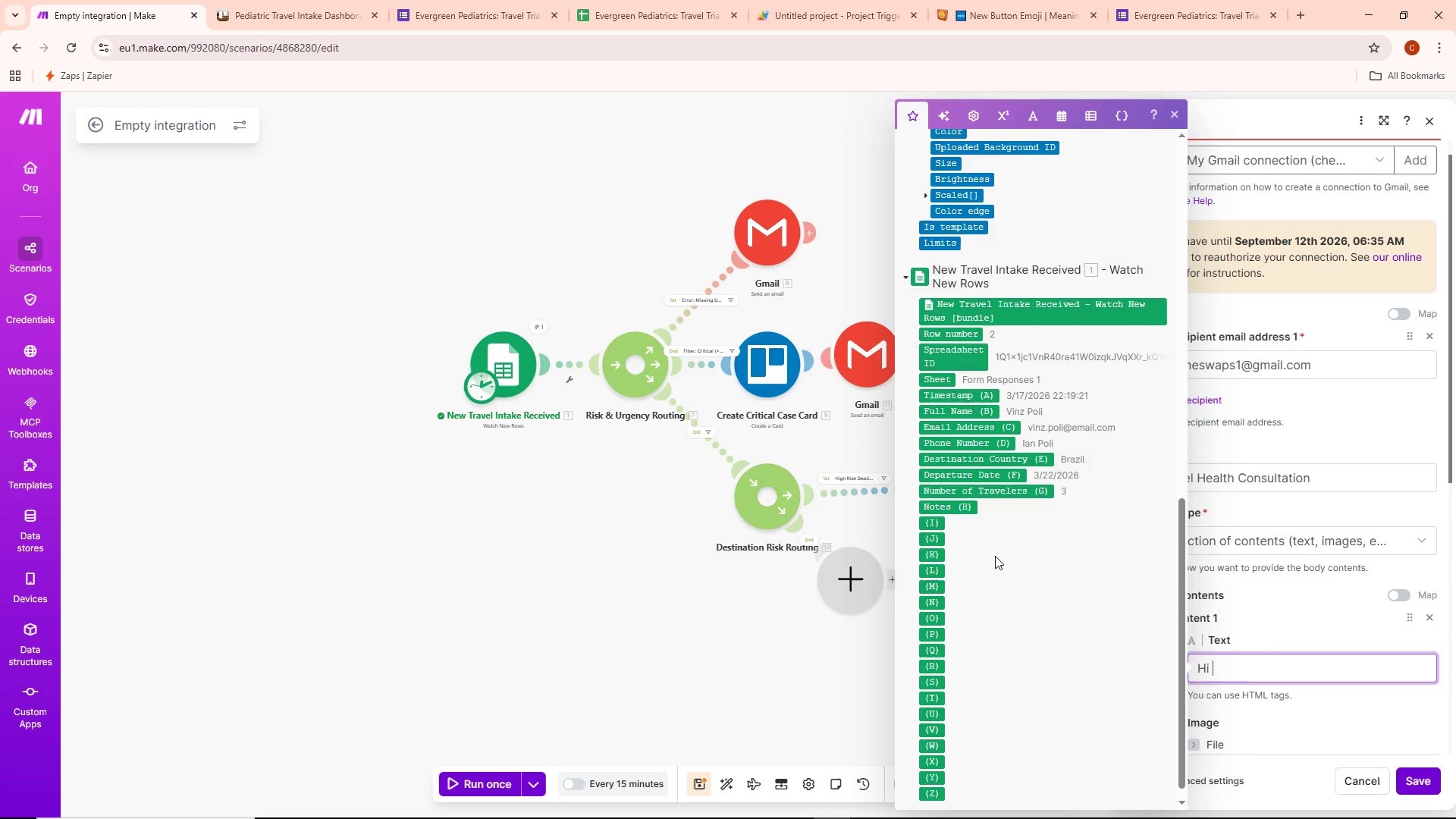 
wait(13.9)
 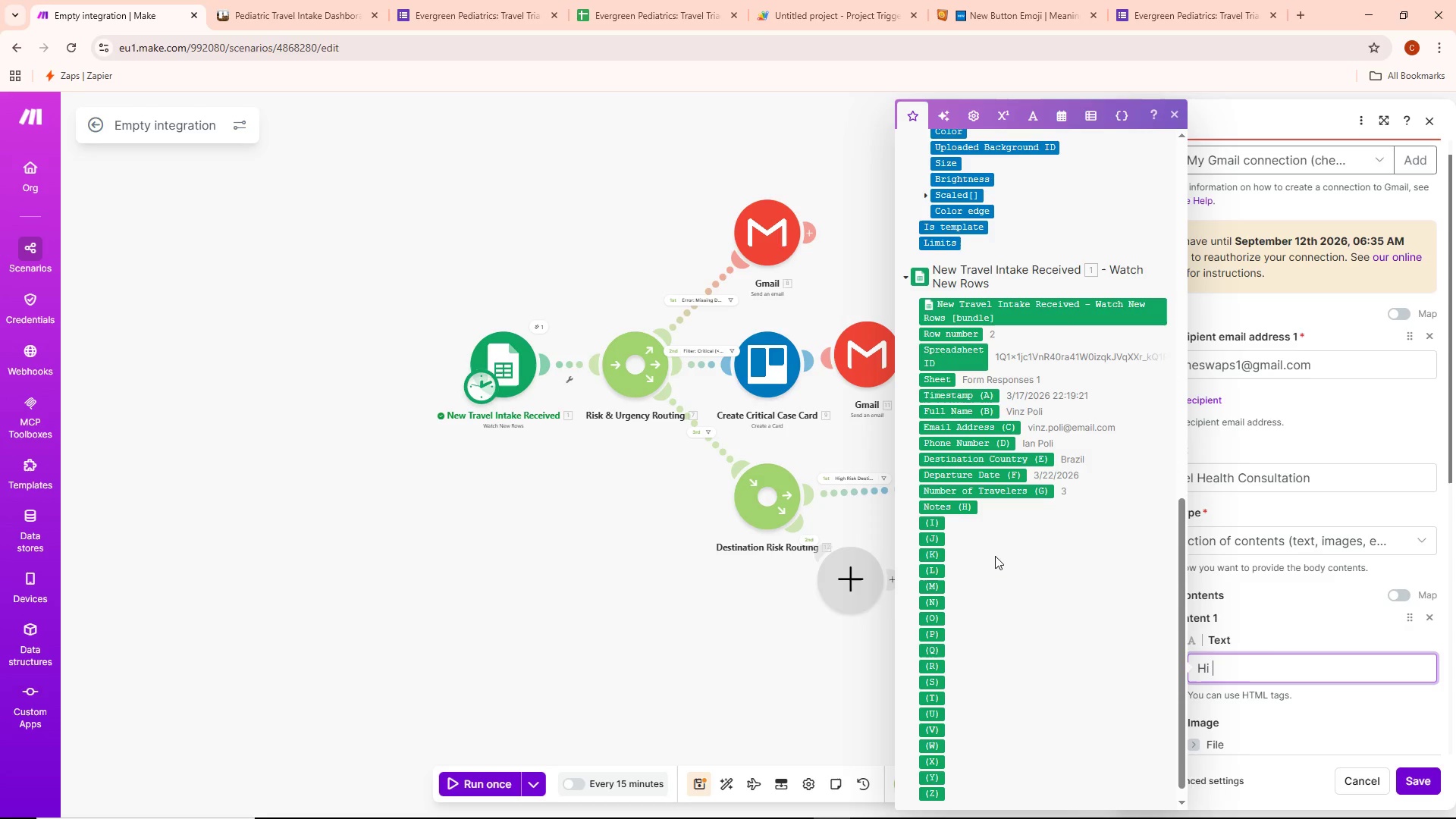 
scroll: coordinate [1053, 573], scroll_direction: down, amount: 5.0
 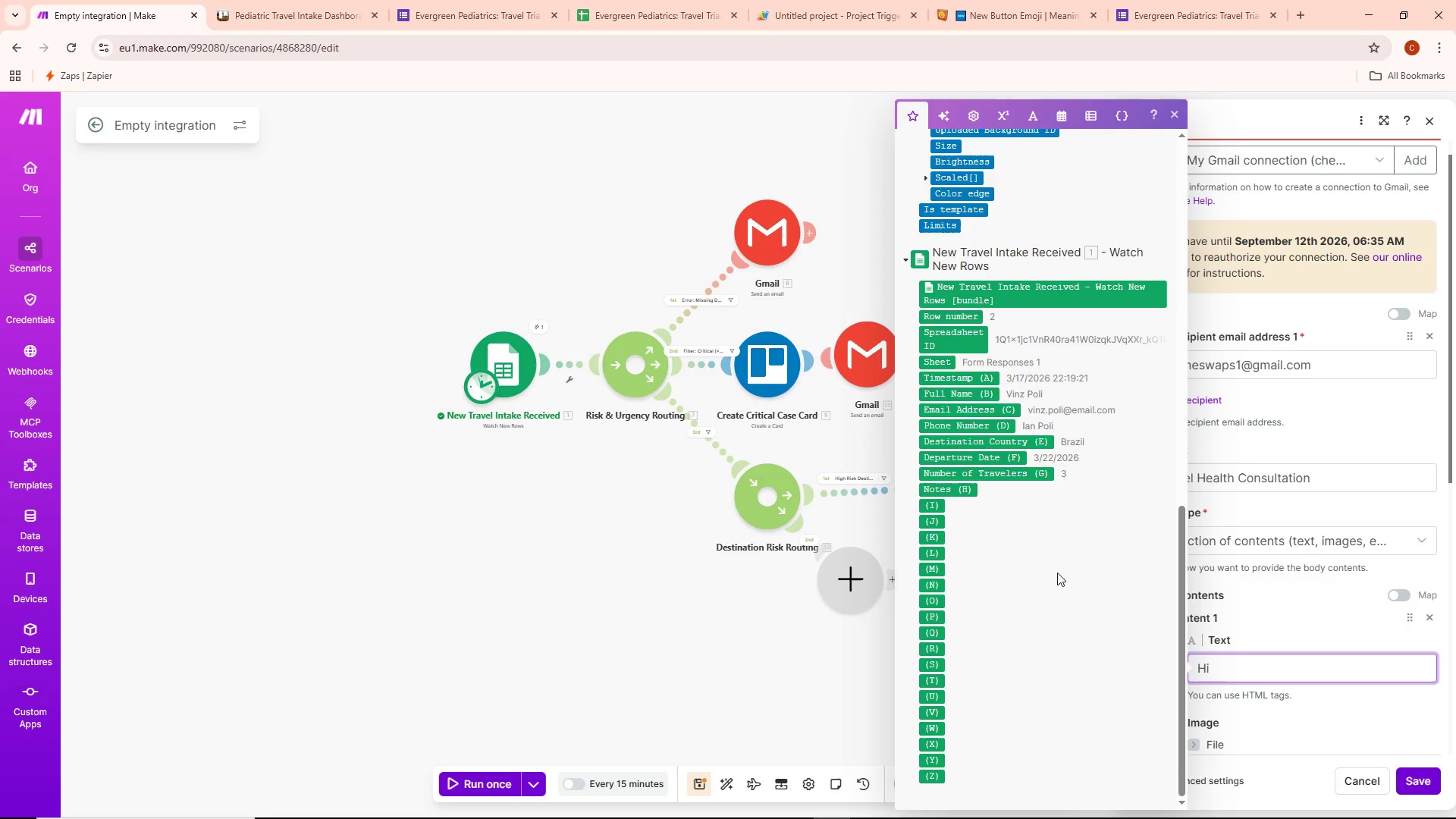 
wait(8.6)
 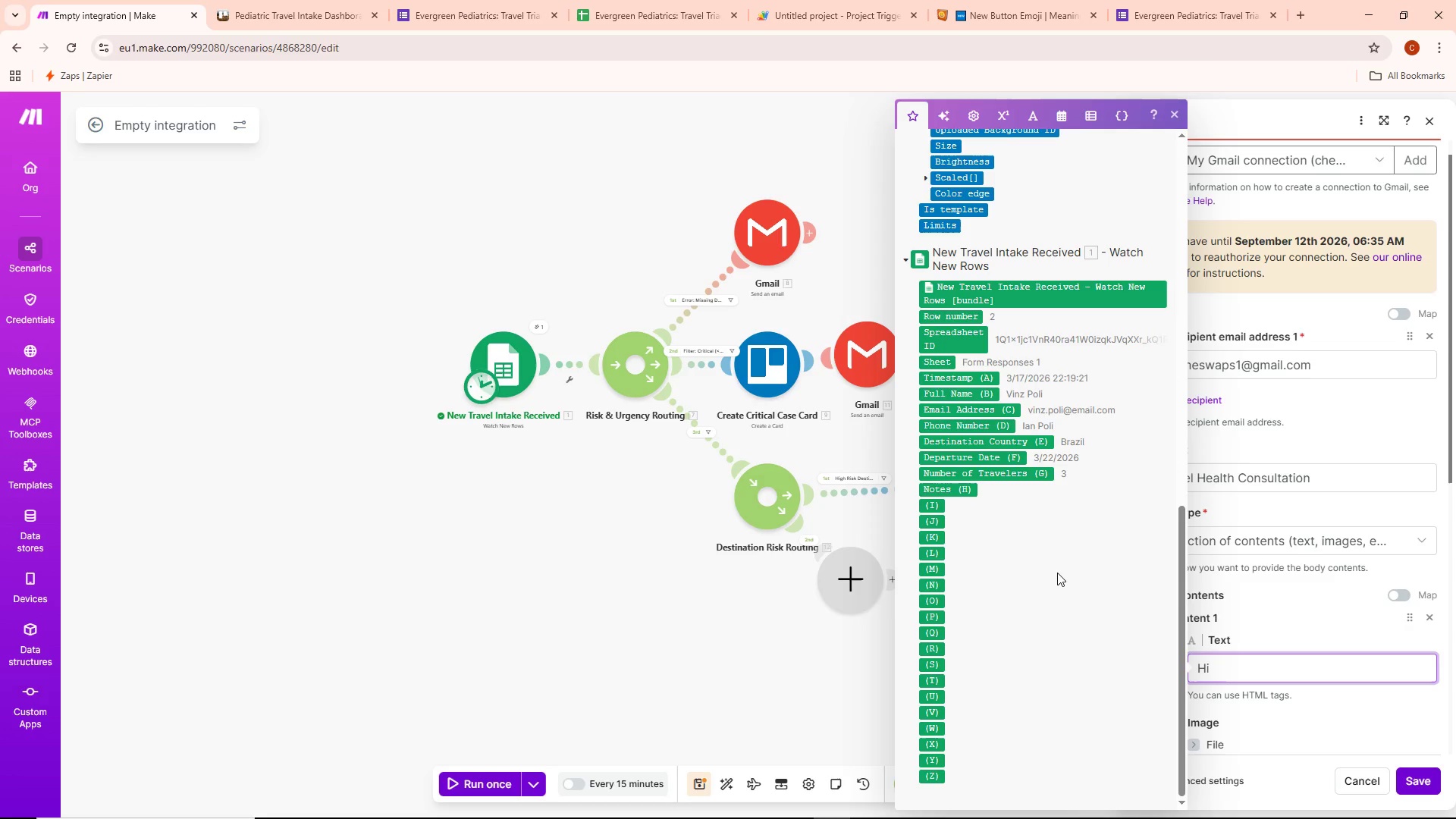 
scroll: coordinate [1118, 527], scroll_direction: up, amount: 4.0
 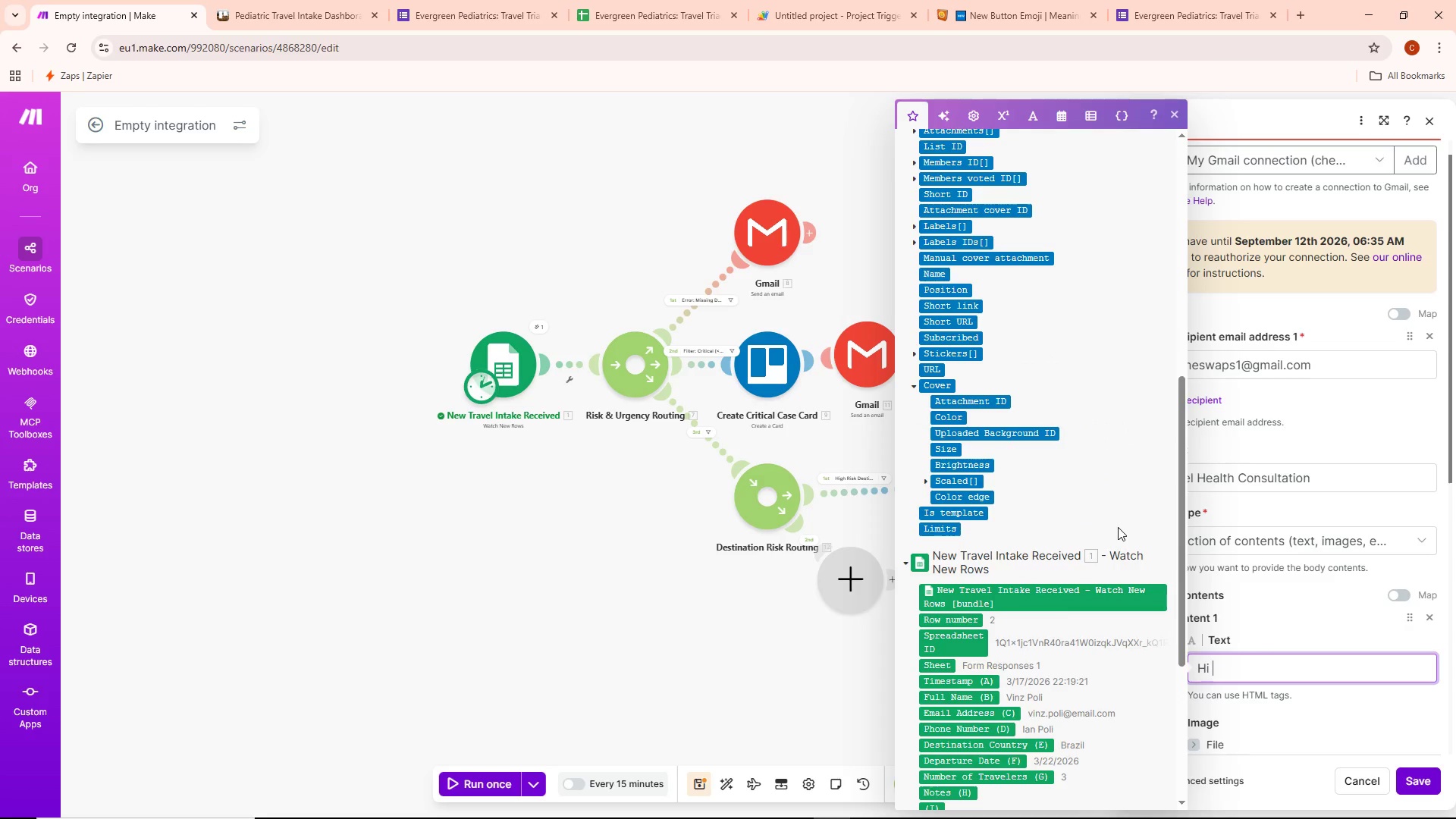 
scroll: coordinate [1118, 527], scroll_direction: down, amount: 7.0
 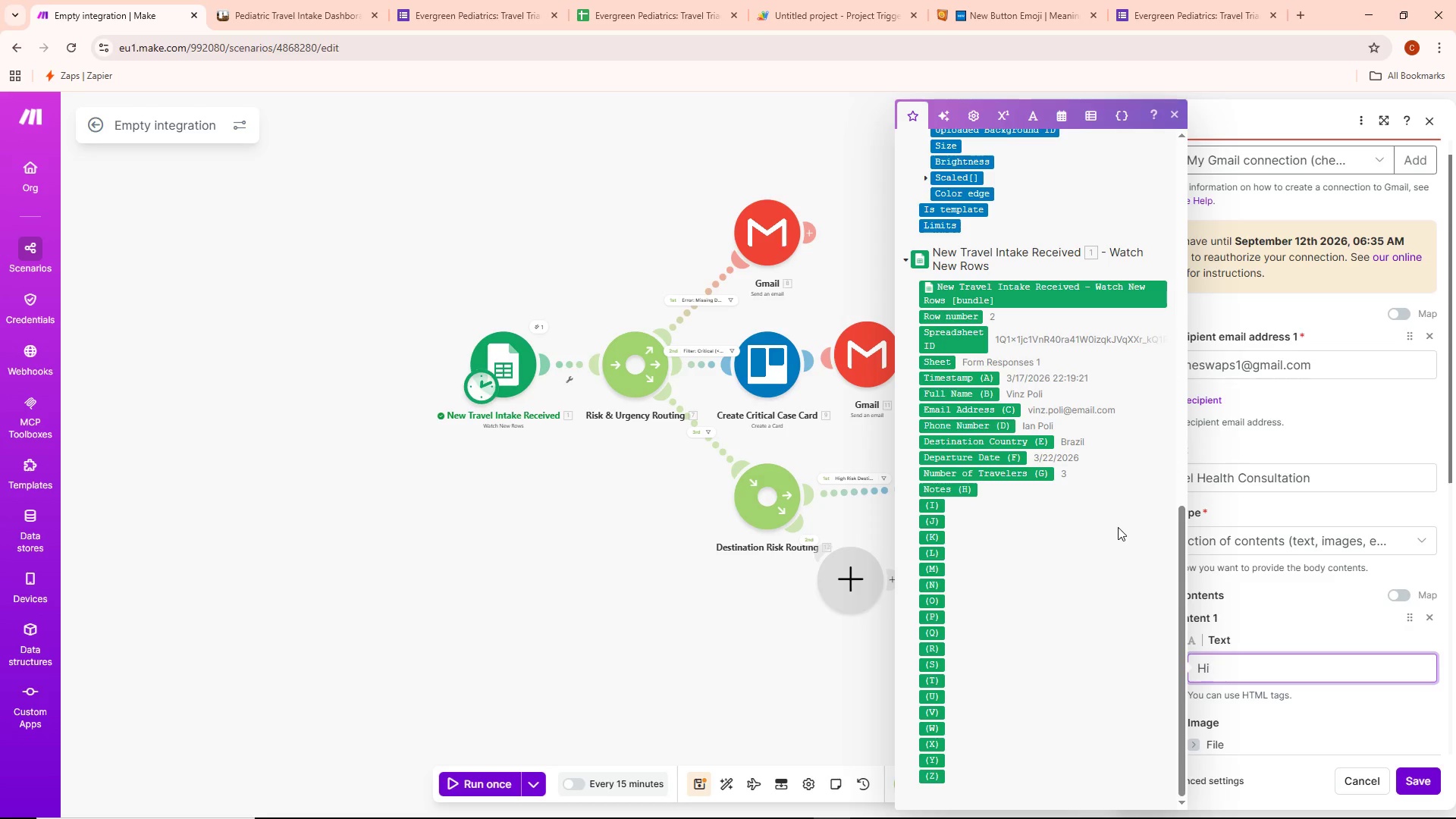 
wait(11.72)
 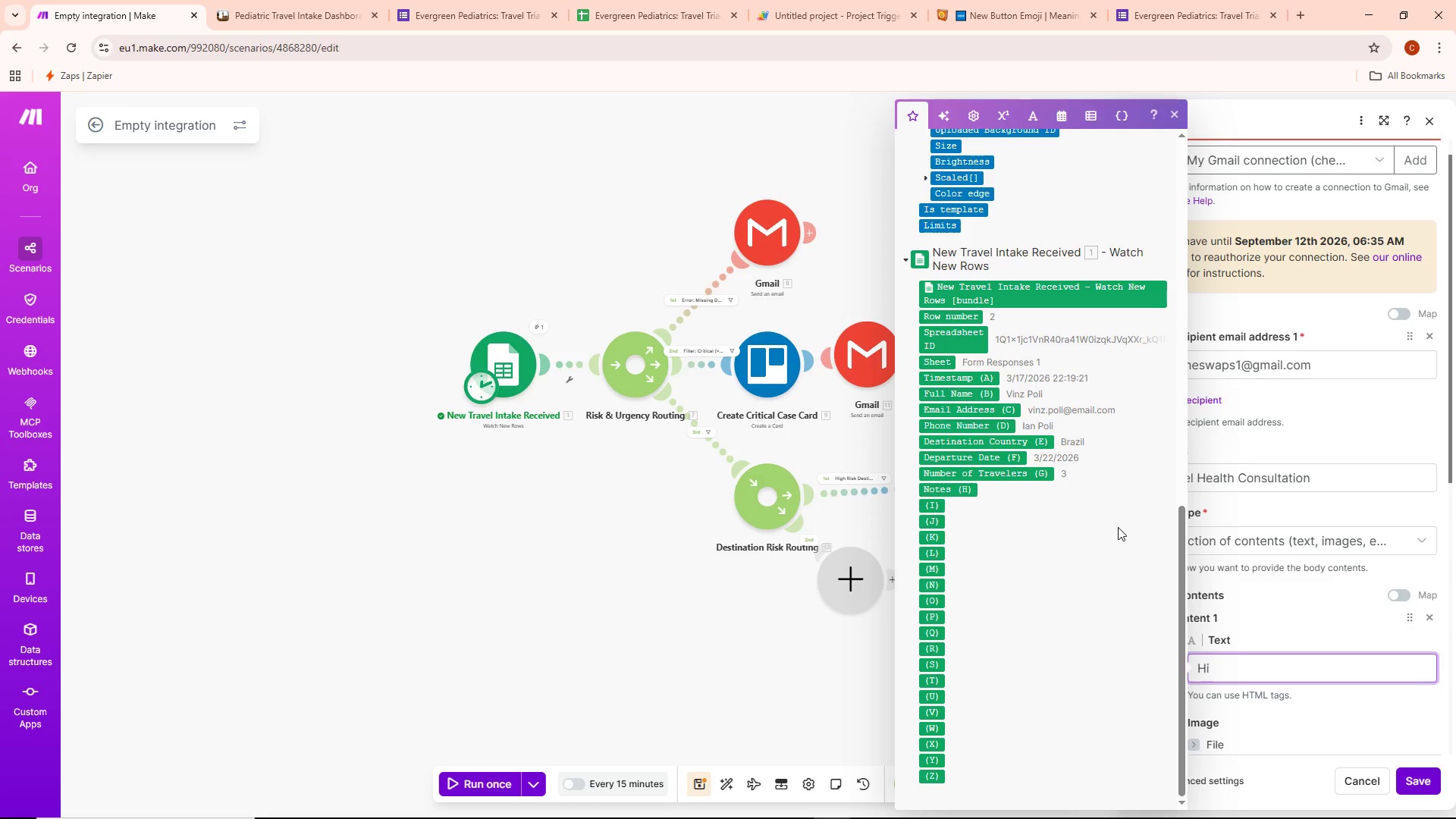 
scroll: coordinate [1072, 538], scroll_direction: up, amount: 4.0
 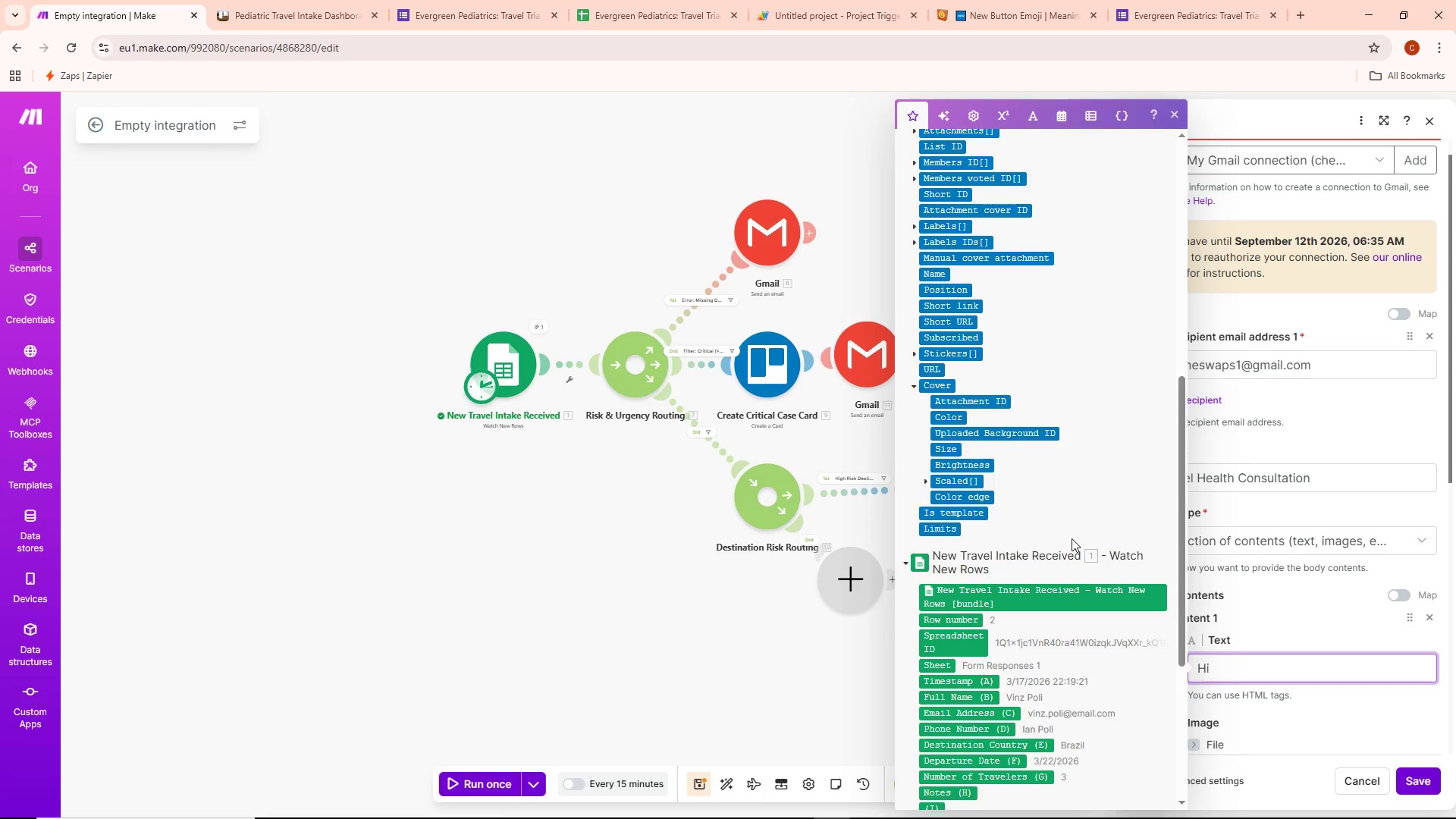 
scroll: coordinate [1072, 543], scroll_direction: down, amount: 6.0
 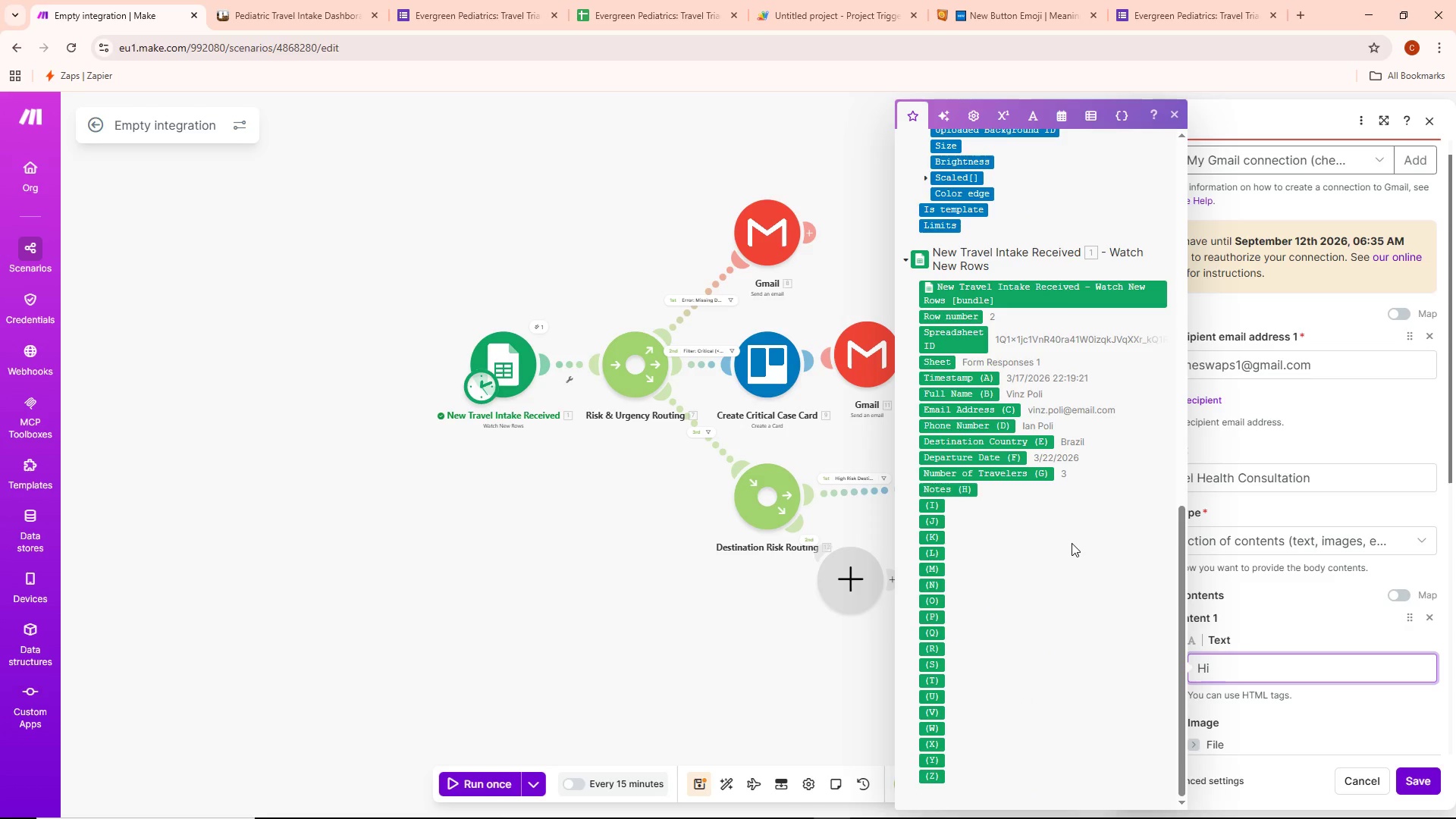 
wait(11.2)
 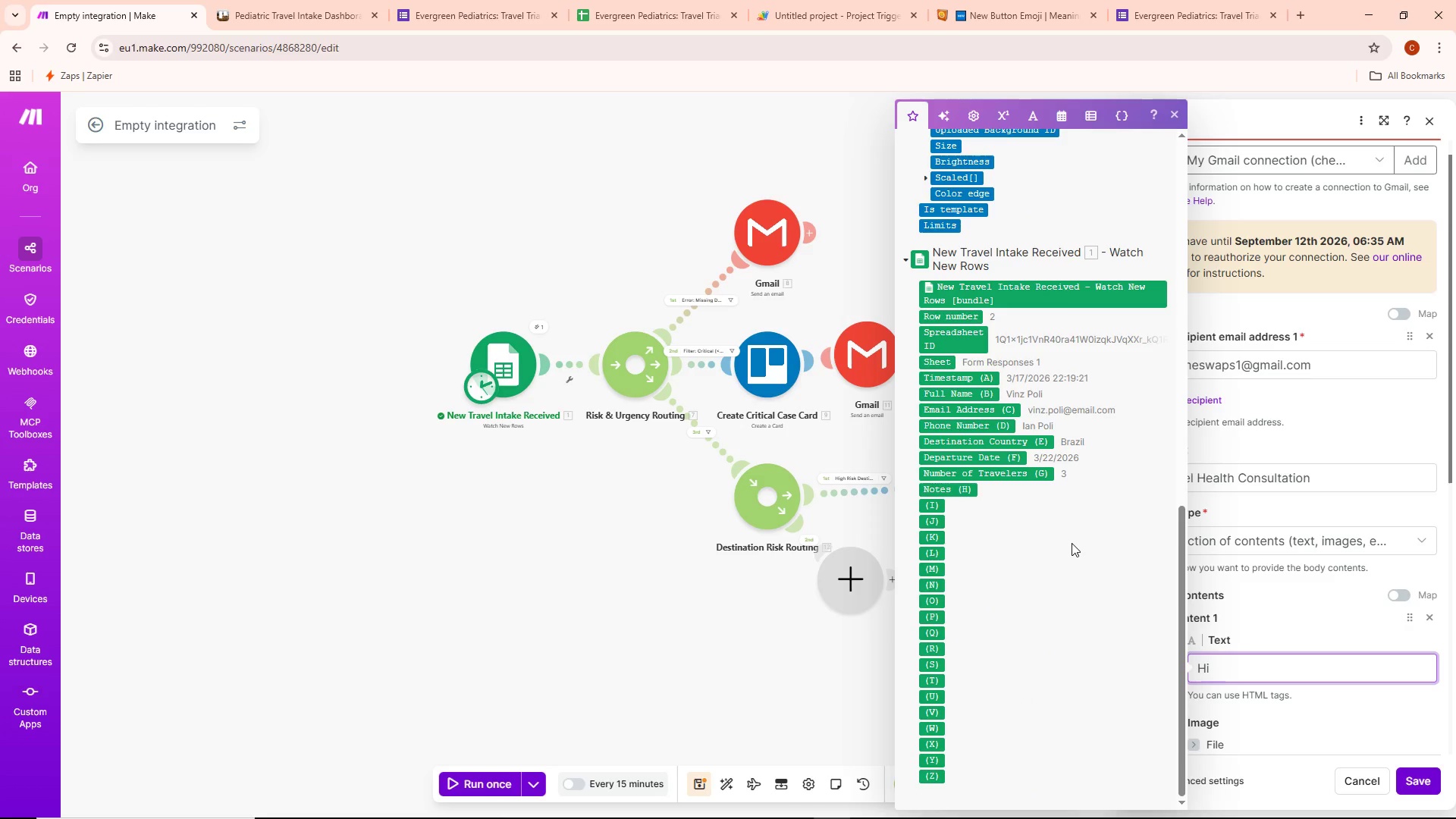 
scroll: coordinate [1056, 531], scroll_direction: down, amount: 2.0
 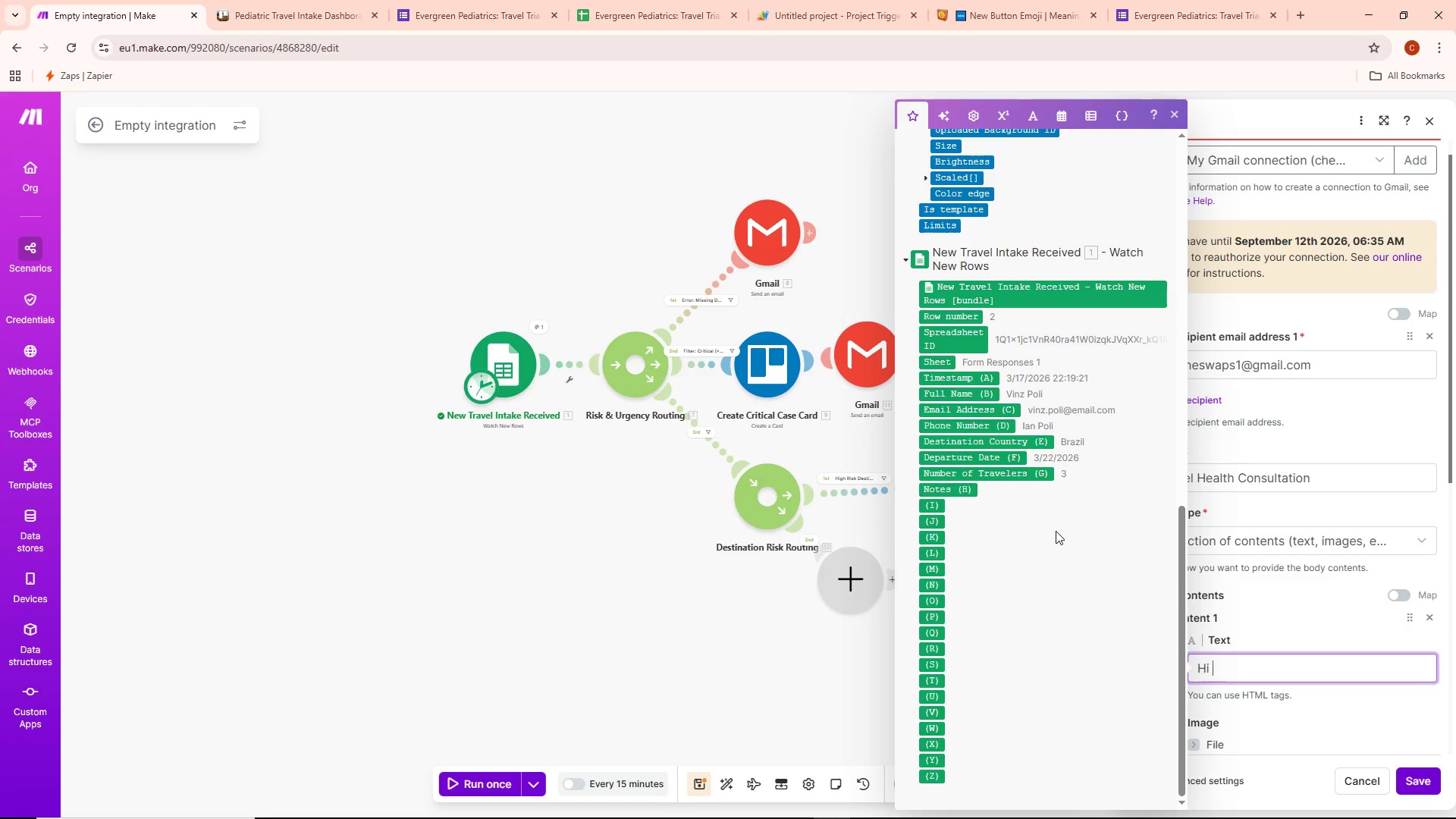 
wait(10.6)
 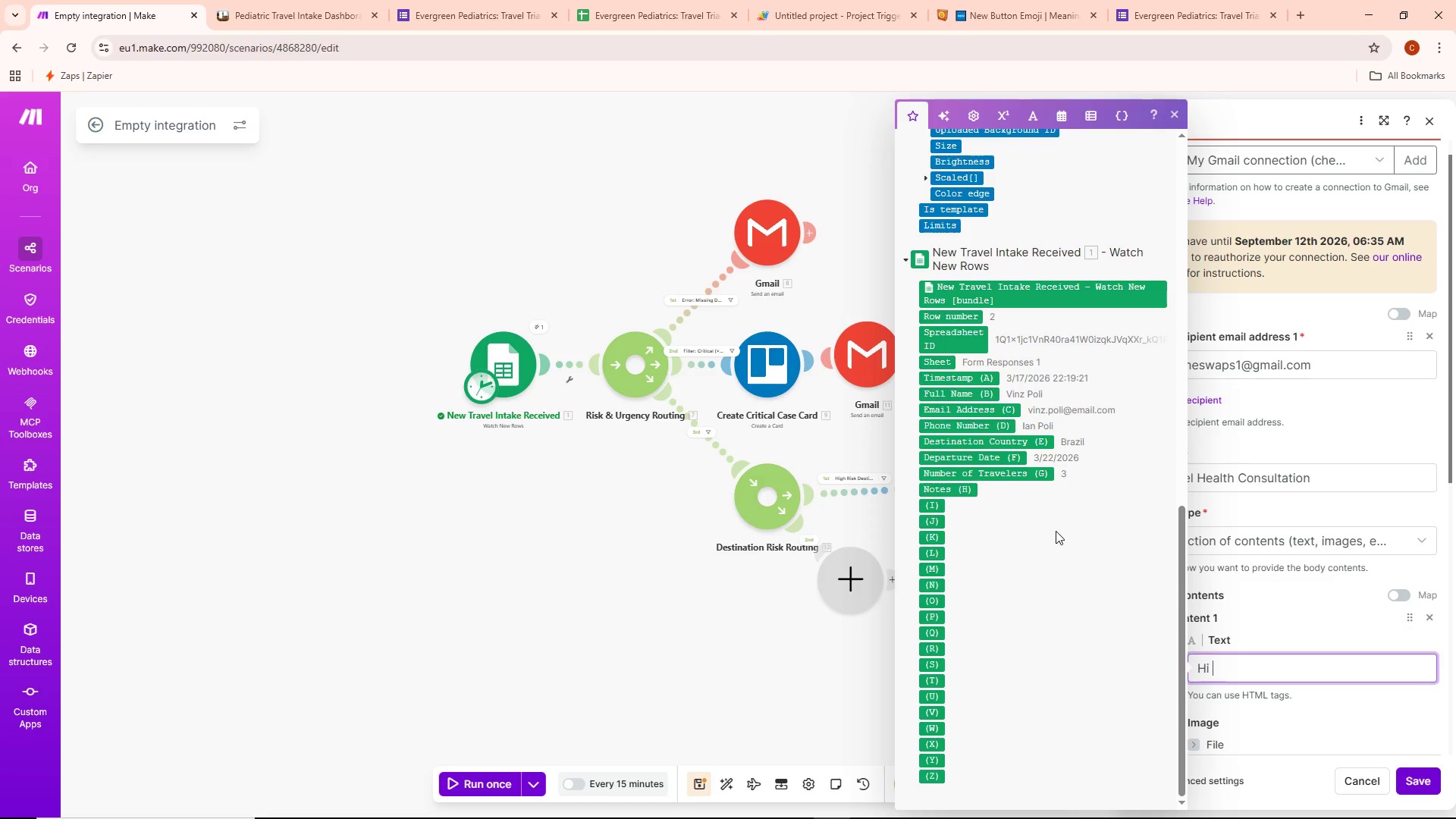 
scroll: coordinate [1019, 537], scroll_direction: up, amount: 3.0
 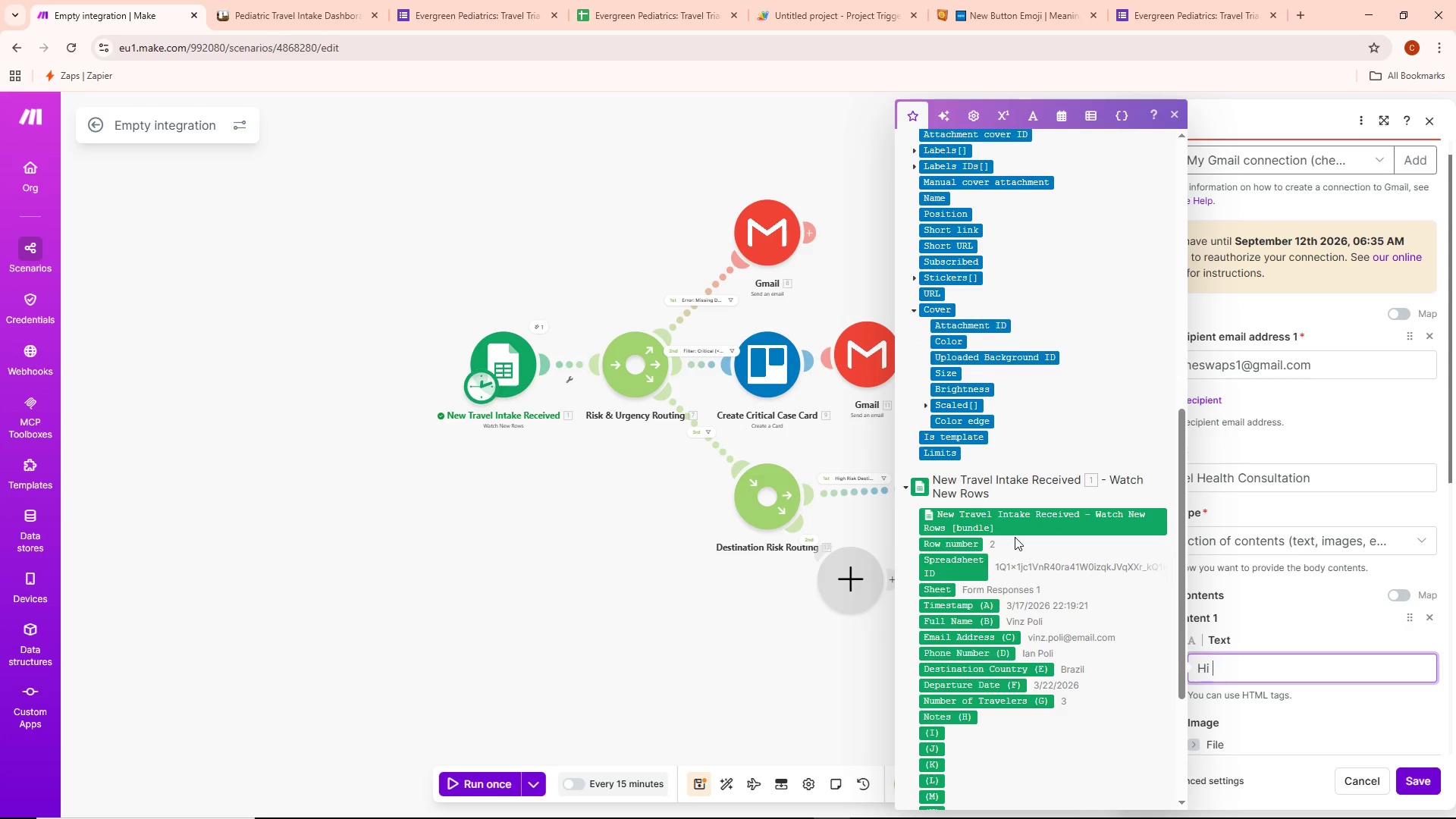 
wait(8.96)
 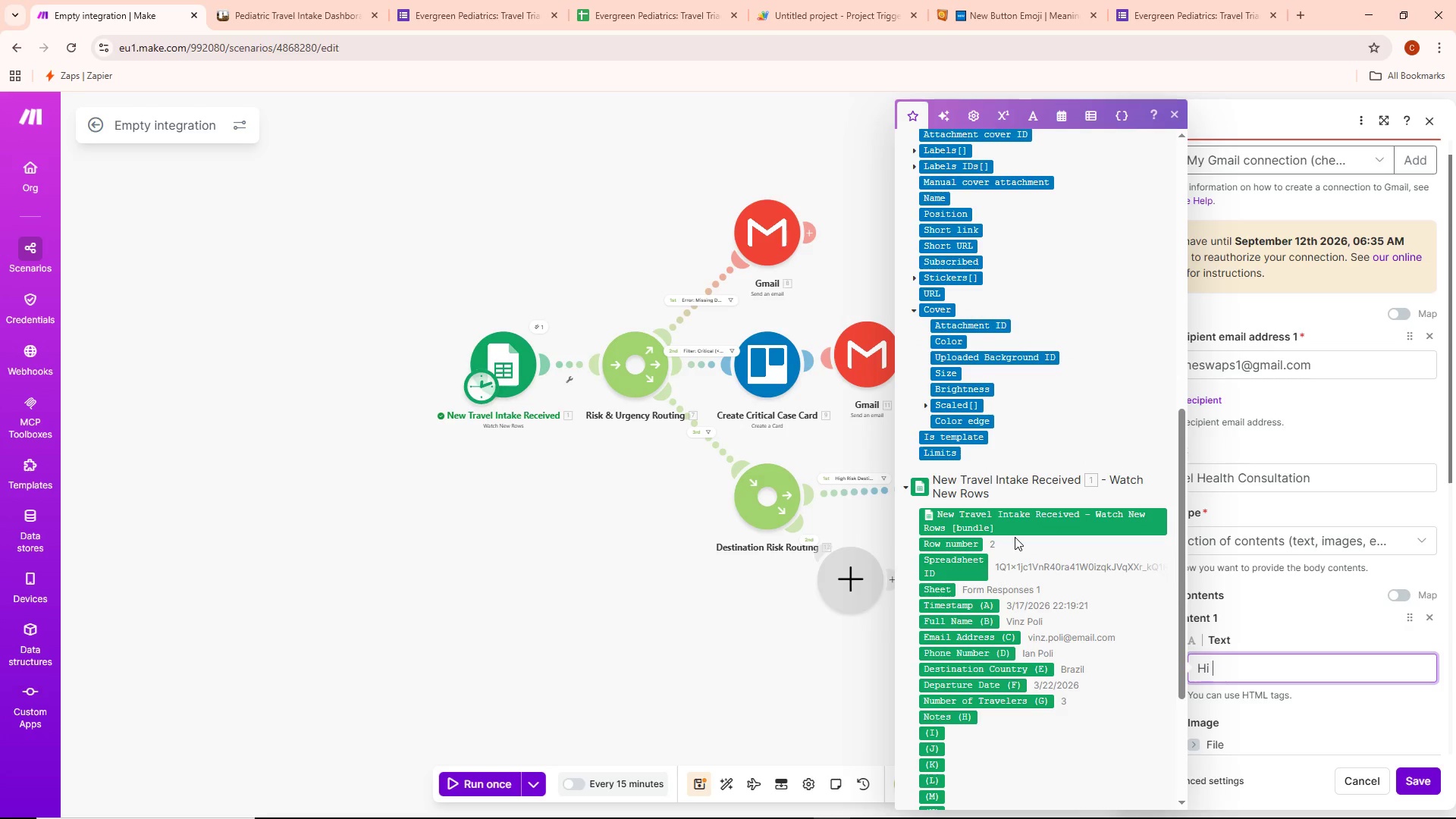 
scroll: coordinate [999, 548], scroll_direction: down, amount: 2.0
 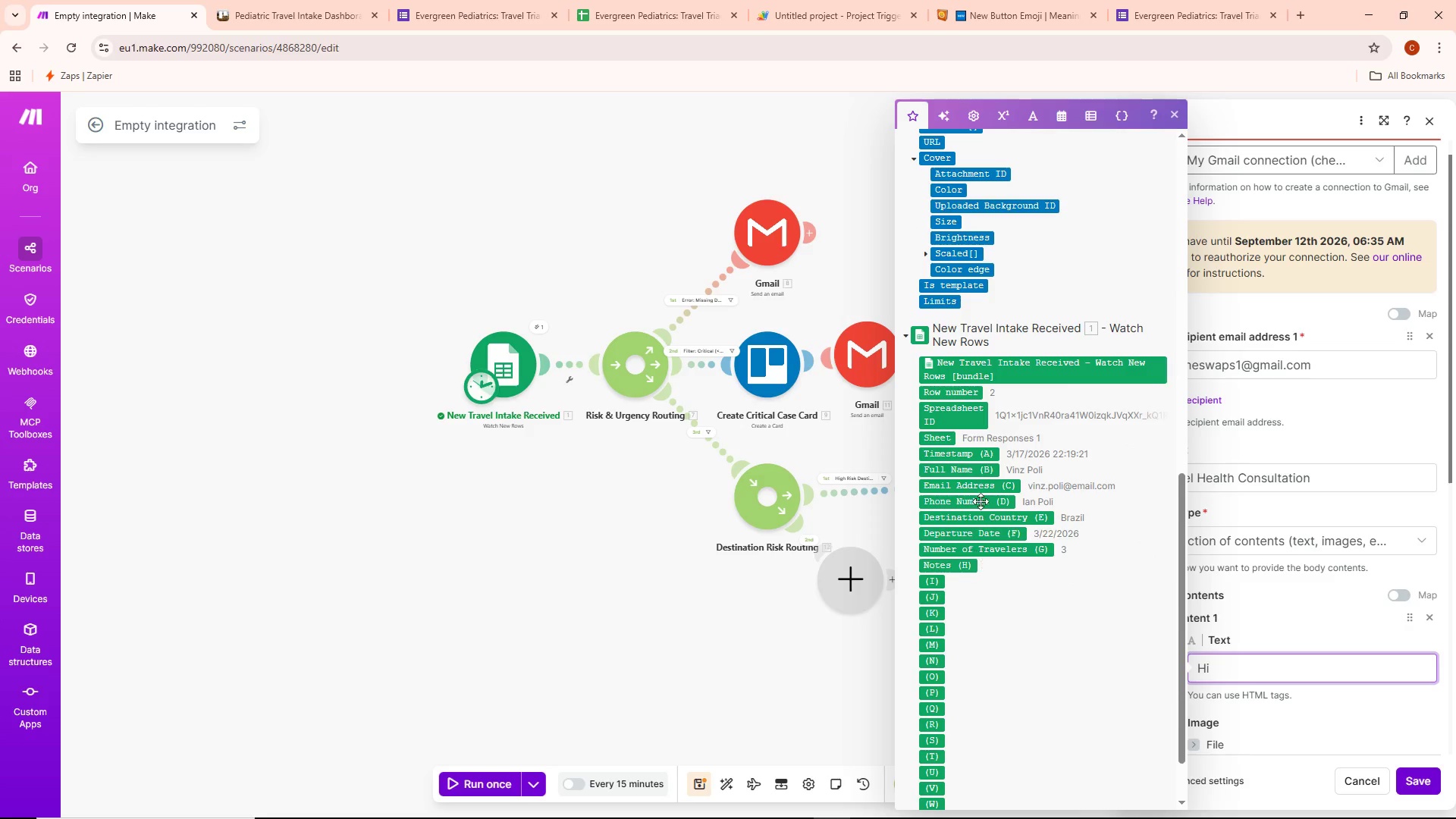 
mouse_move([973, 515])
 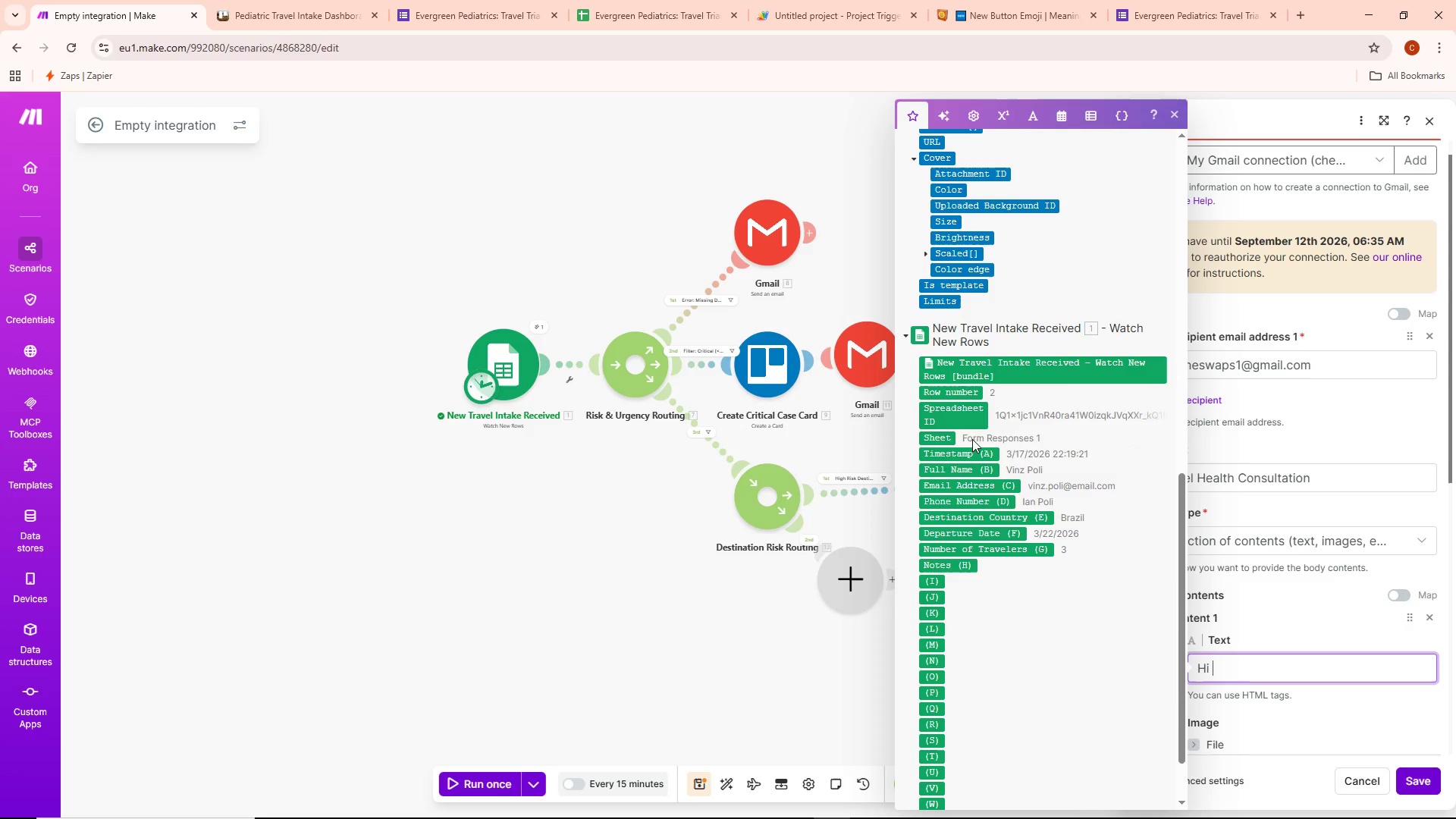 
scroll: coordinate [973, 425], scroll_direction: up, amount: 1.0
 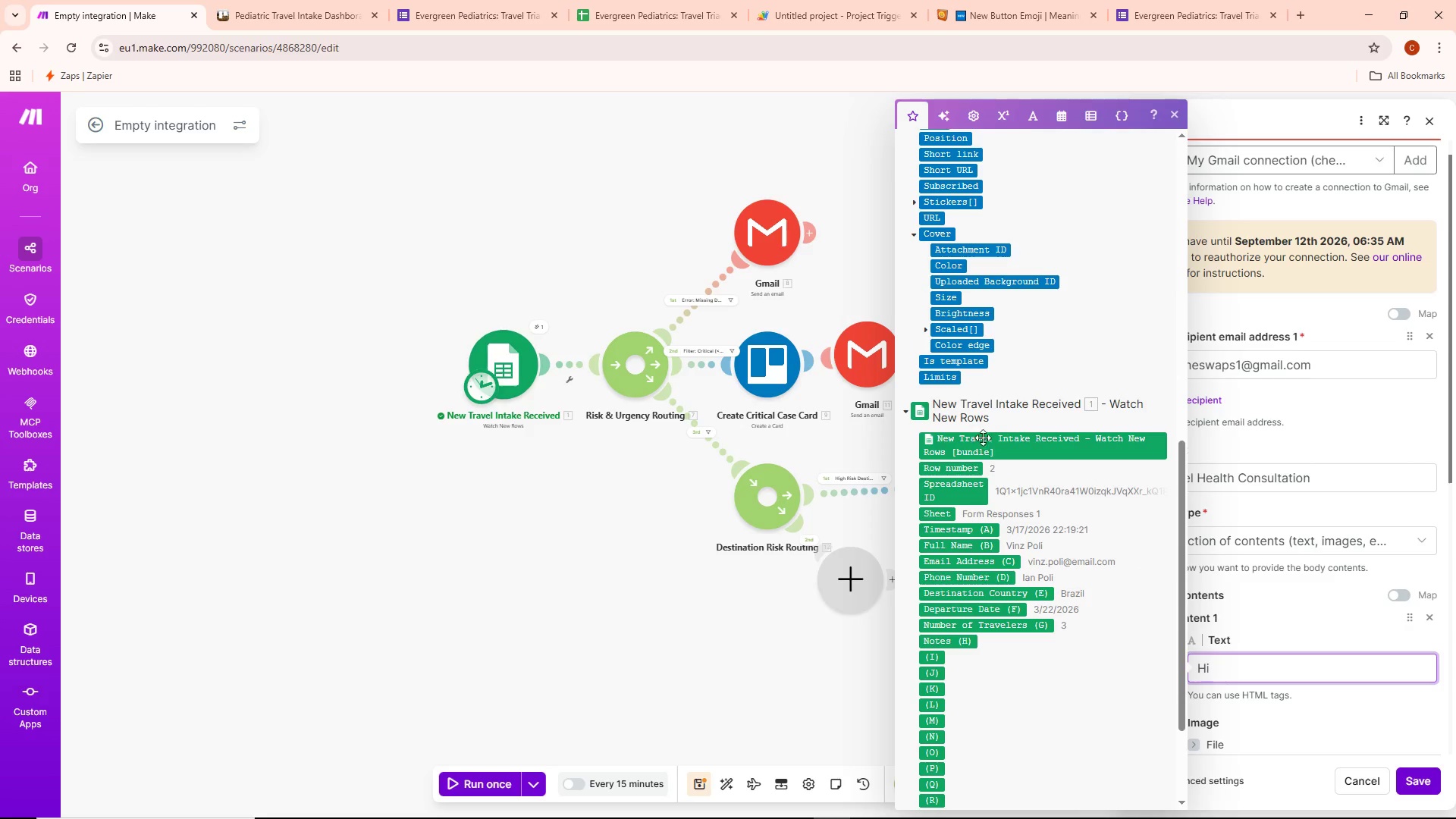 
scroll: coordinate [990, 467], scroll_direction: down, amount: 2.0
 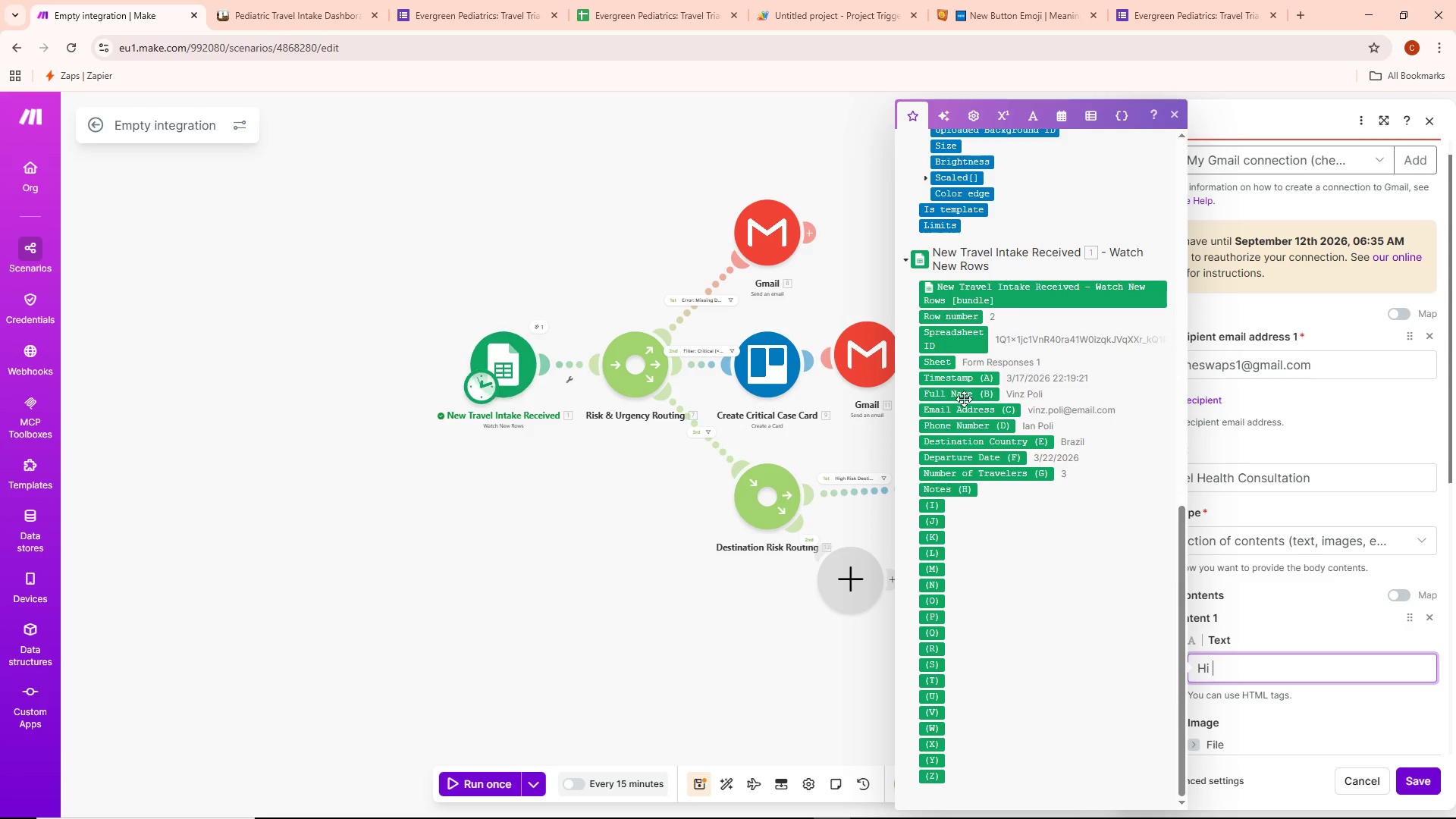 
left_click([963, 397])
 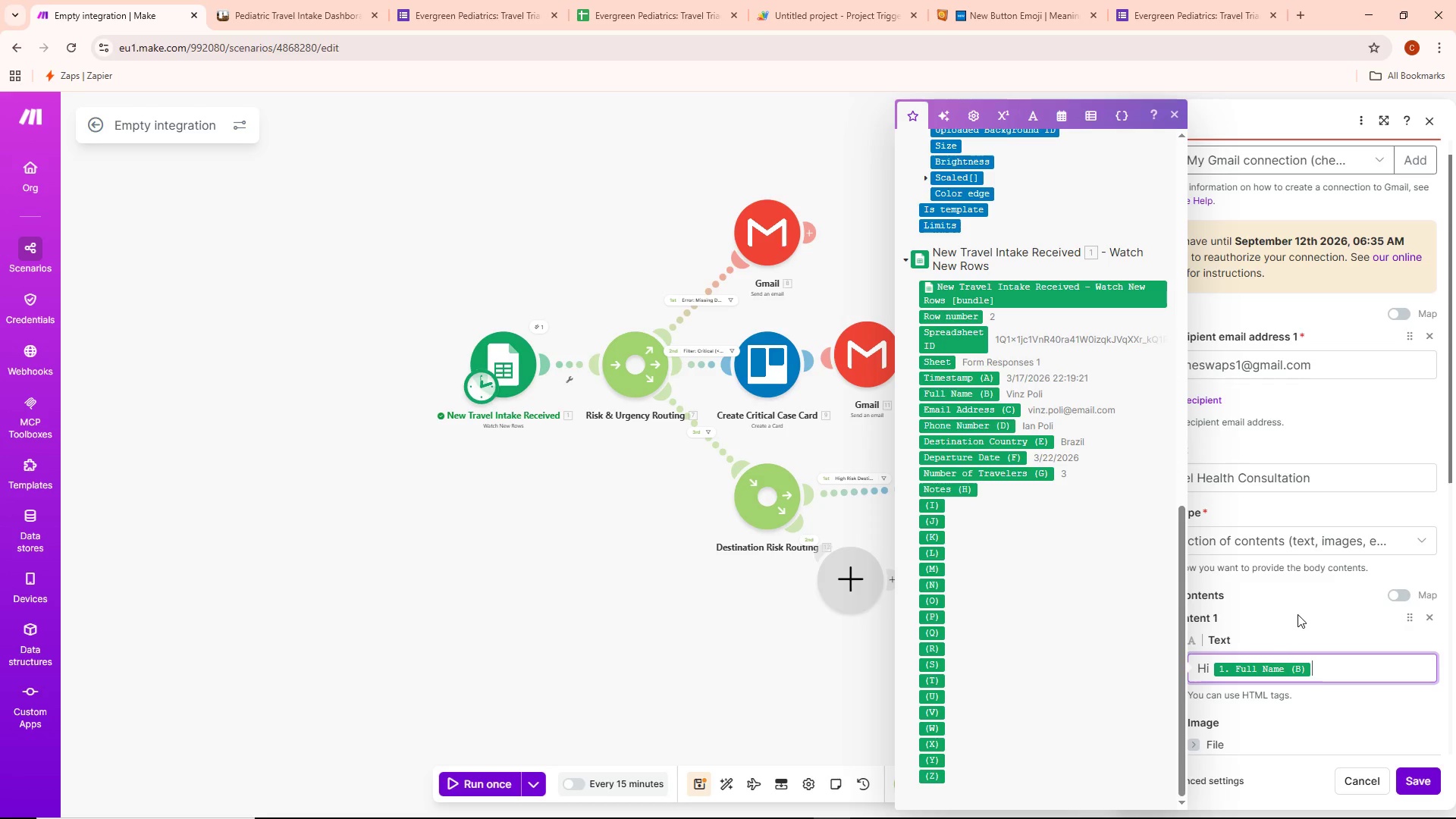 
key(Comma)
 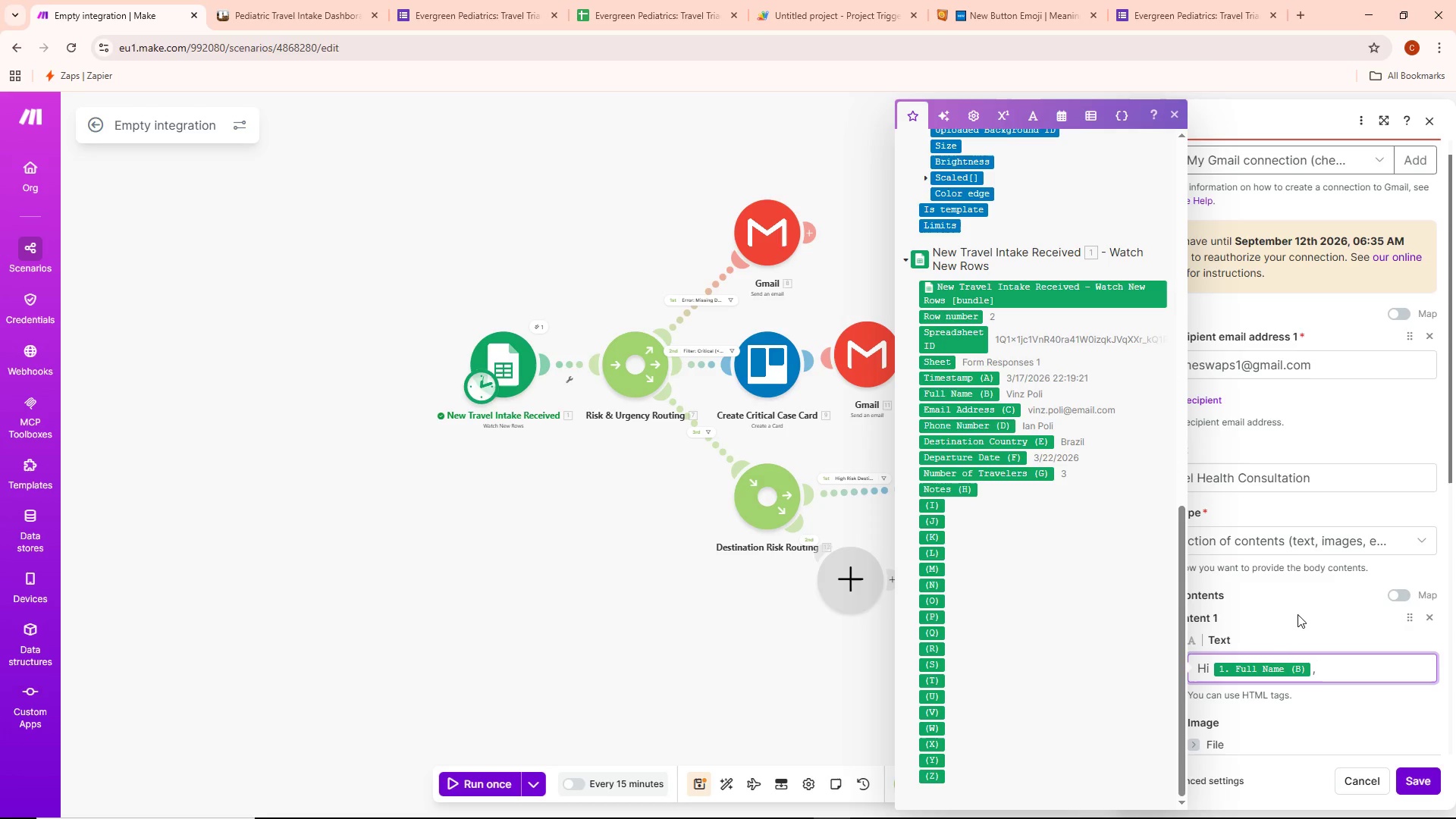 
key(Enter)
 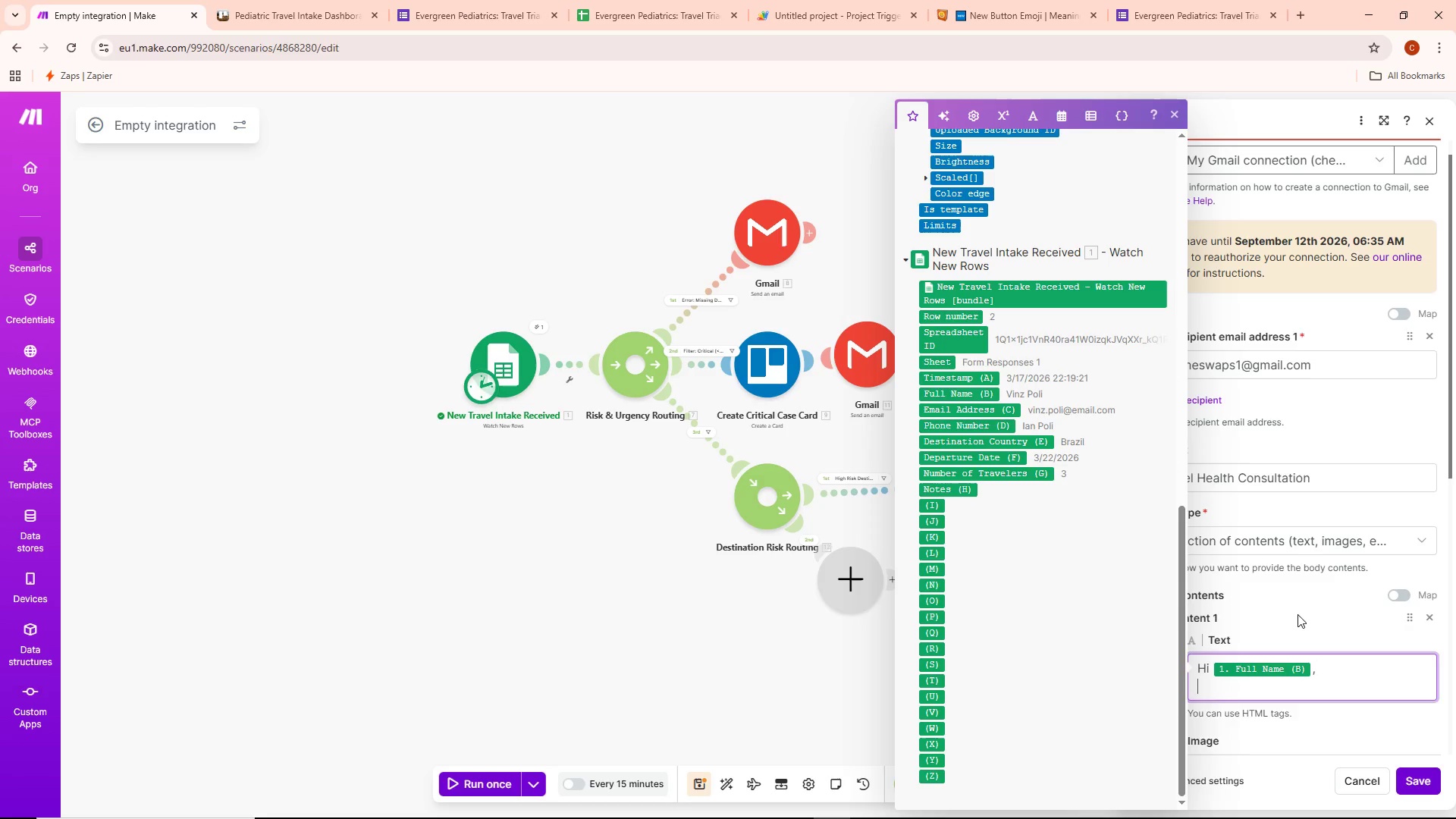 
key(Enter)
 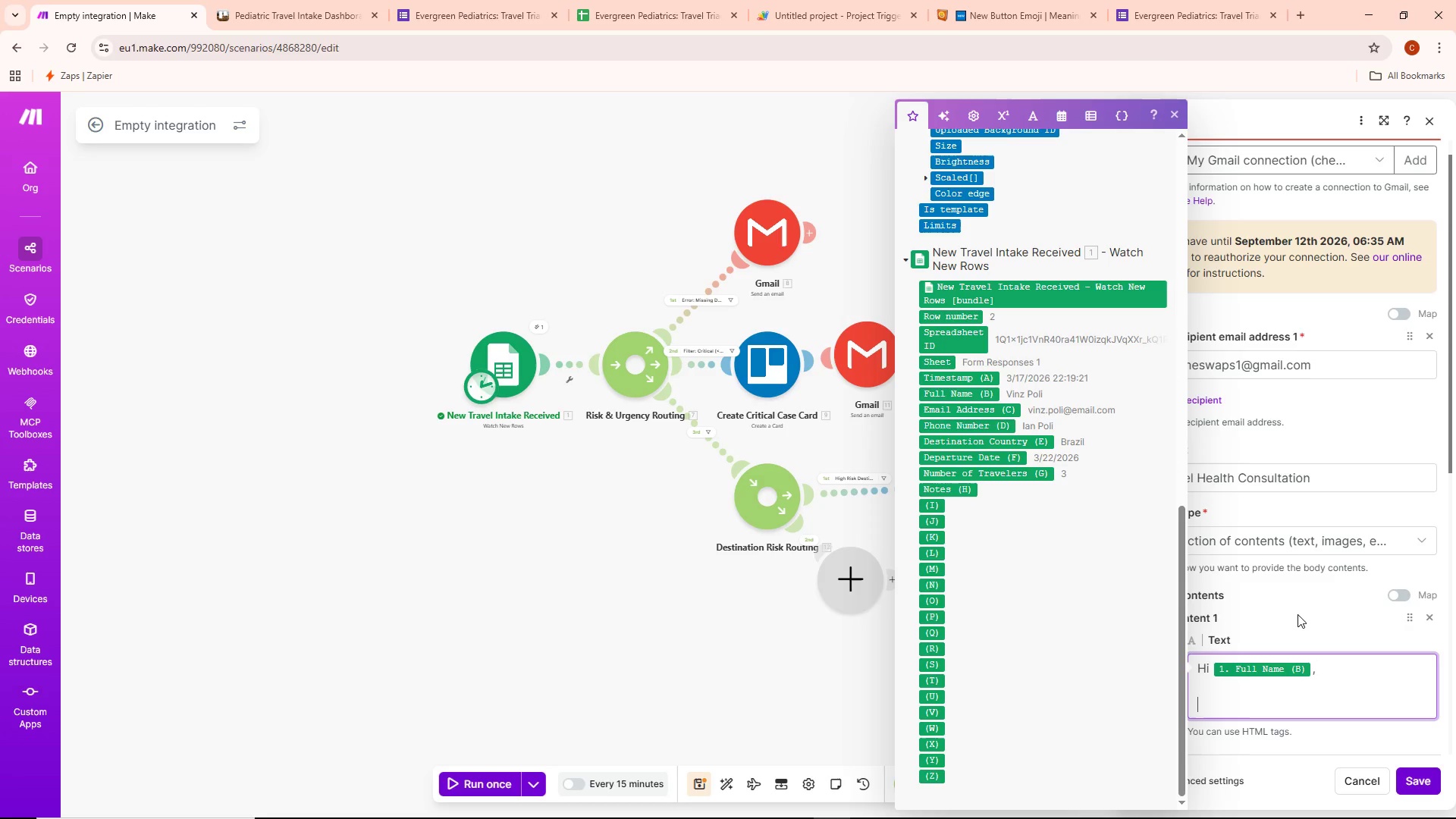 
type(Based on your destination, a specialized)
 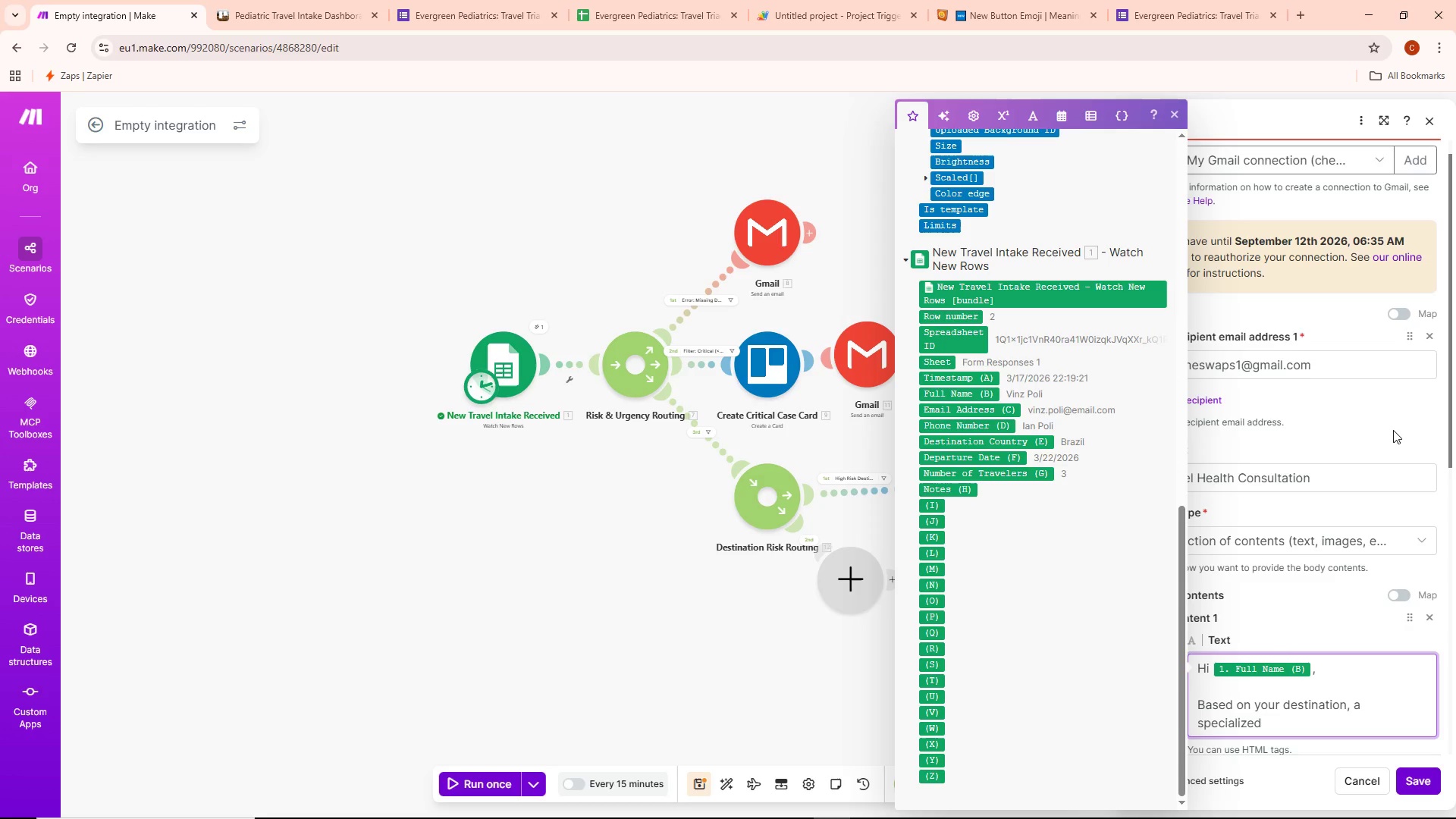 
type( travel consultation)
 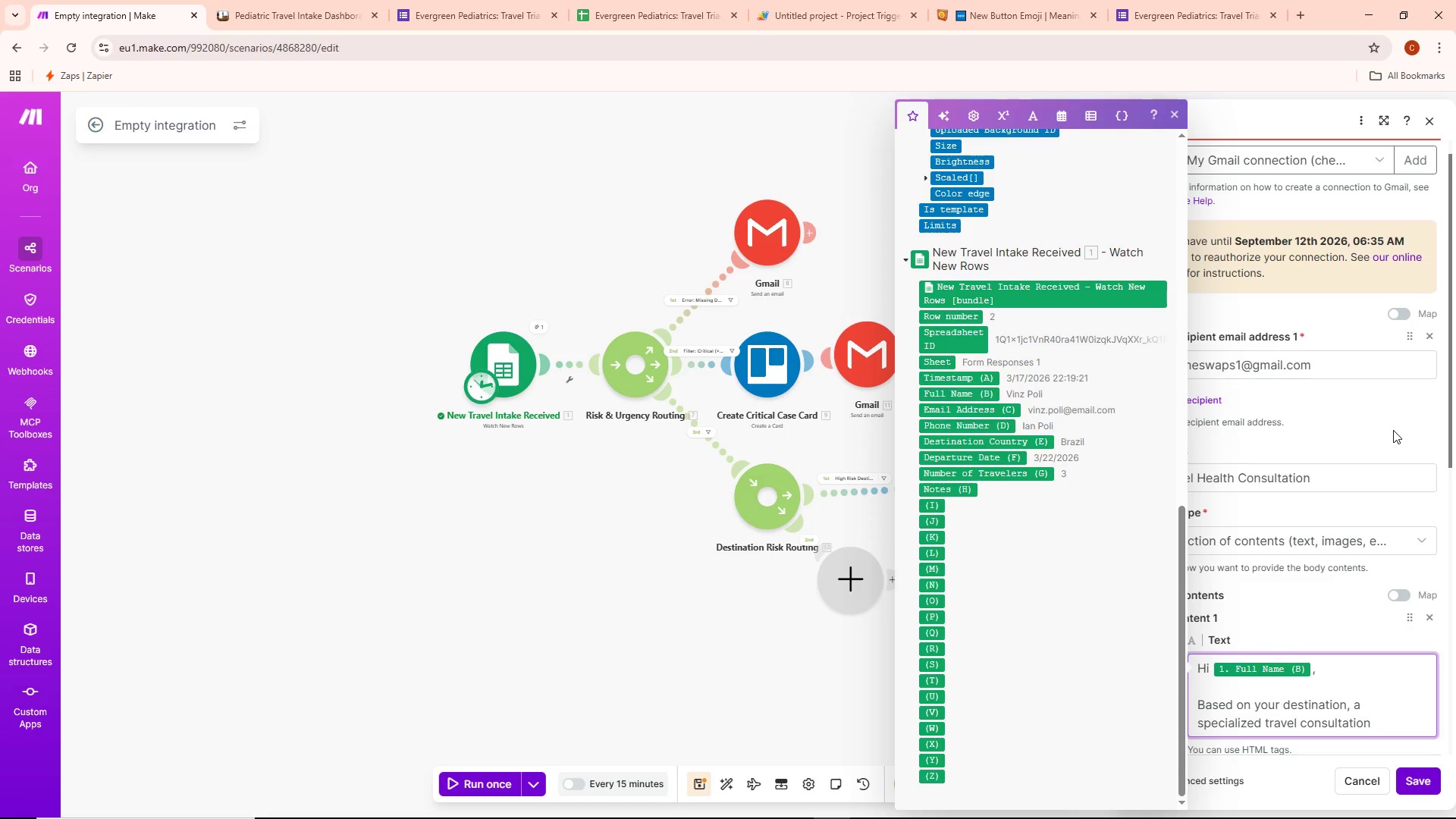 
wait(29.92)
 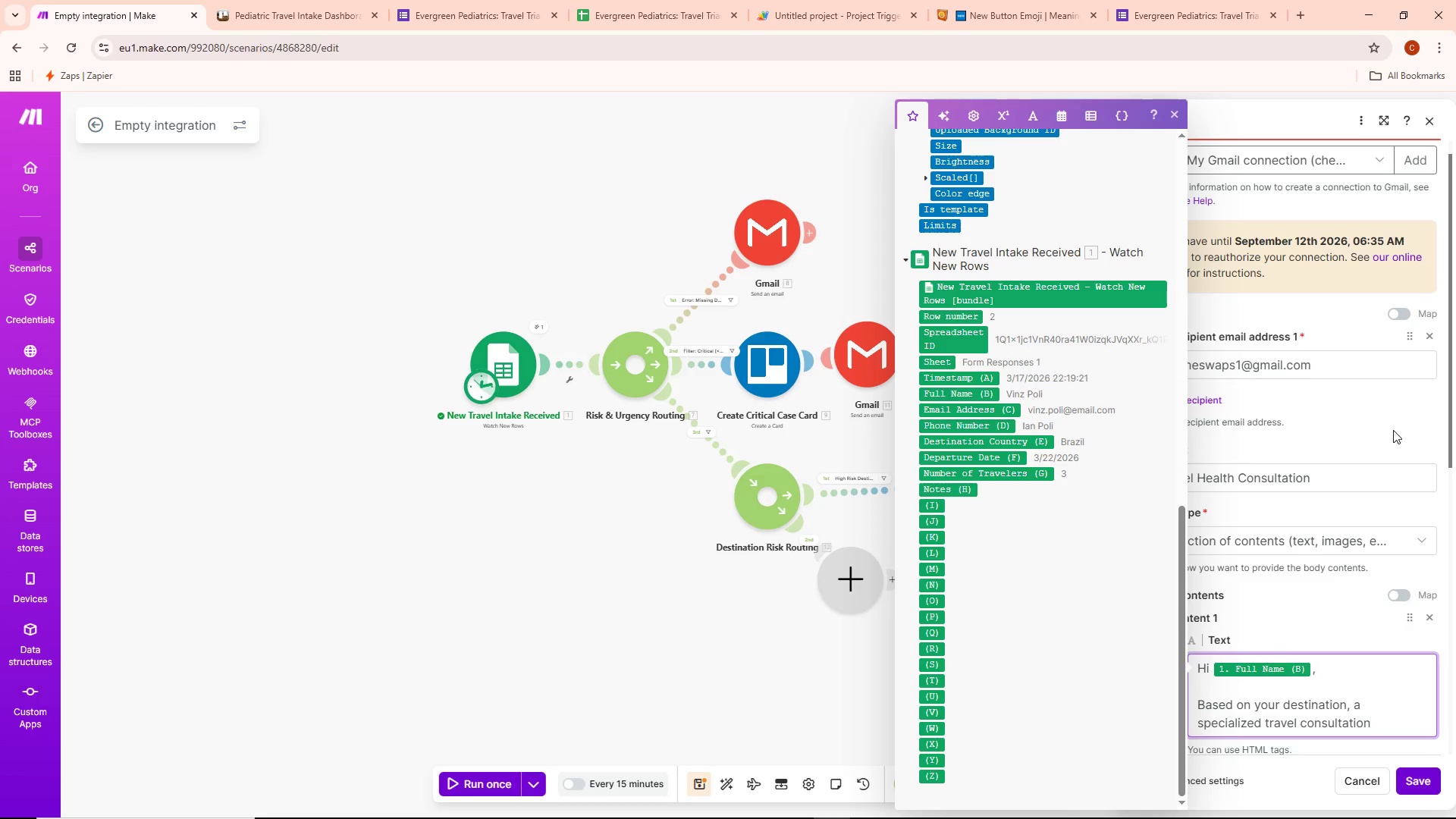 
scroll: coordinate [1040, 504], scroll_direction: up, amount: 2.0
 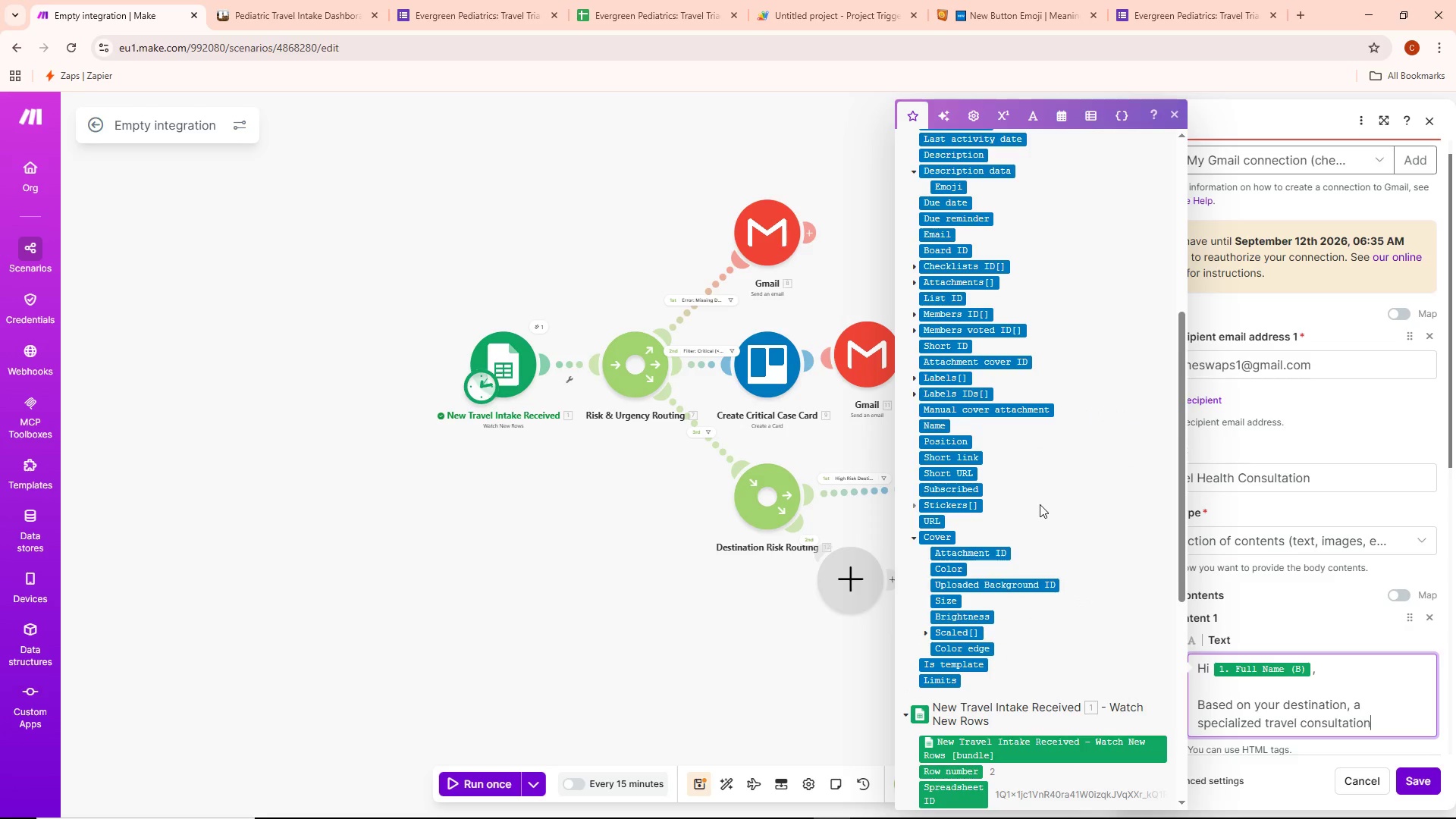 
wait(5.28)
 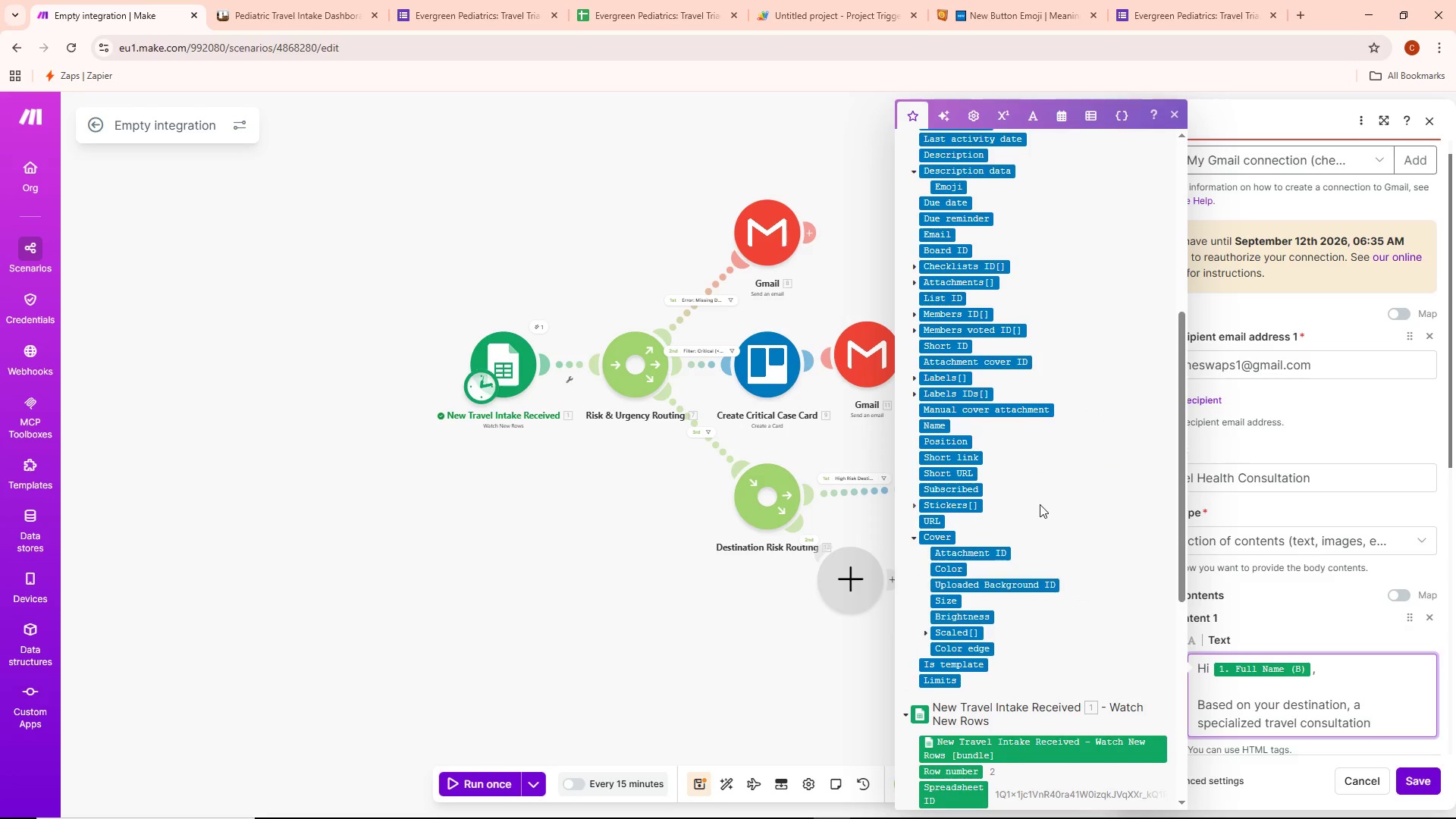 
scroll: coordinate [1018, 475], scroll_direction: up, amount: 6.0
 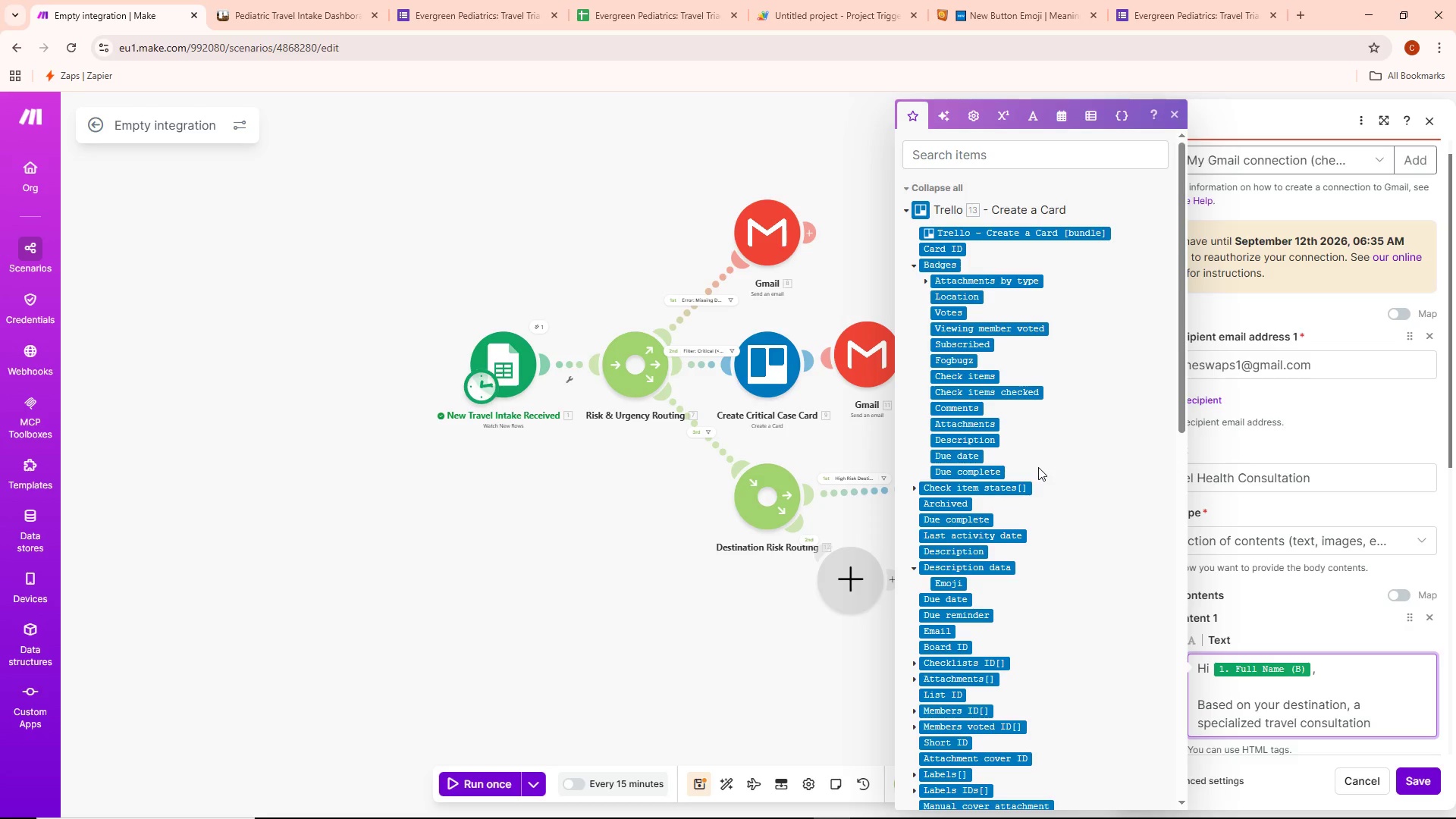 
wait(11.37)
 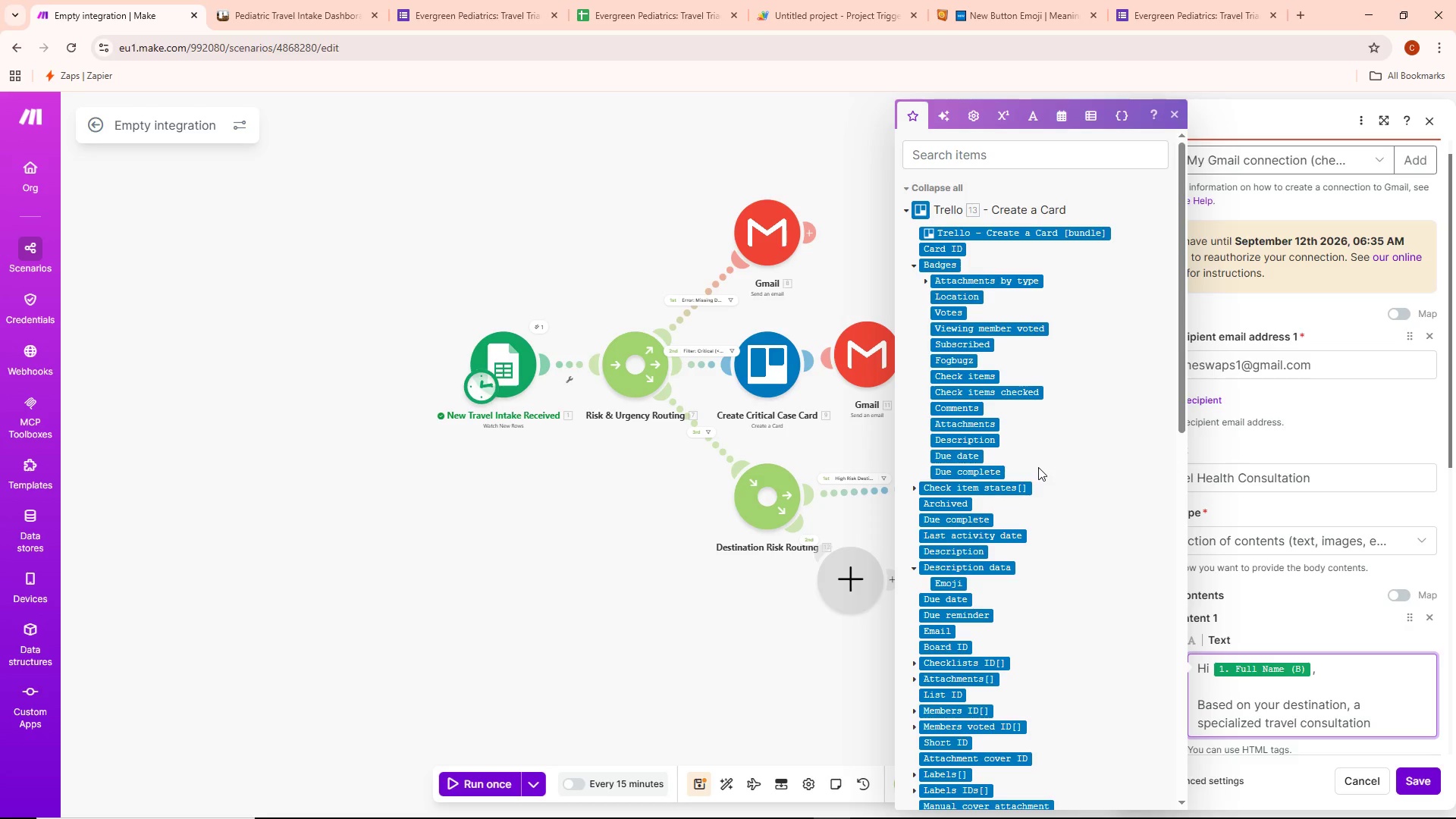 
scroll: coordinate [999, 478], scroll_direction: down, amount: 2.0
 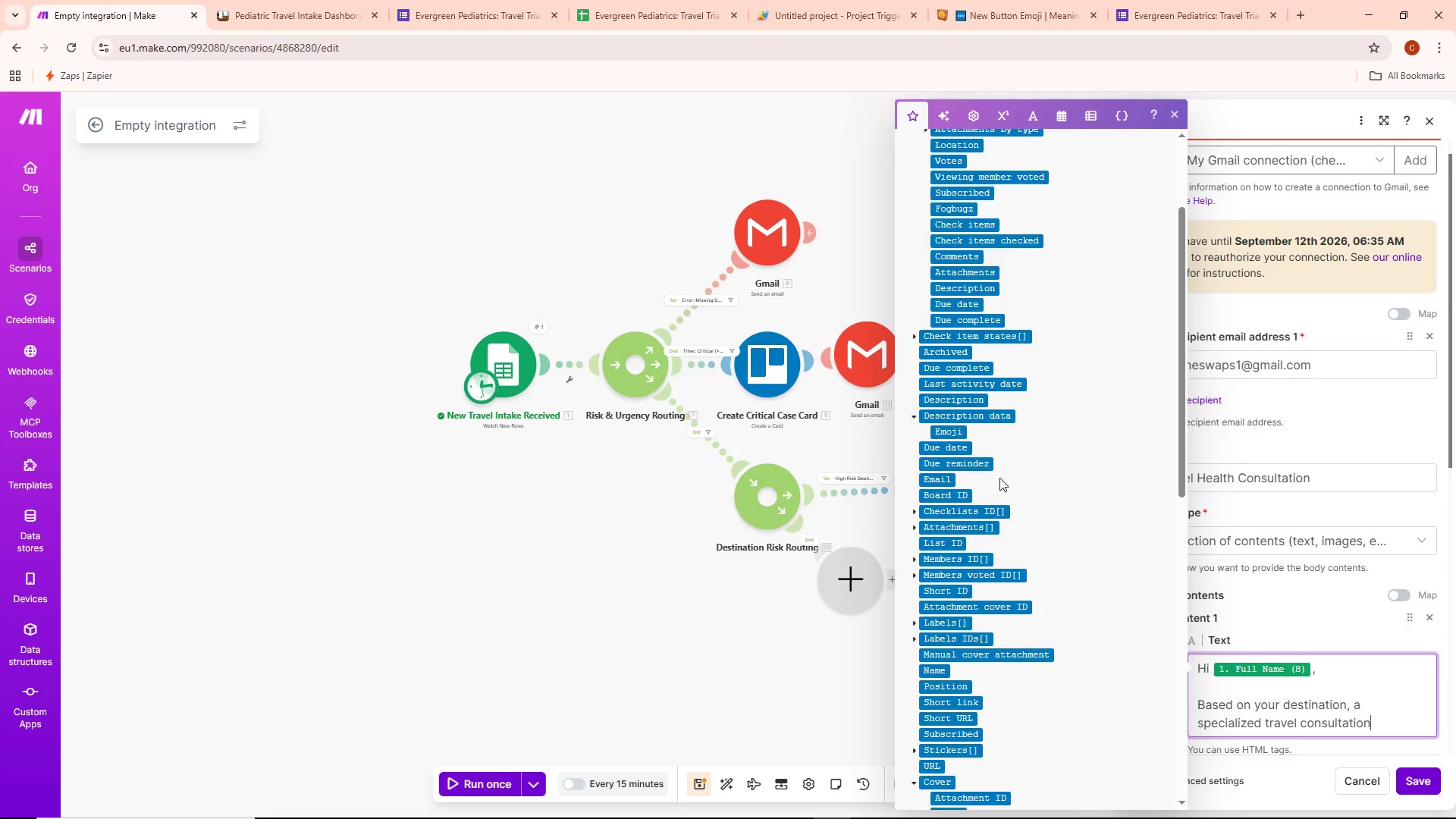 
wait(11.71)
 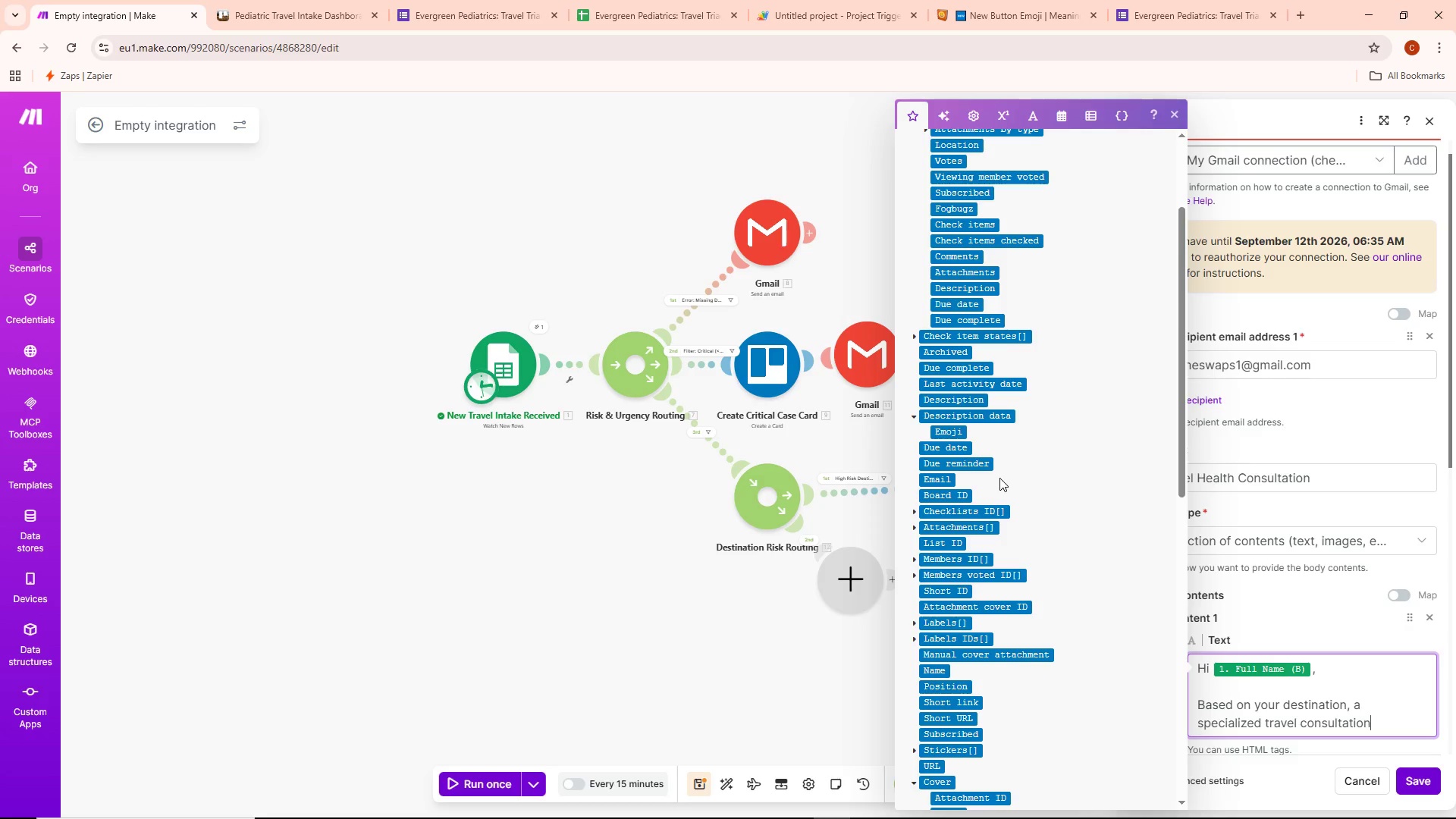 
scroll: coordinate [1015, 558], scroll_direction: down, amount: 1.0
 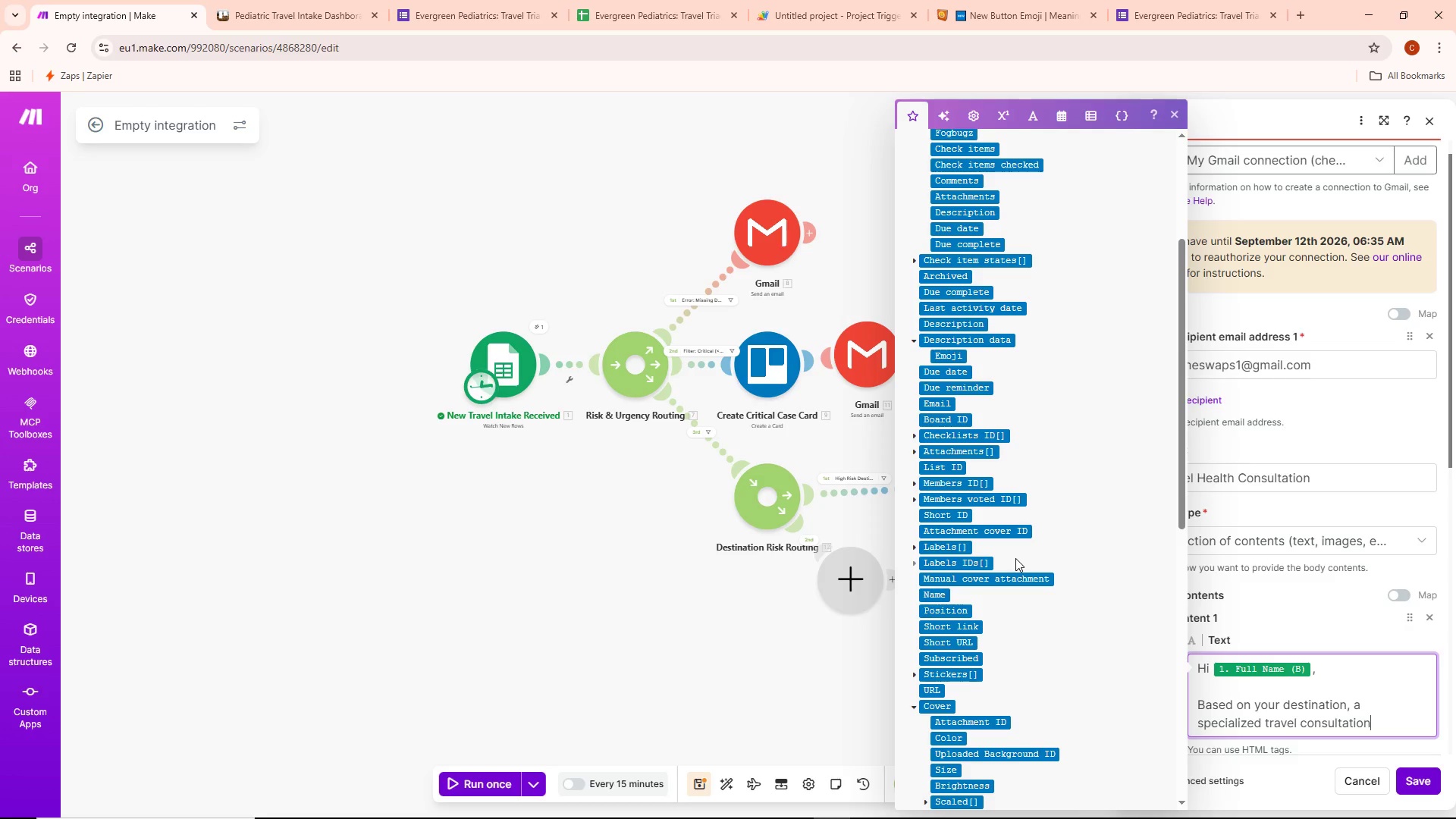 
wait(16.1)
 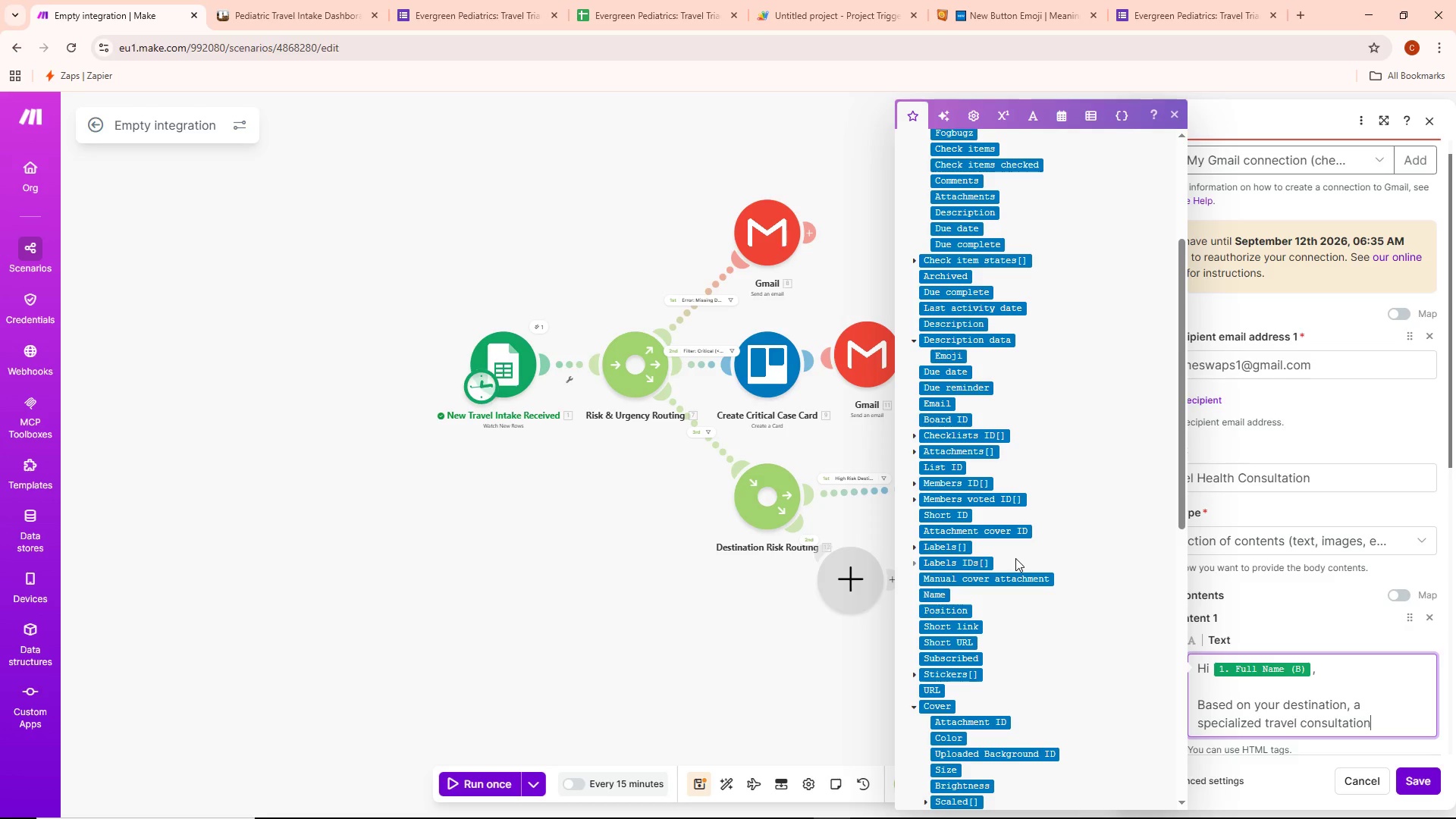 
scroll: coordinate [1088, 526], scroll_direction: down, amount: 1.0
 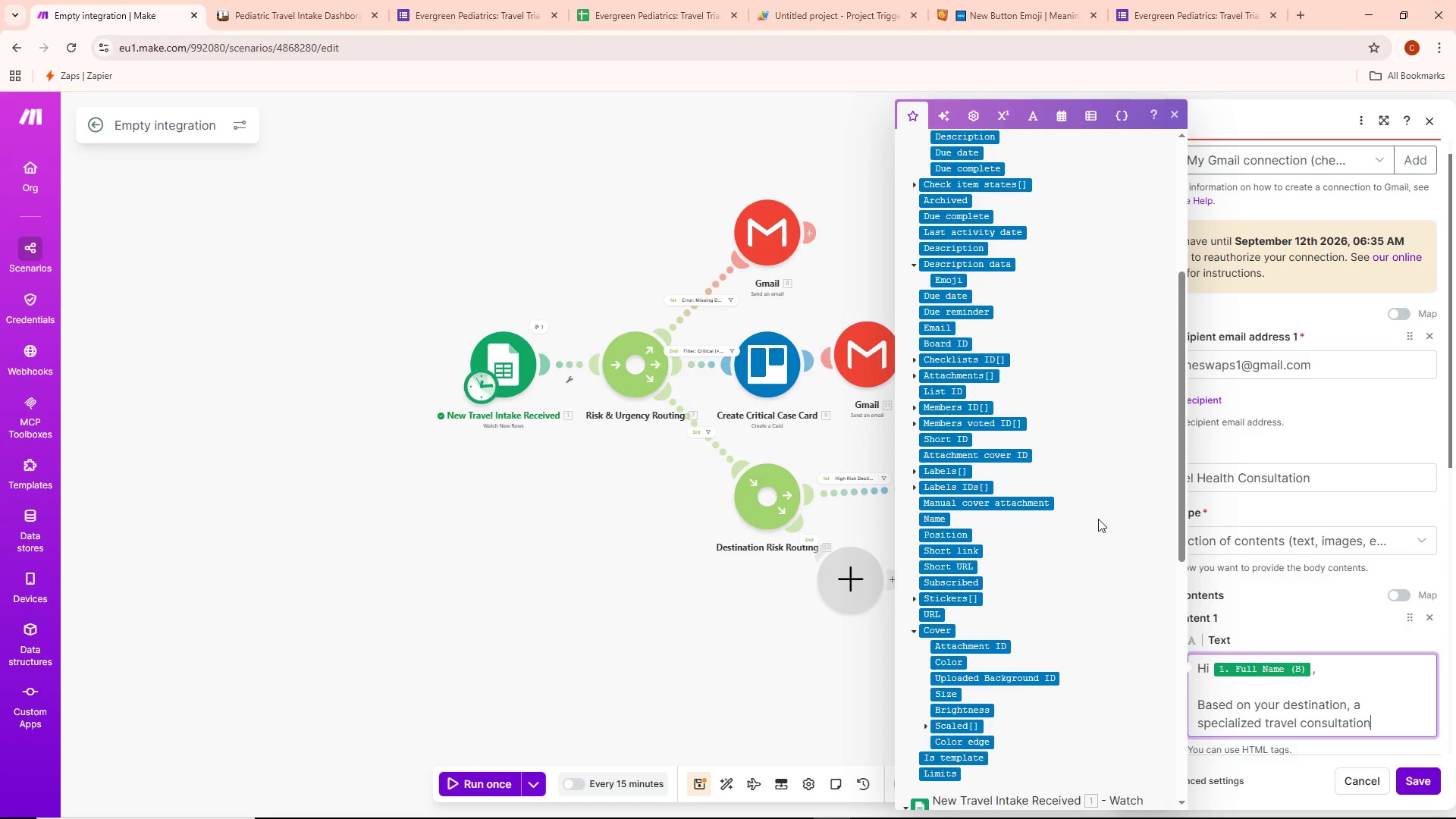 
wait(10.31)
 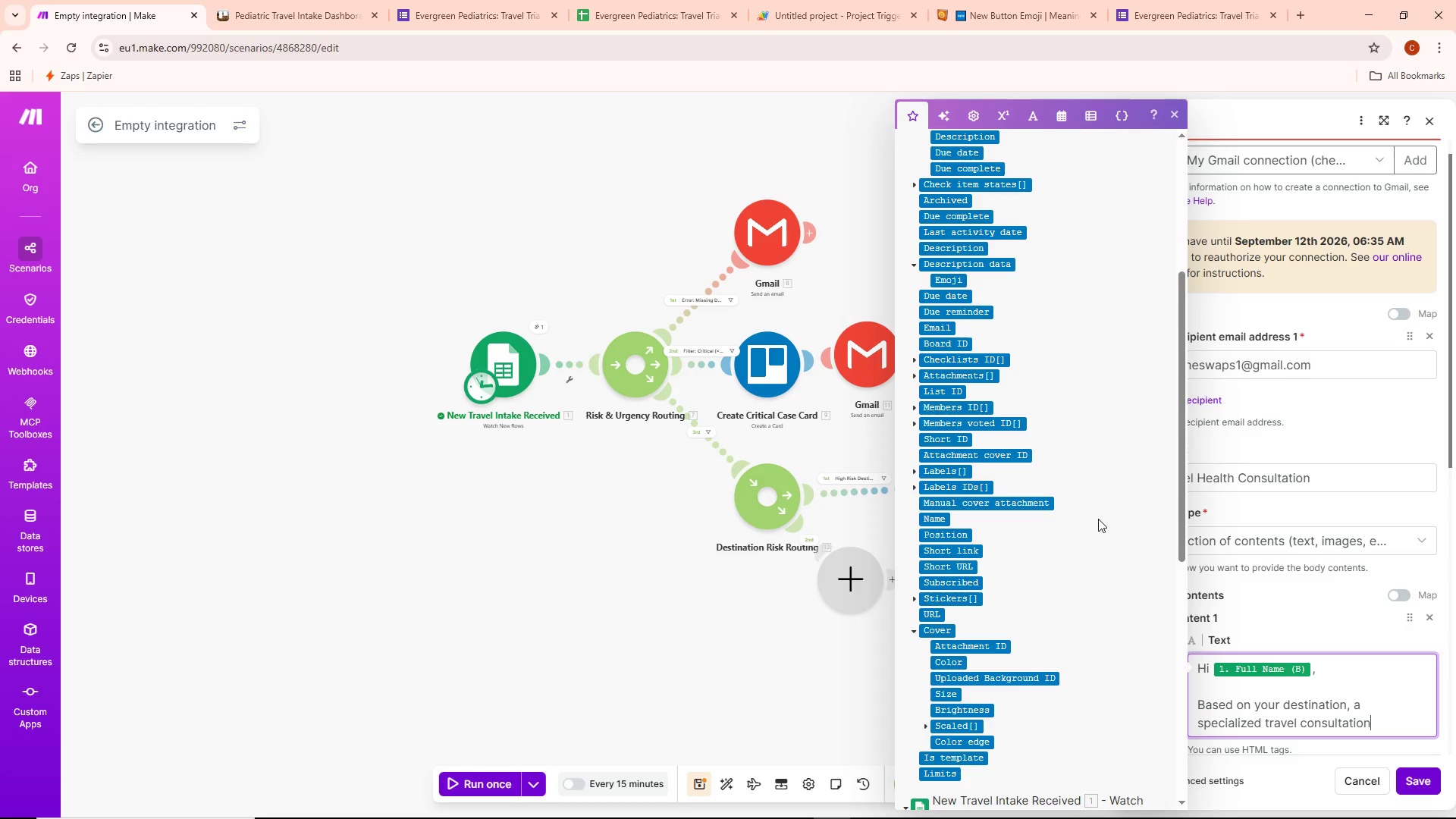 
scroll: coordinate [1102, 519], scroll_direction: down, amount: 6.0
 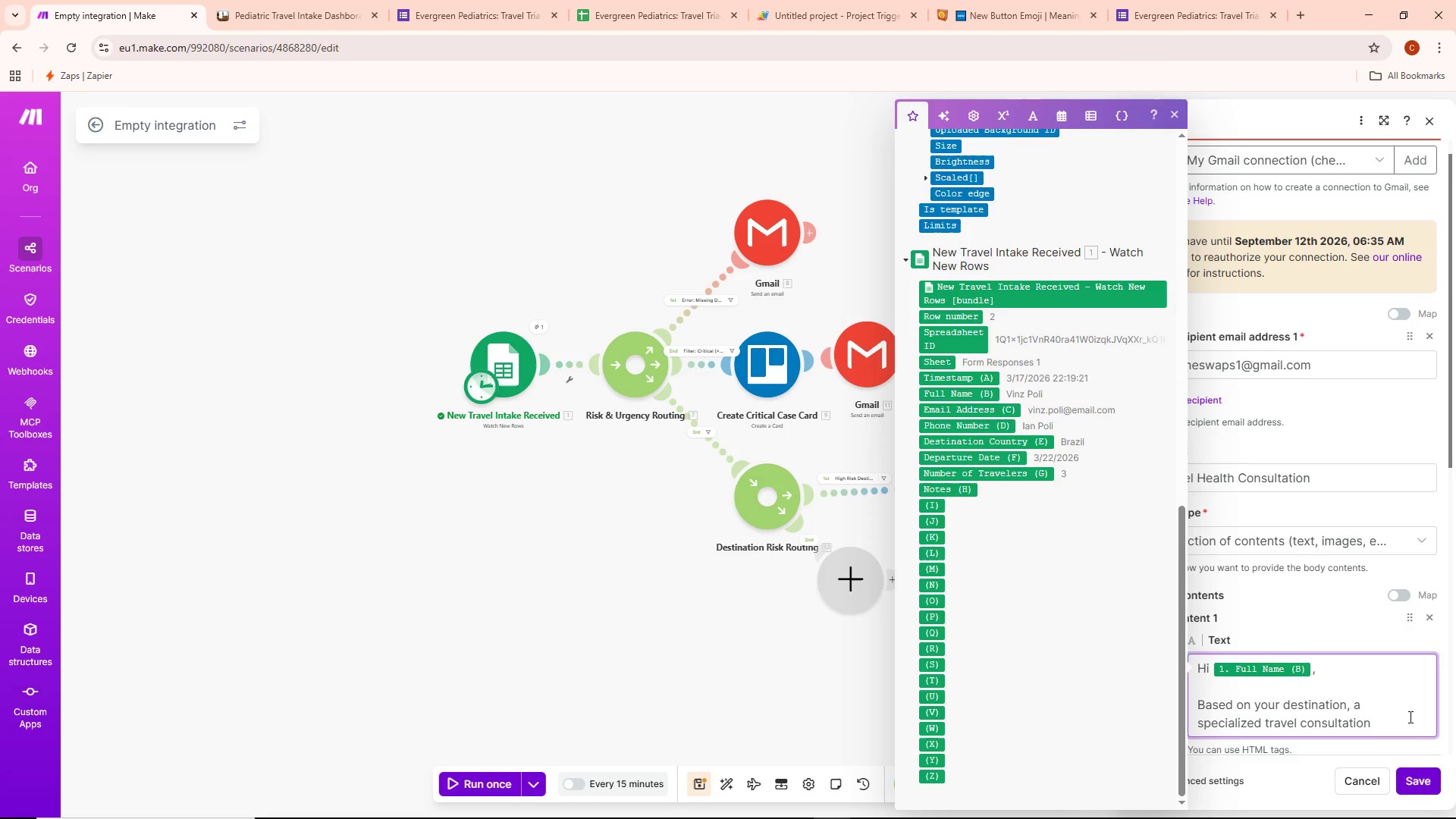 
left_click([1396, 727])
 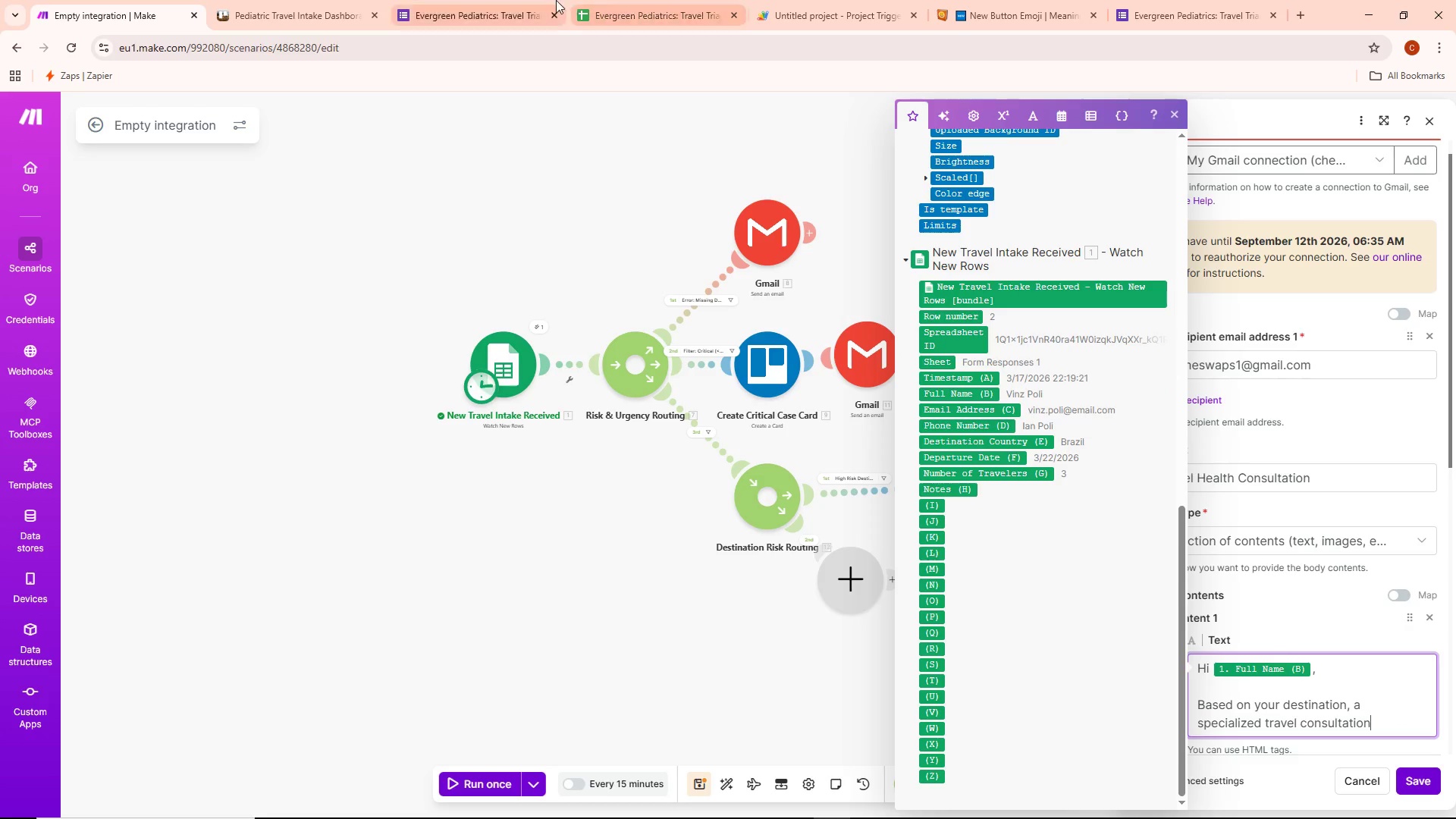 
left_click([503, 0])
 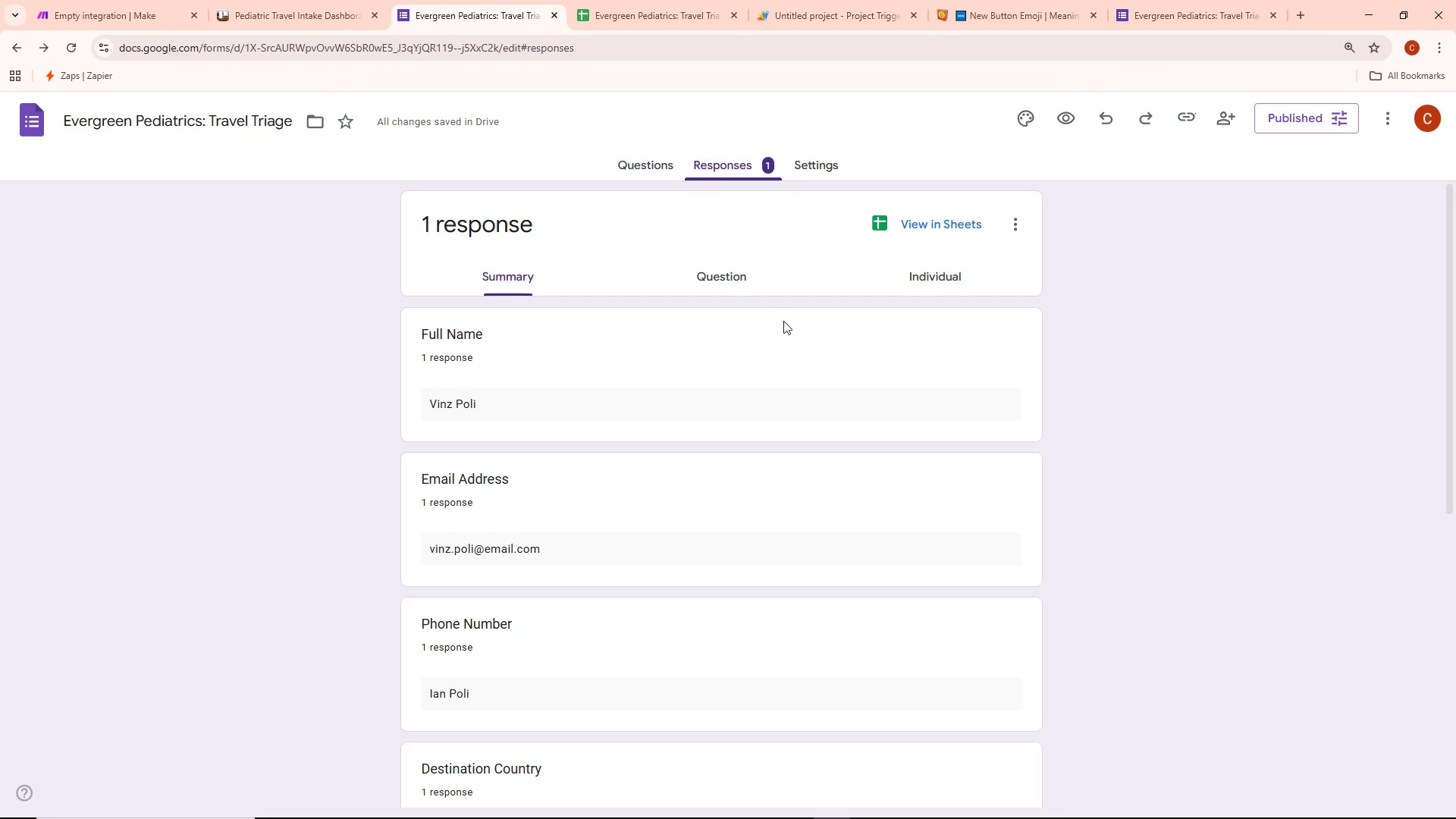 
scroll: coordinate [793, 372], scroll_direction: down, amount: 8.0
 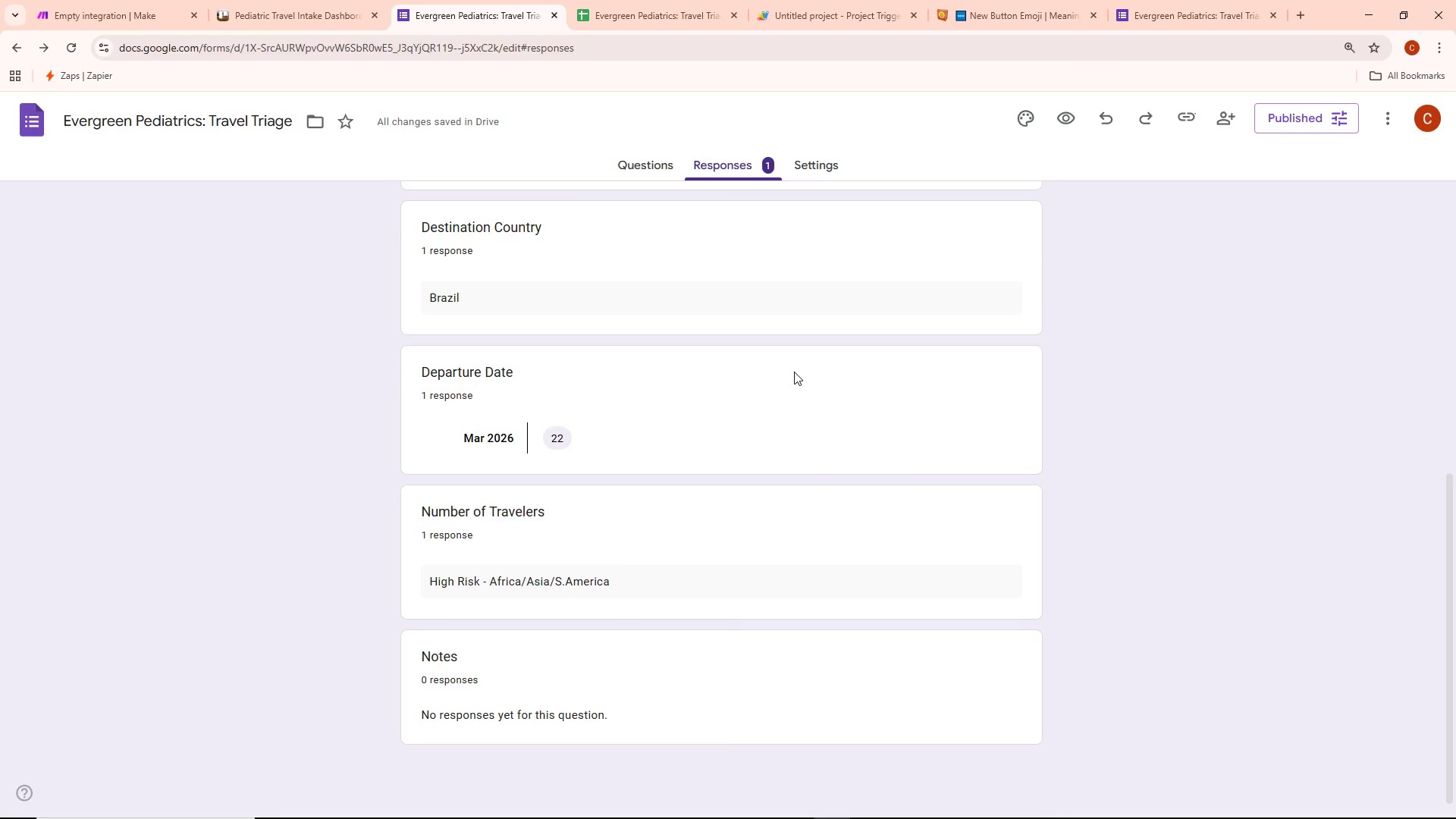 
wait(5.78)
 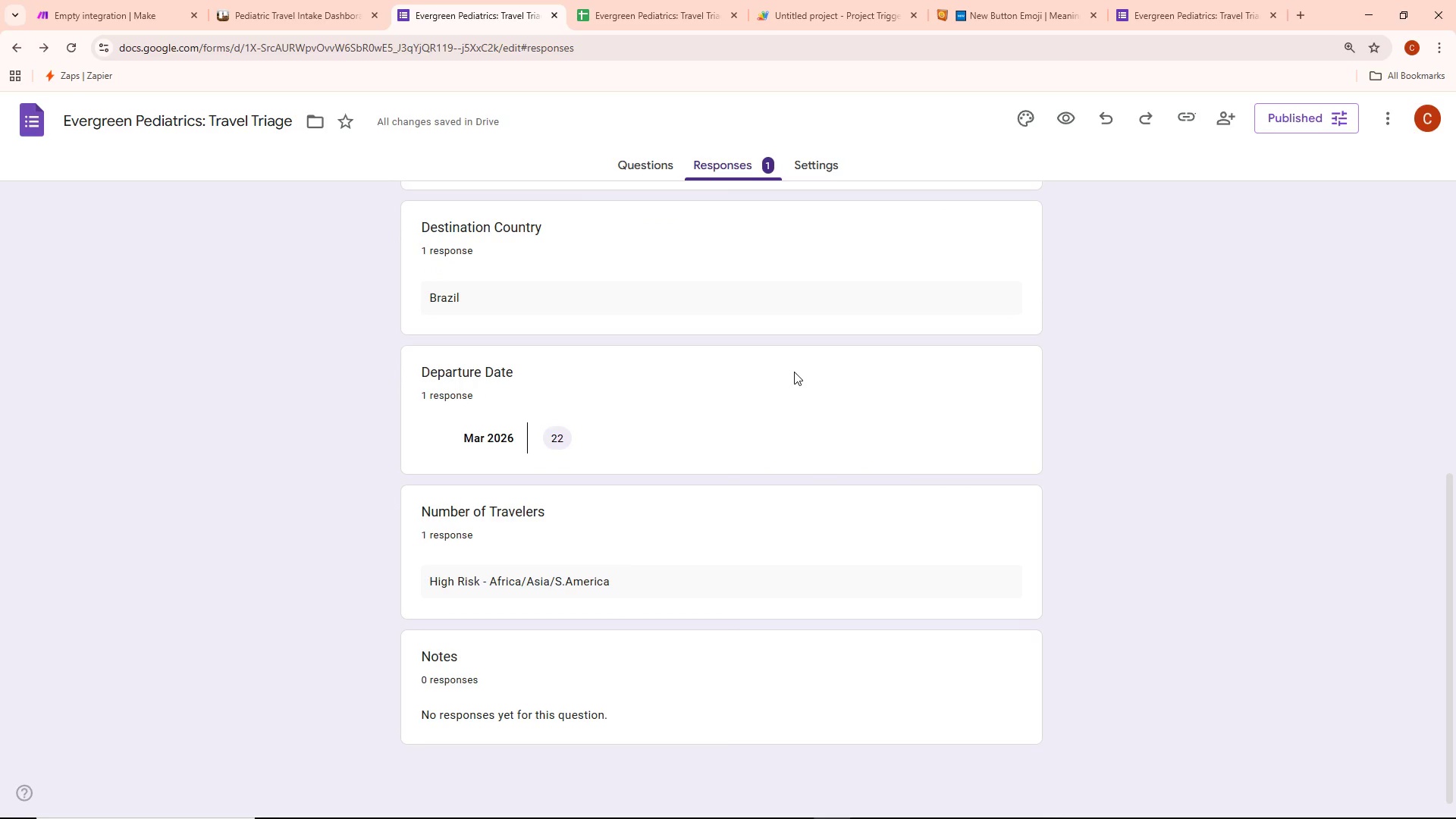 
scroll: coordinate [764, 275], scroll_direction: up, amount: 8.0
 